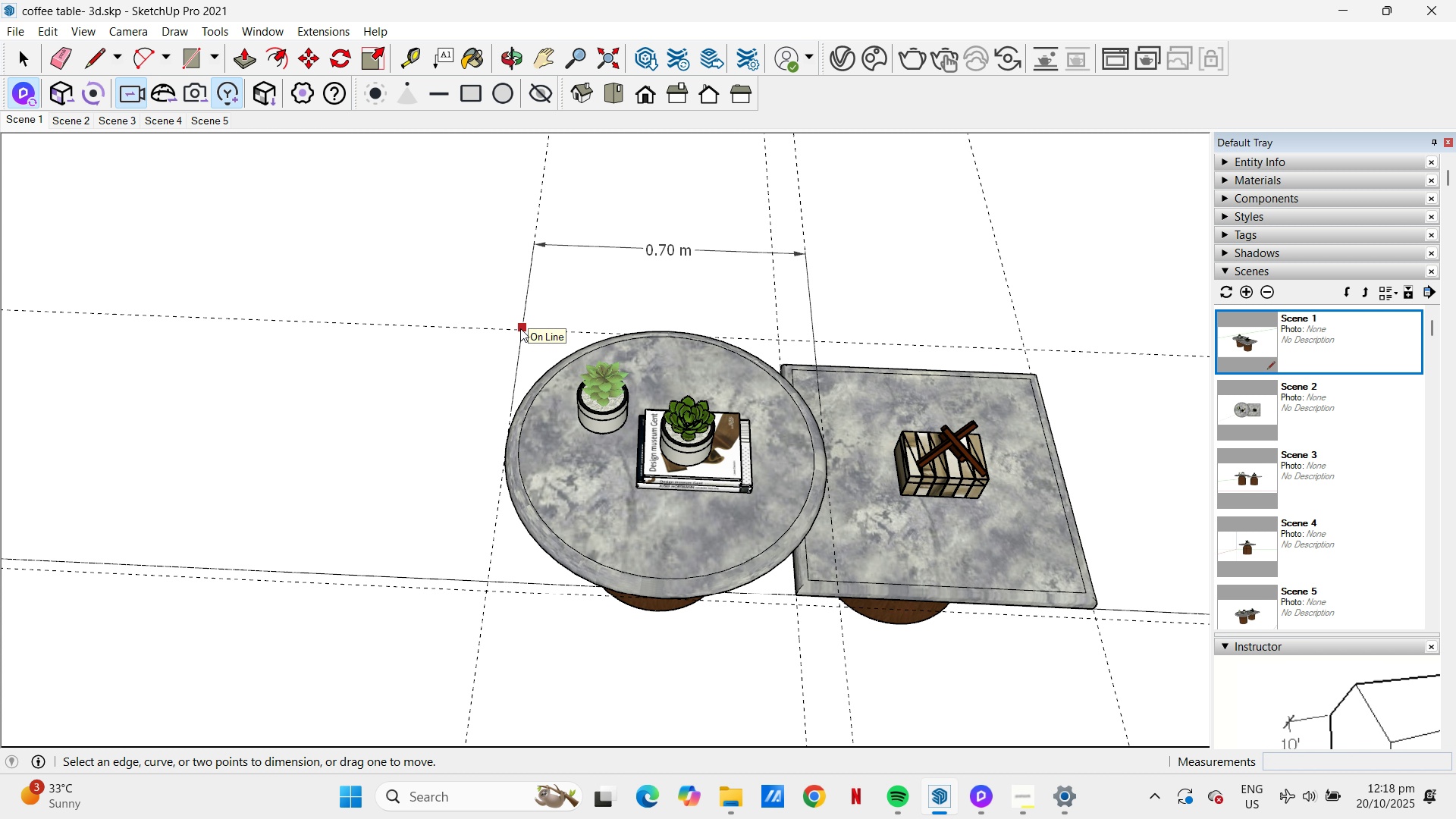 
left_click([520, 328])
 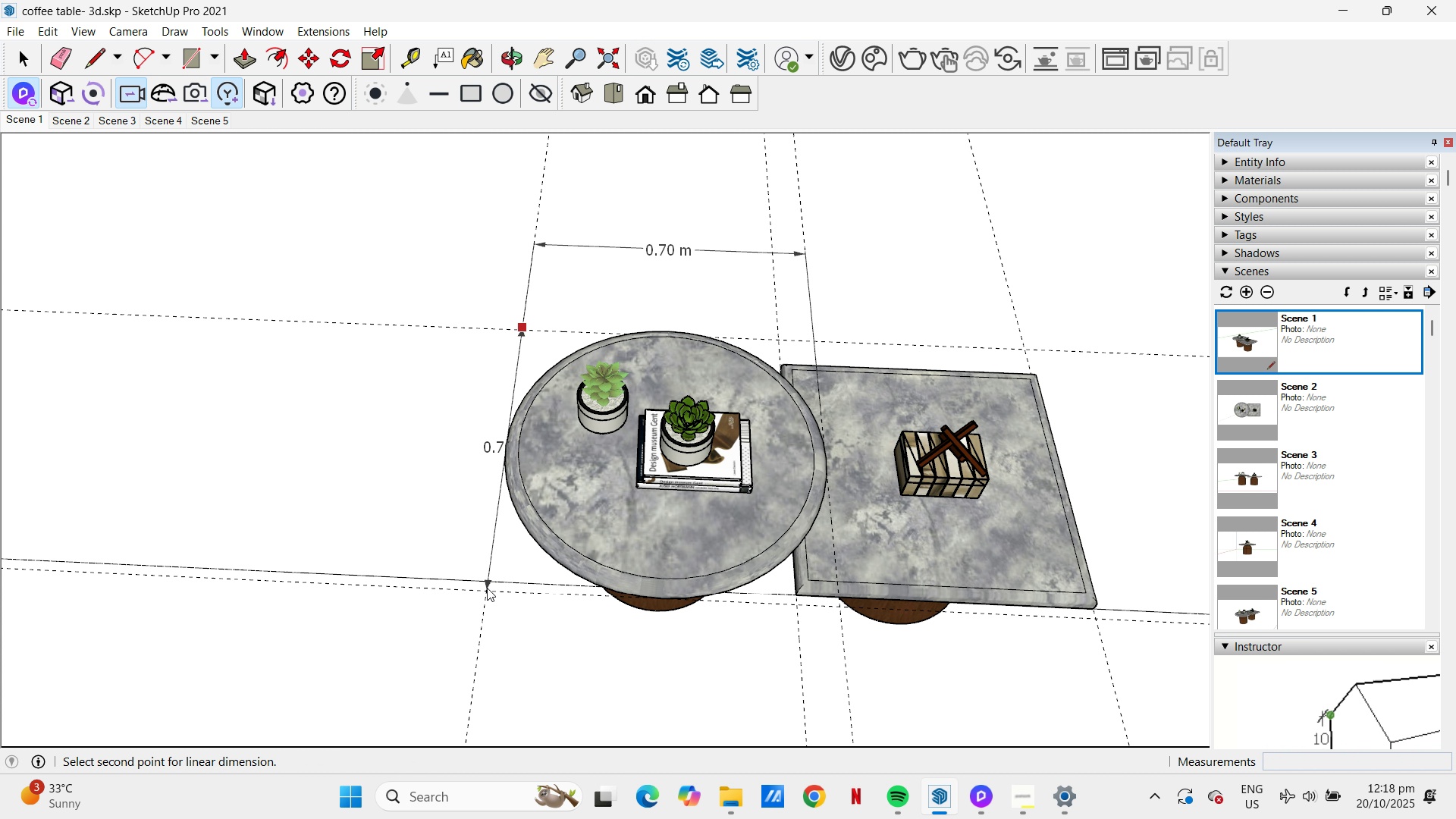 
left_click([485, 592])
 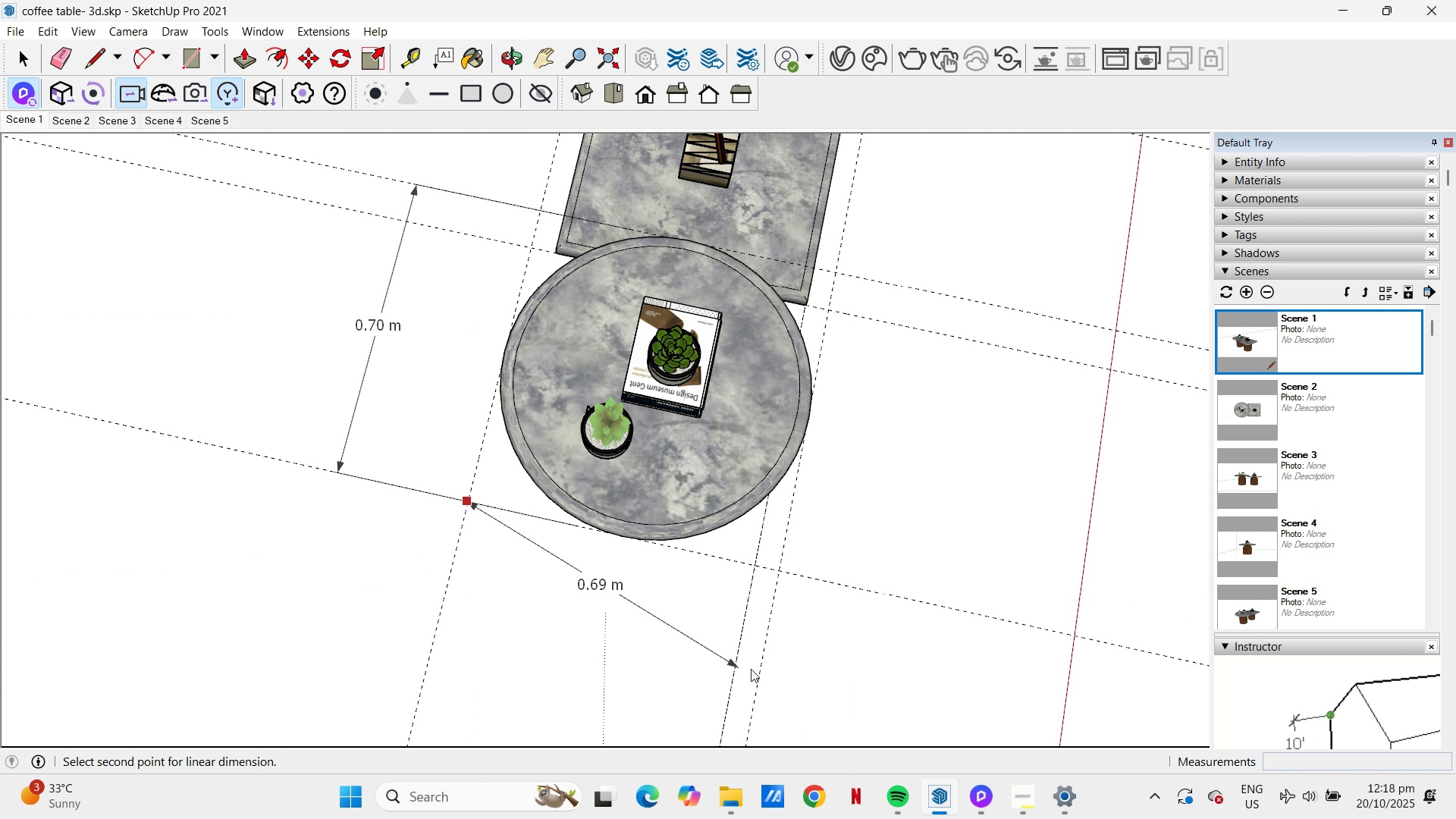 
wait(5.07)
 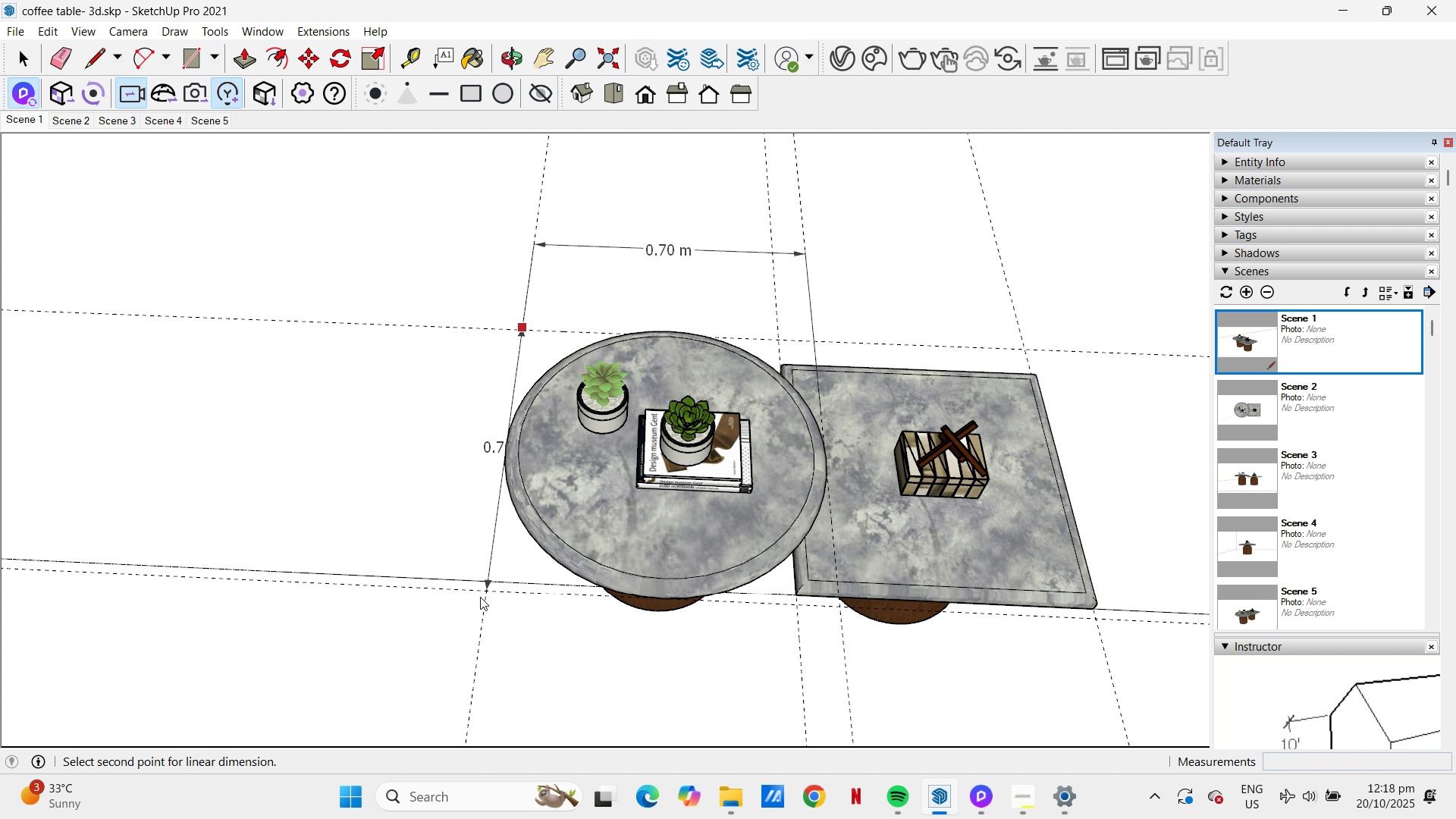 
left_click([777, 568])
 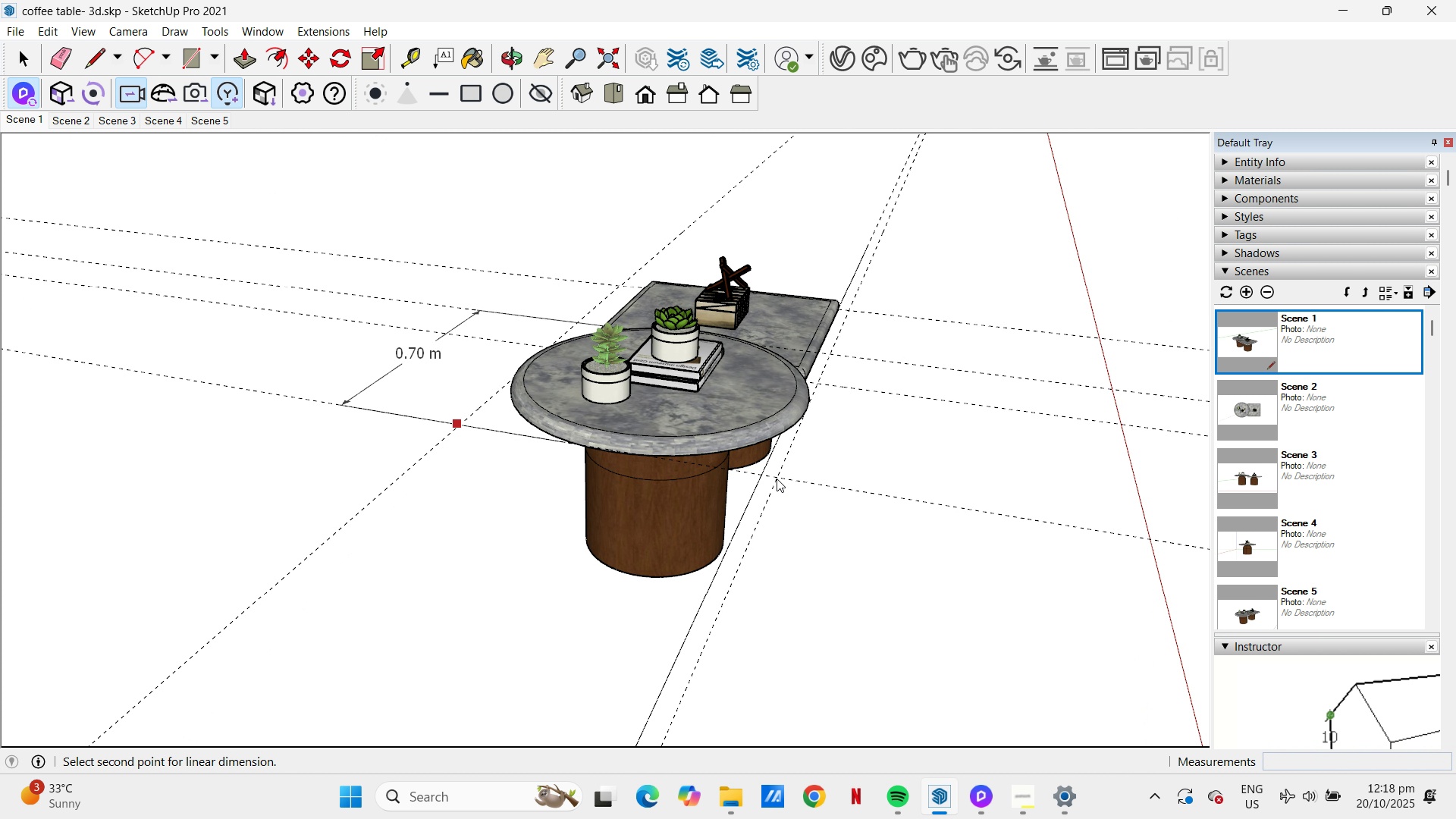 
key(Escape)
 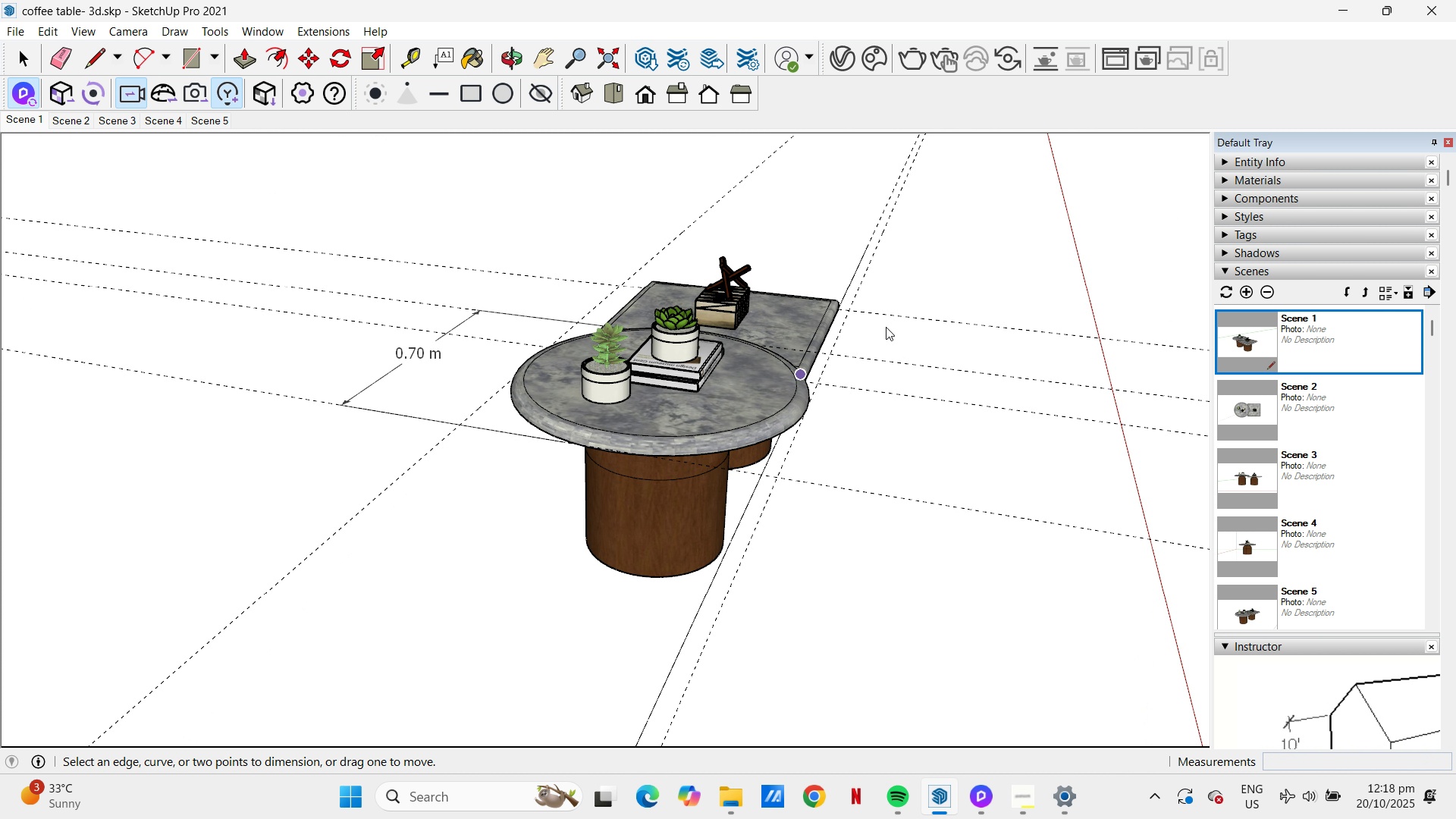 
scroll: coordinate [886, 327], scroll_direction: down, amount: 3.0
 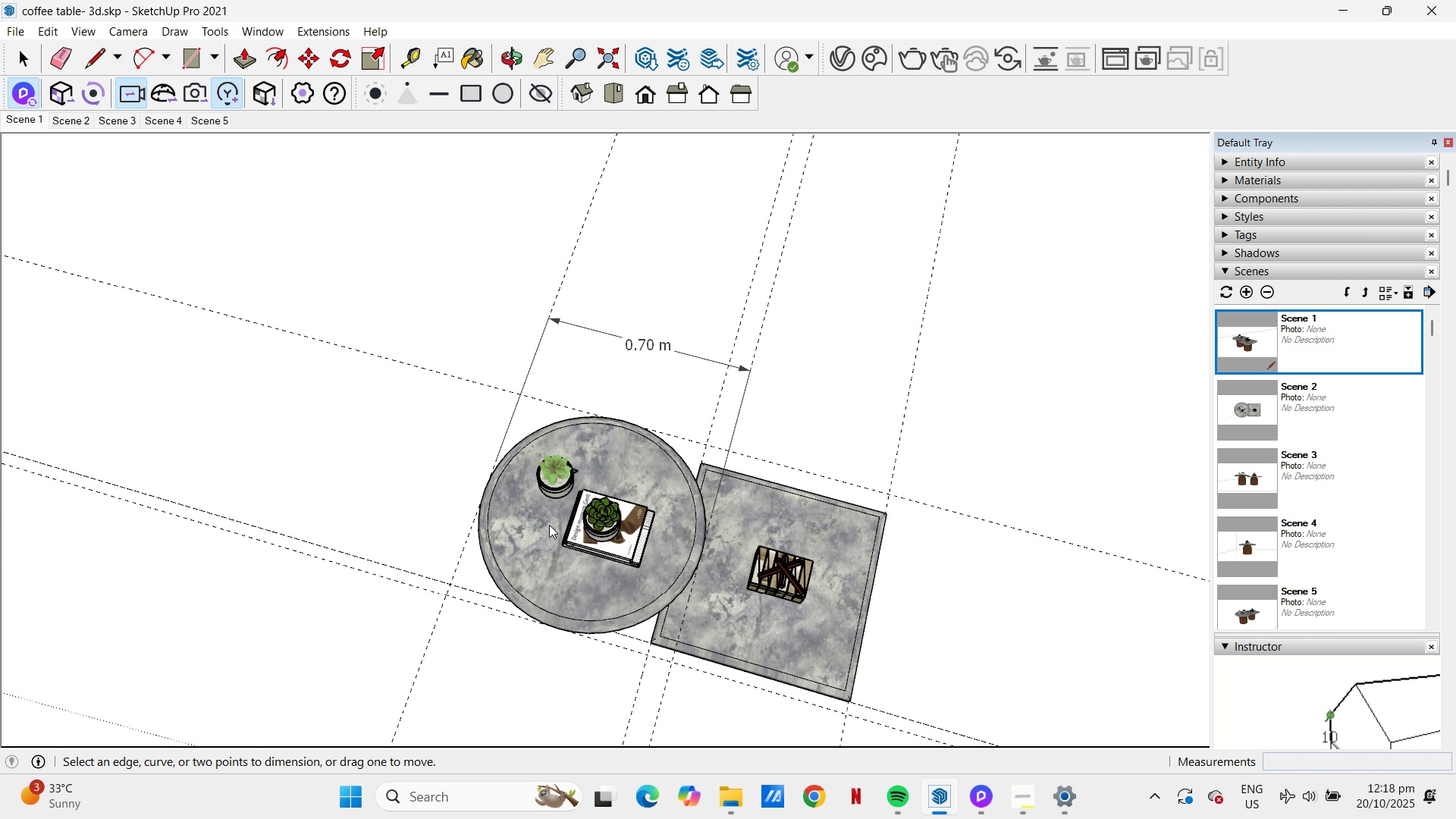 
scroll: coordinate [443, 598], scroll_direction: up, amount: 4.0
 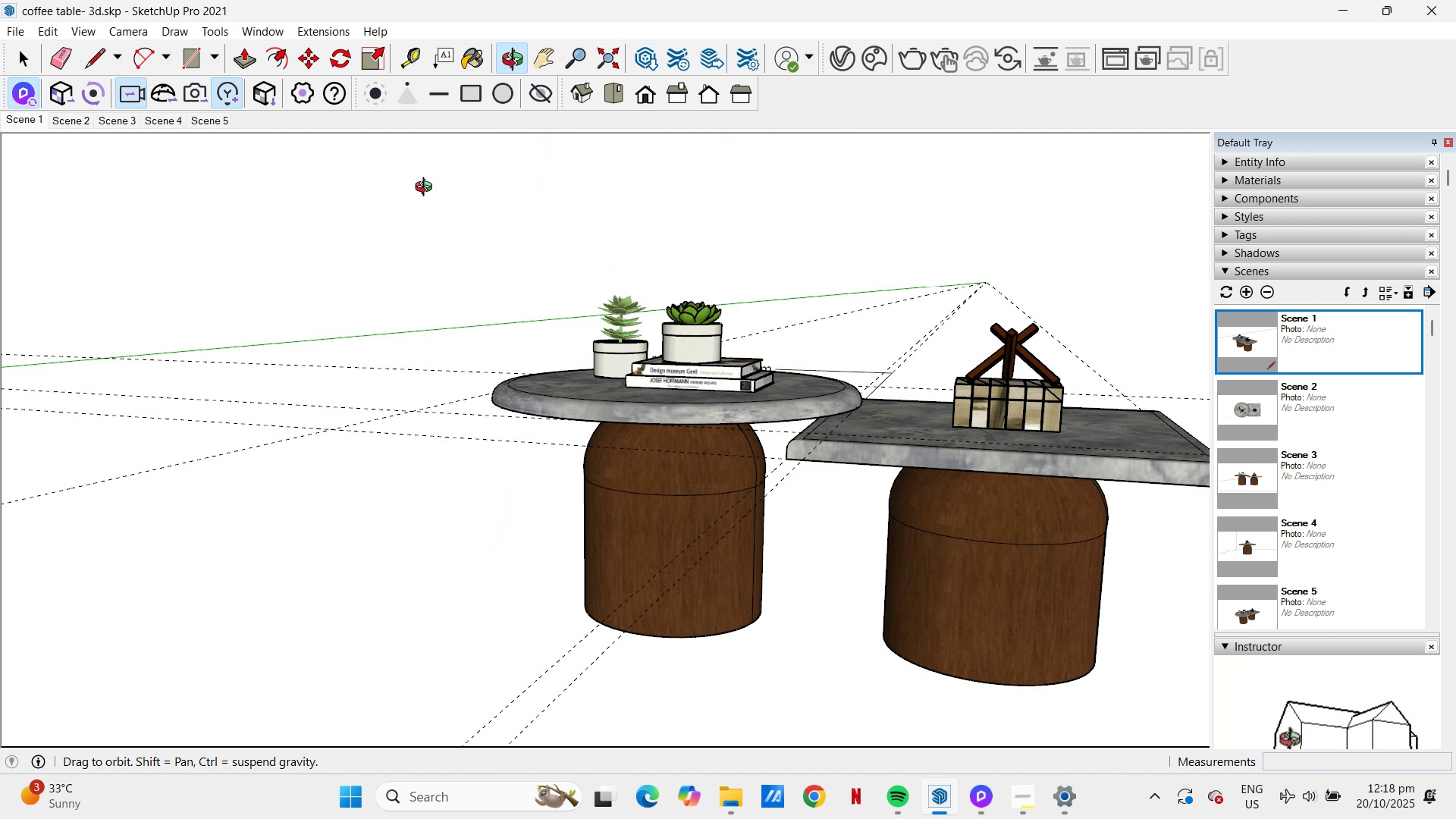 
scroll: coordinate [604, 296], scroll_direction: down, amount: 7.0
 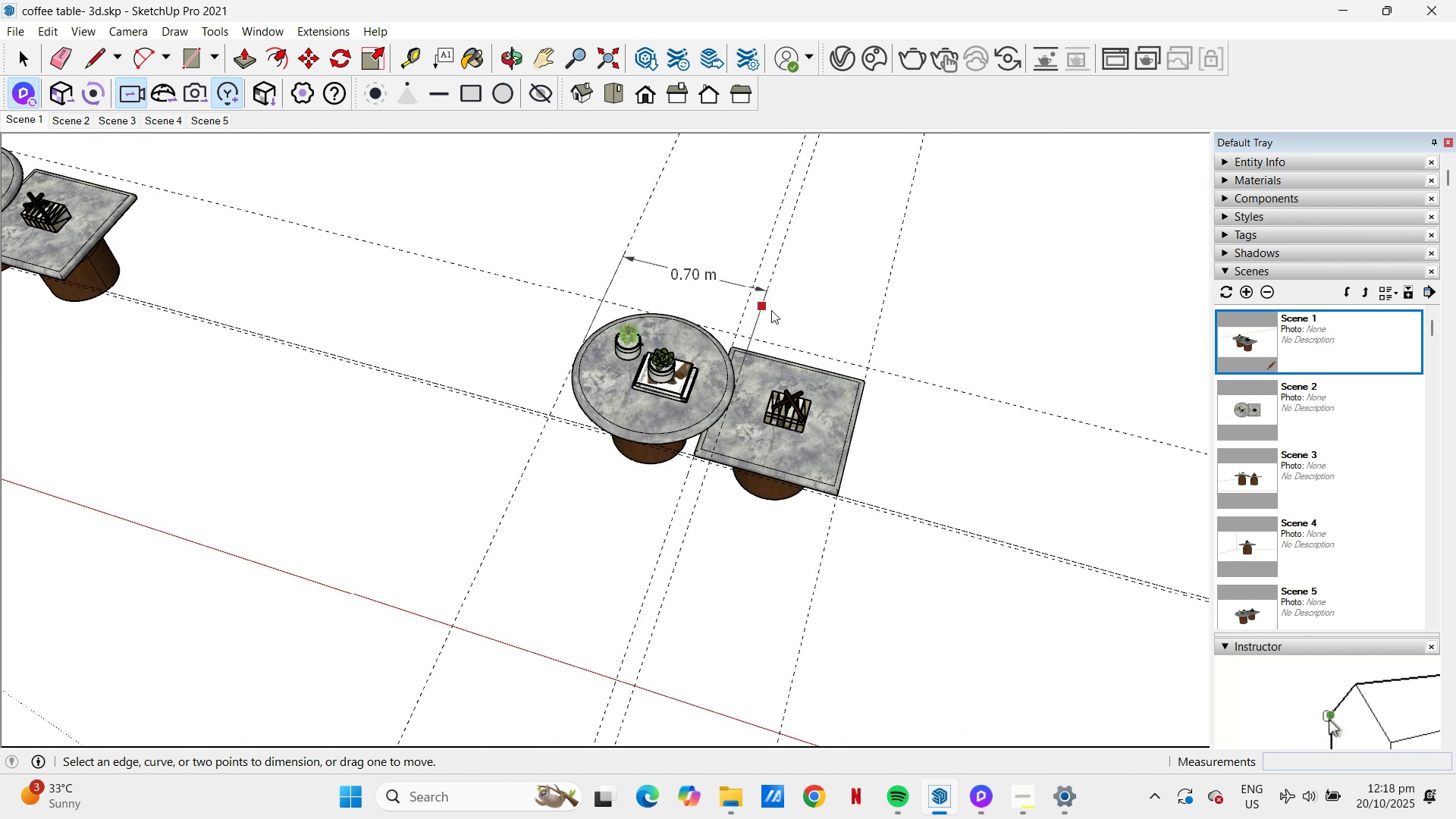 
scroll: coordinate [723, 318], scroll_direction: up, amount: 8.0
 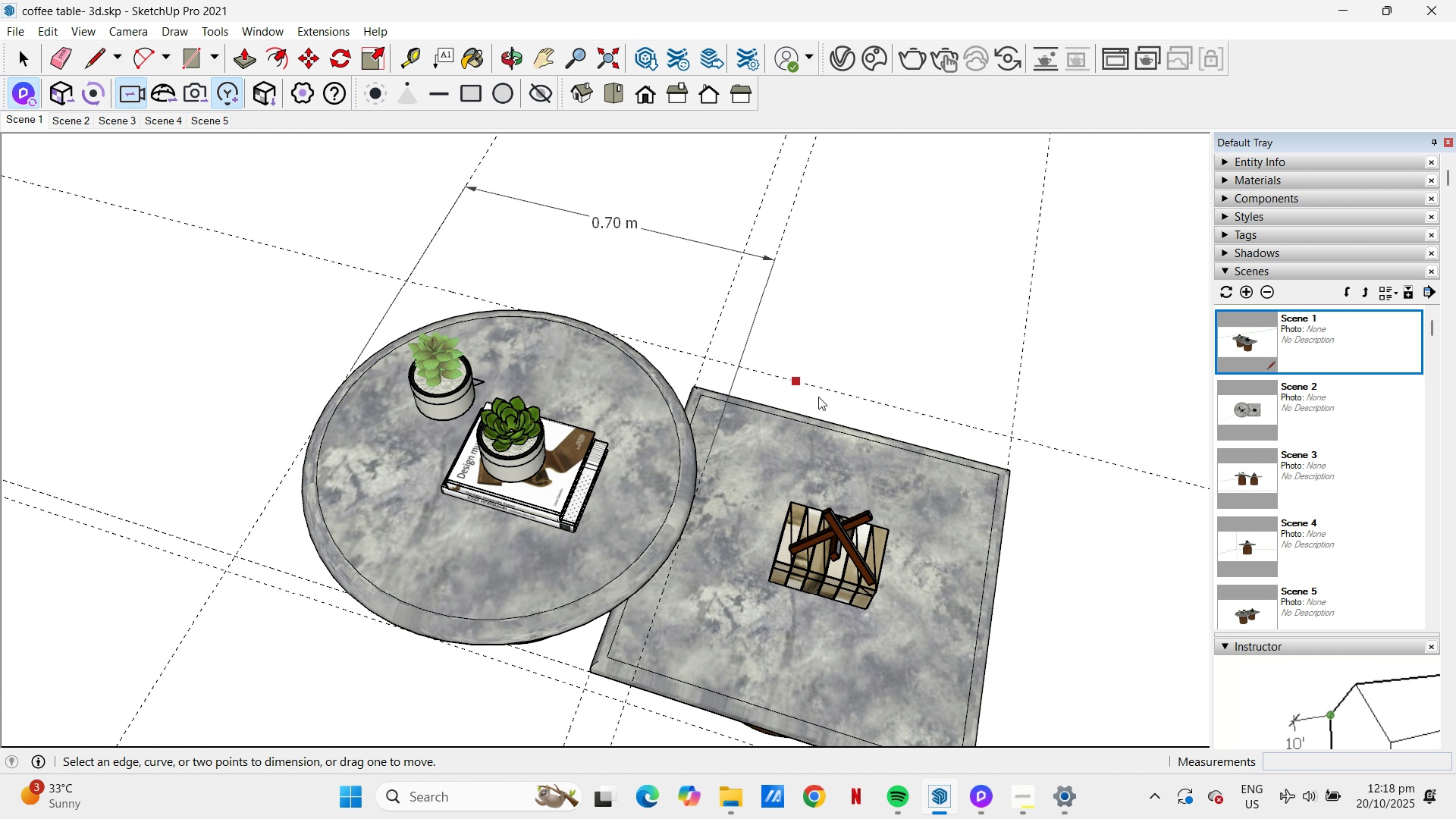 
wait(8.98)
 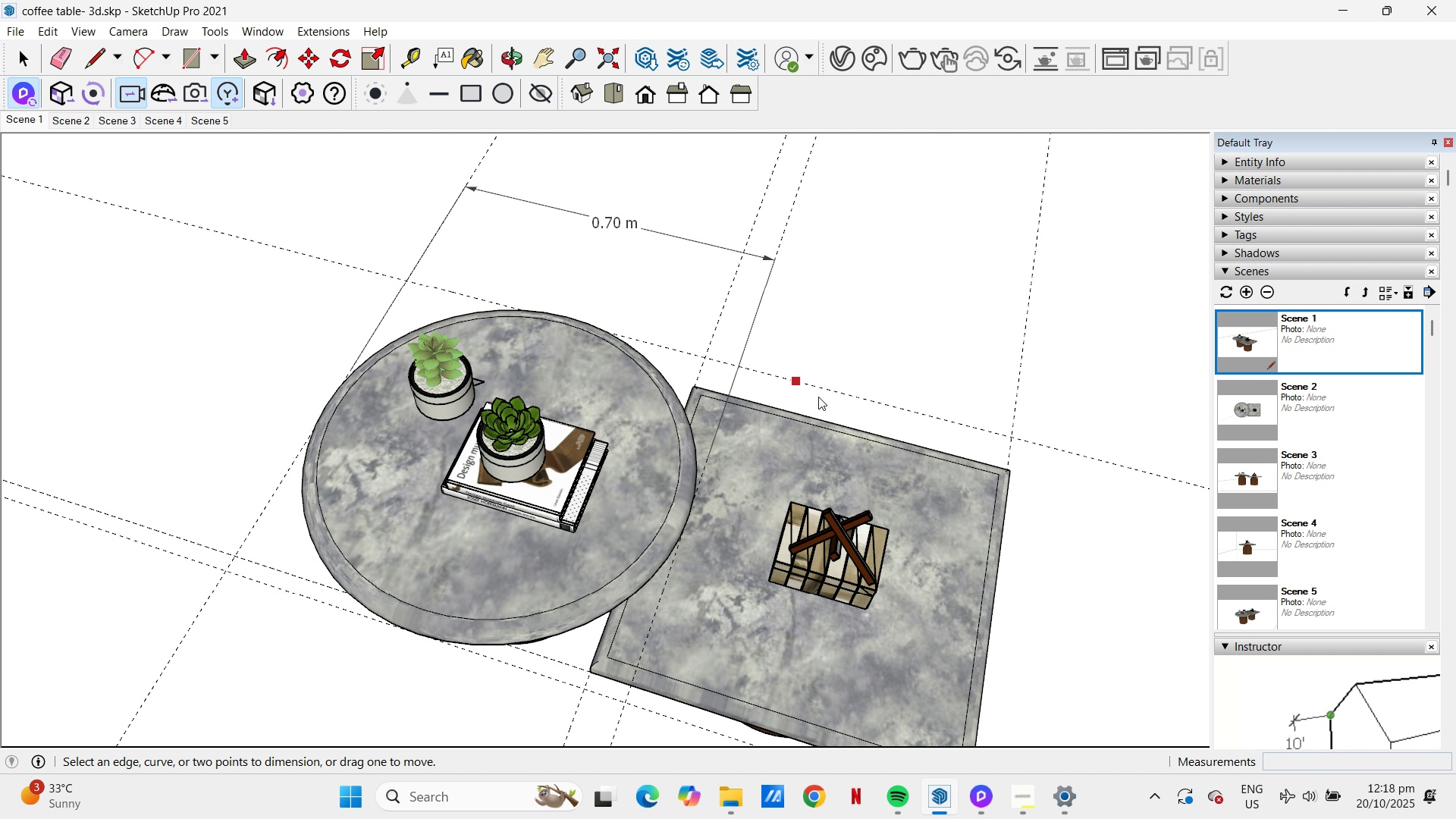 
key(Escape)
 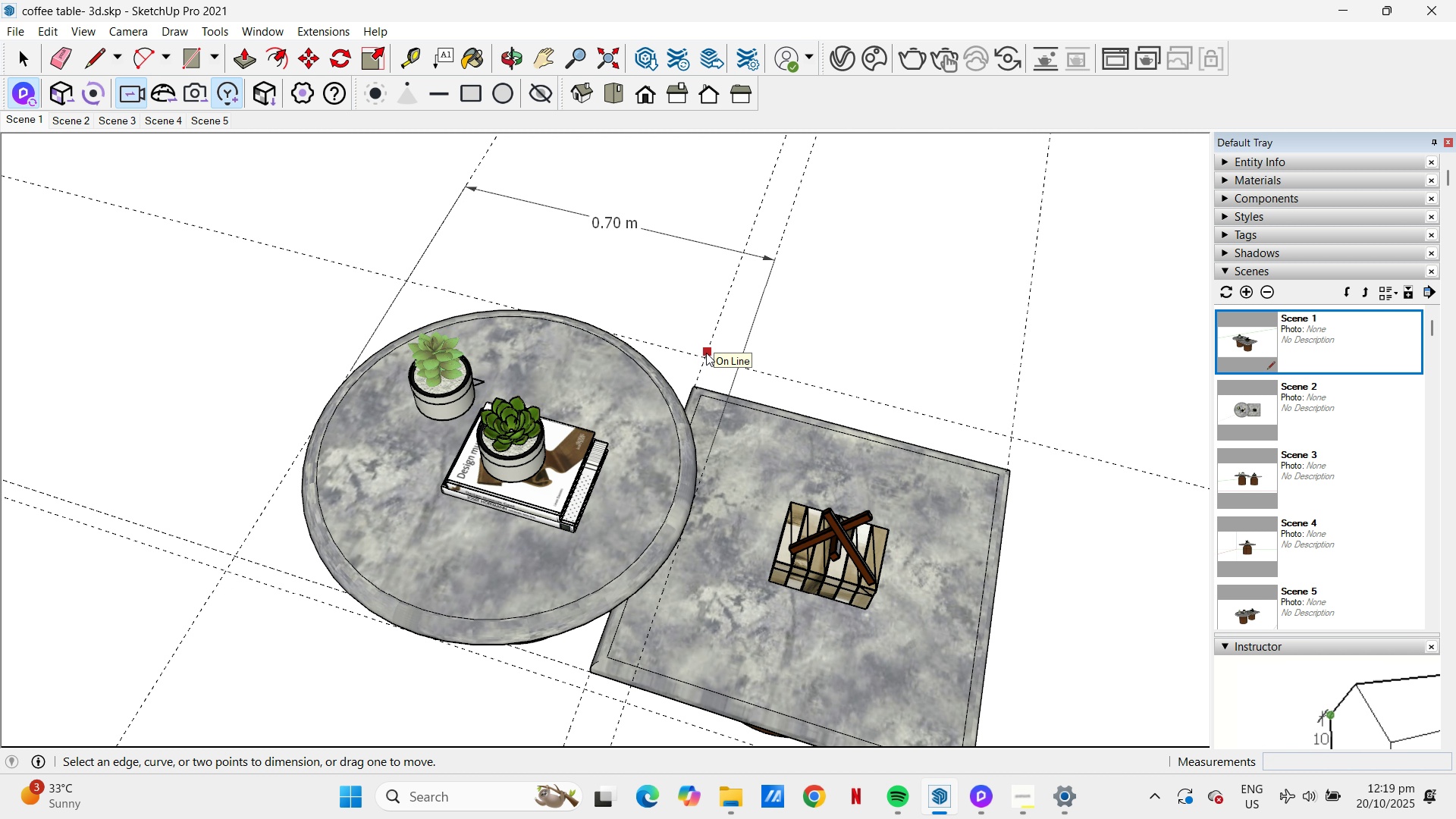 
left_click([706, 353])
 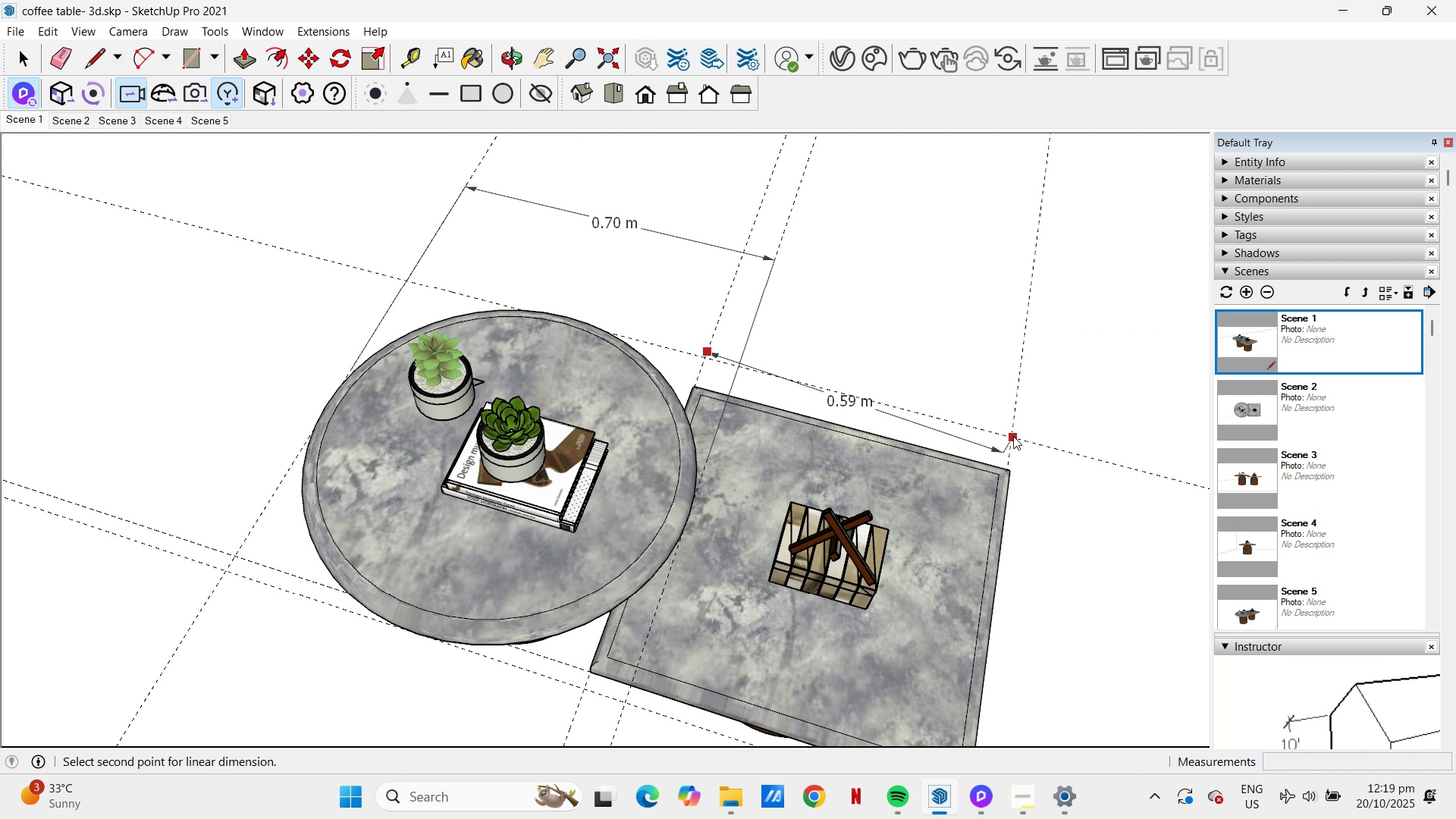 
key(Escape)
 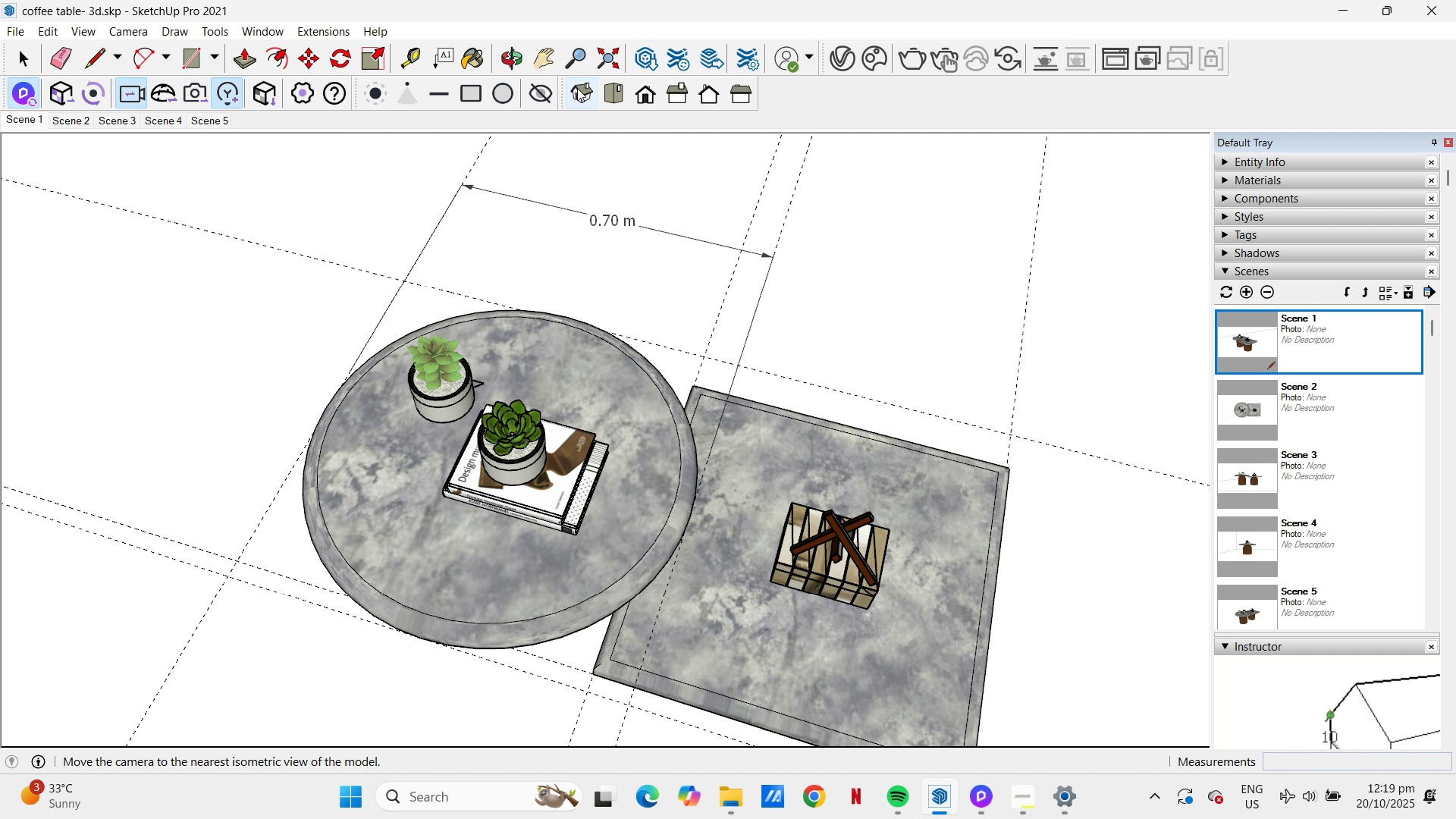 
left_click([615, 102])
 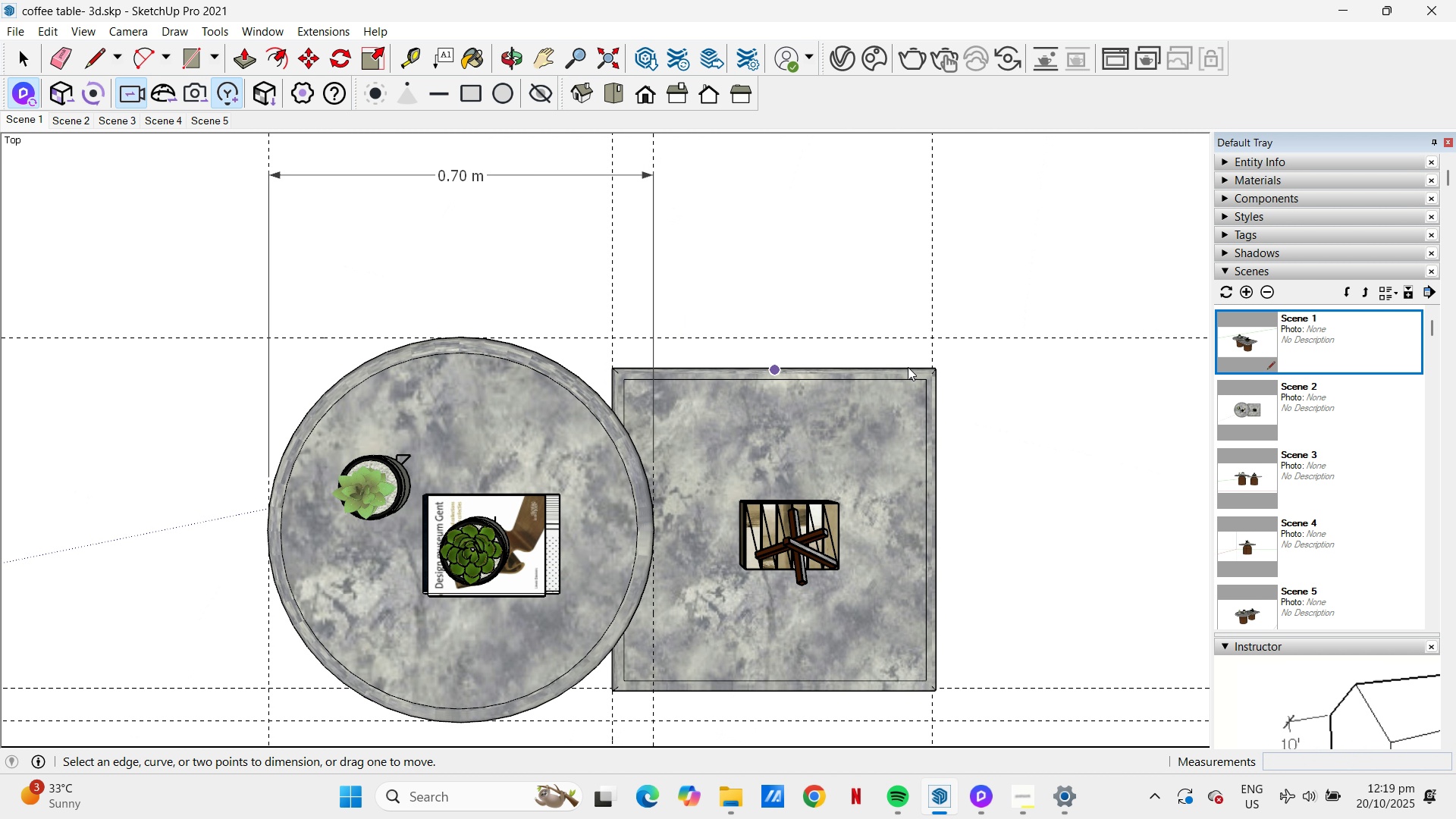 
left_click([945, 370])
 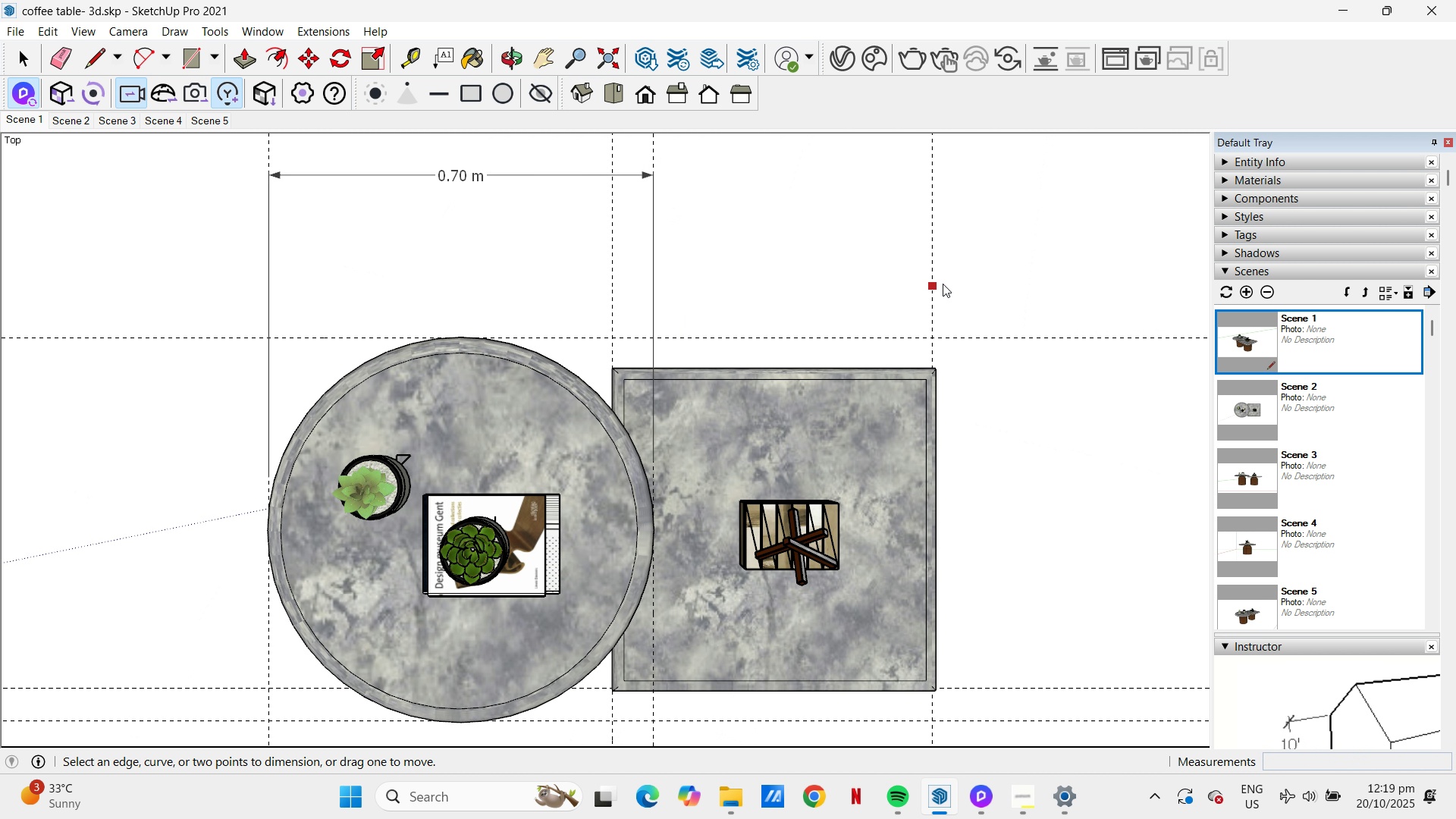 
key(Escape)
 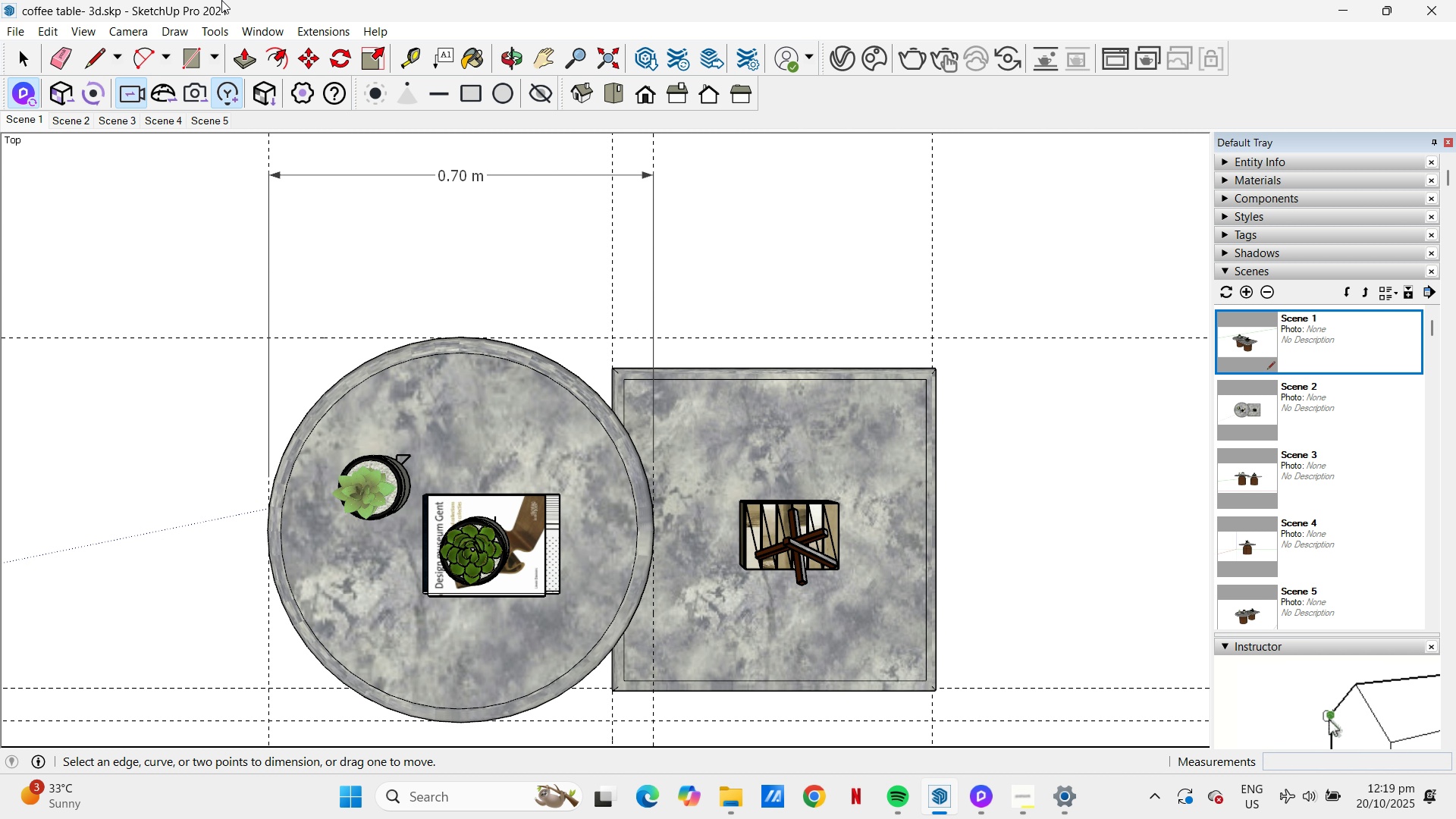 
left_click([222, 28])
 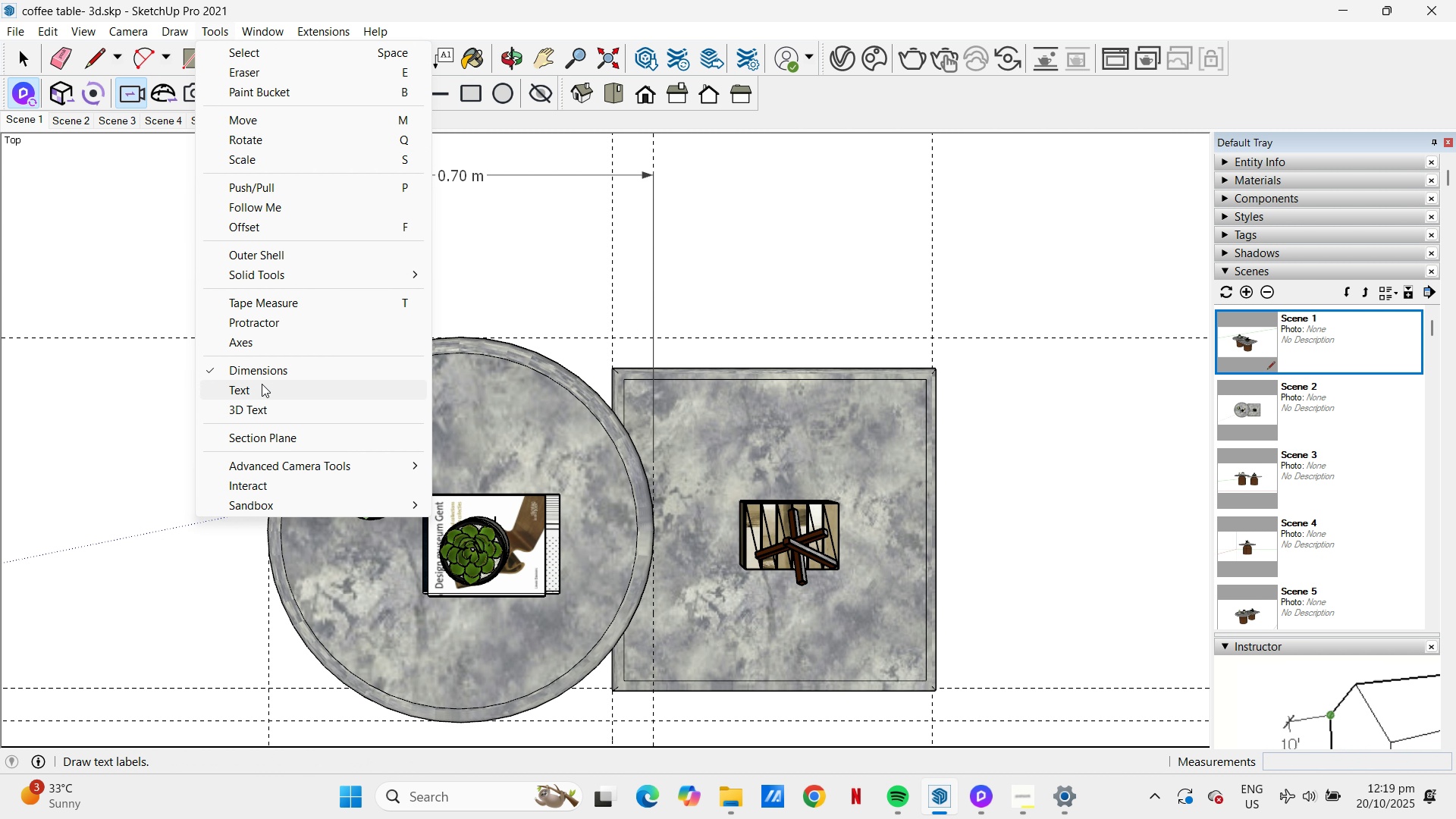 
left_click([266, 365])
 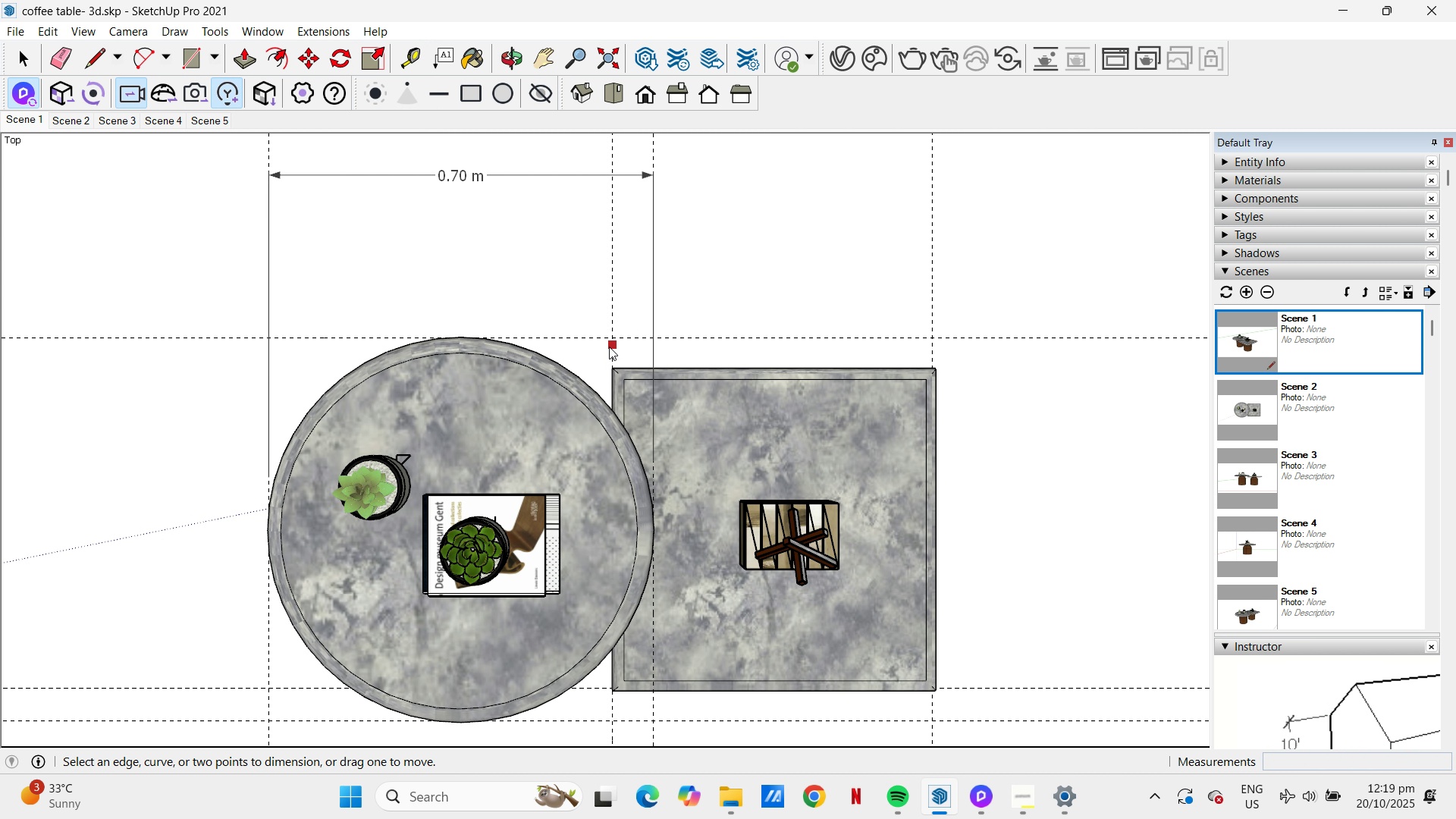 
left_click([610, 338])
 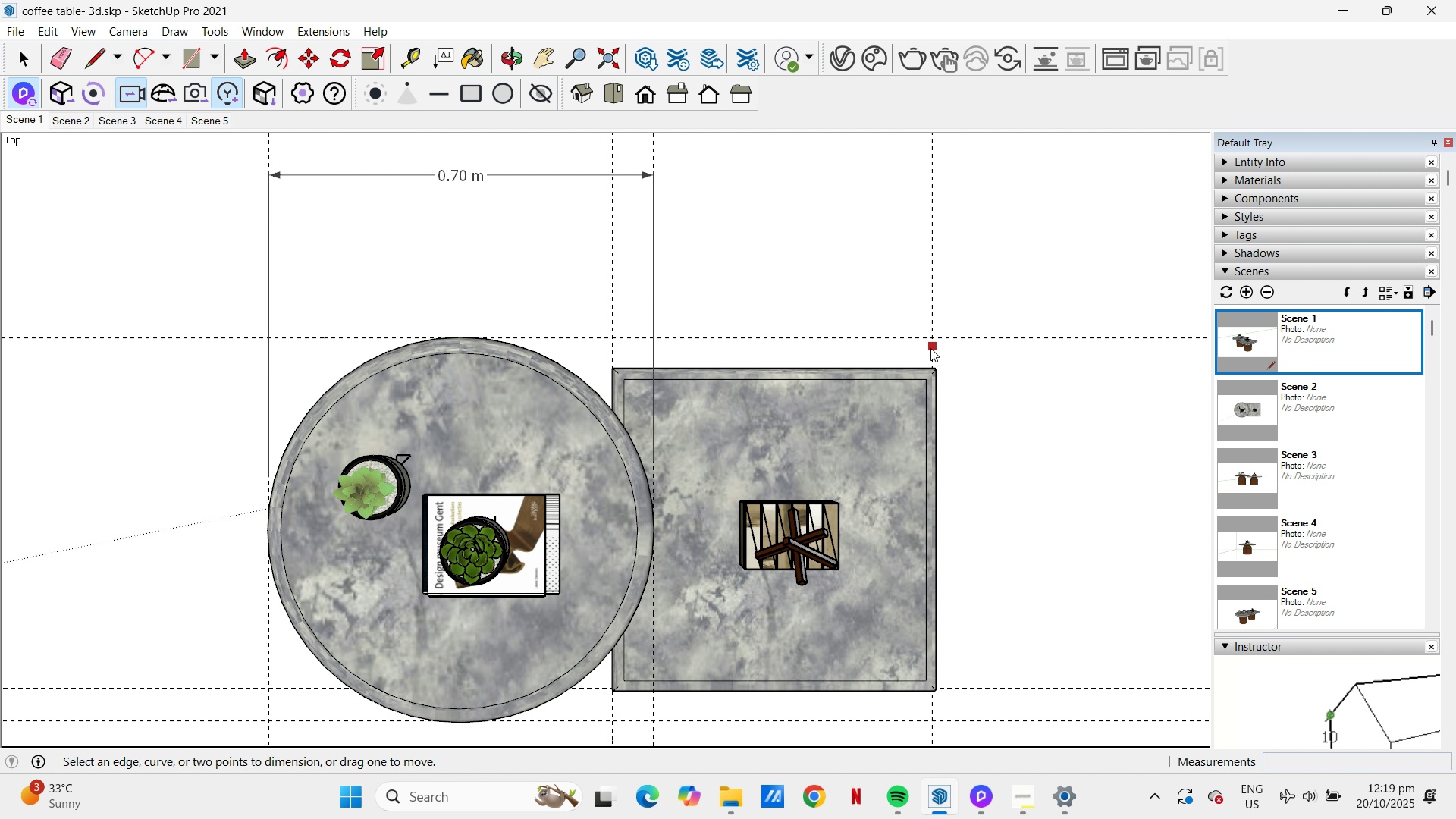 
left_click([930, 346])
 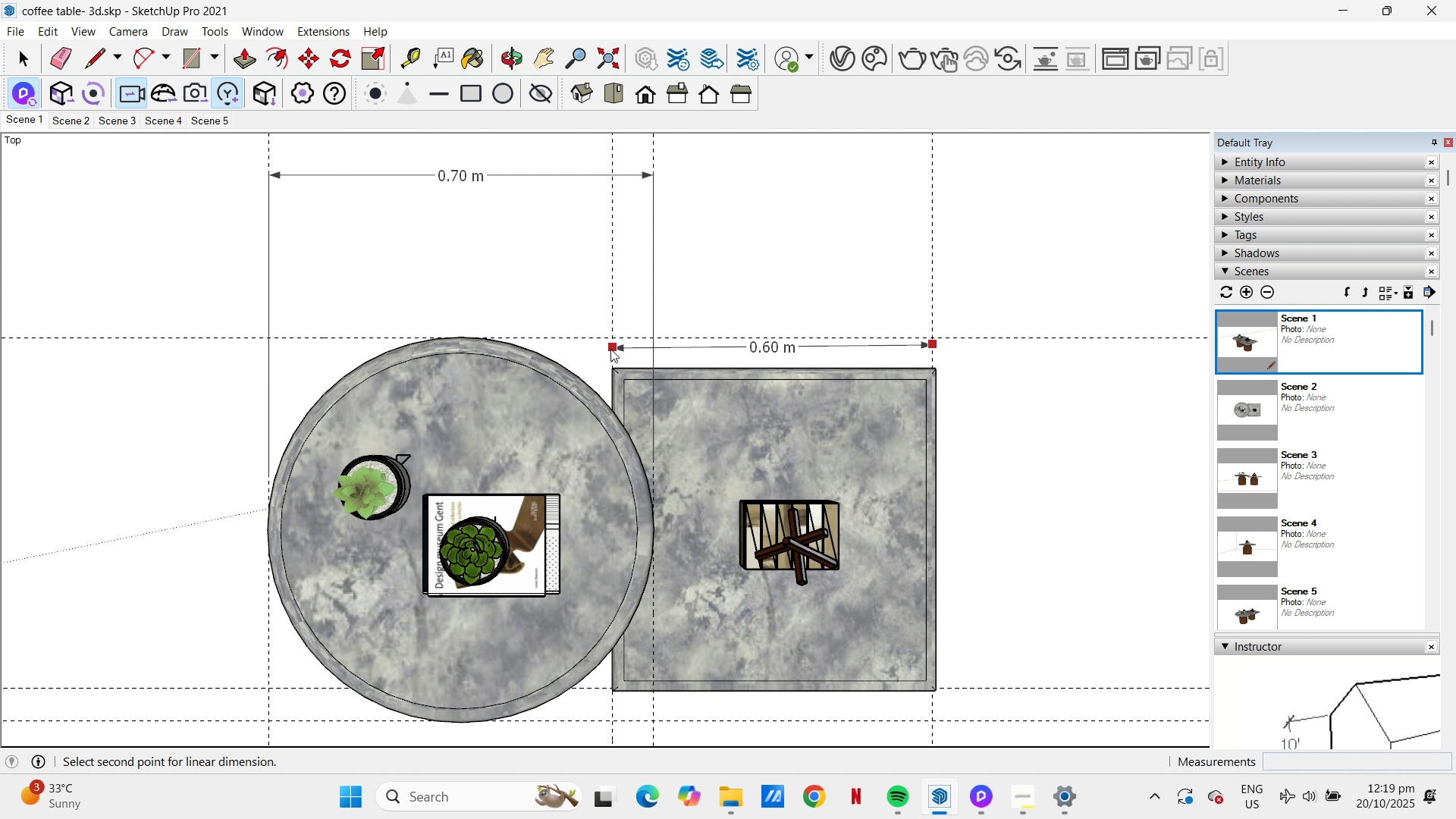 
left_click([610, 349])
 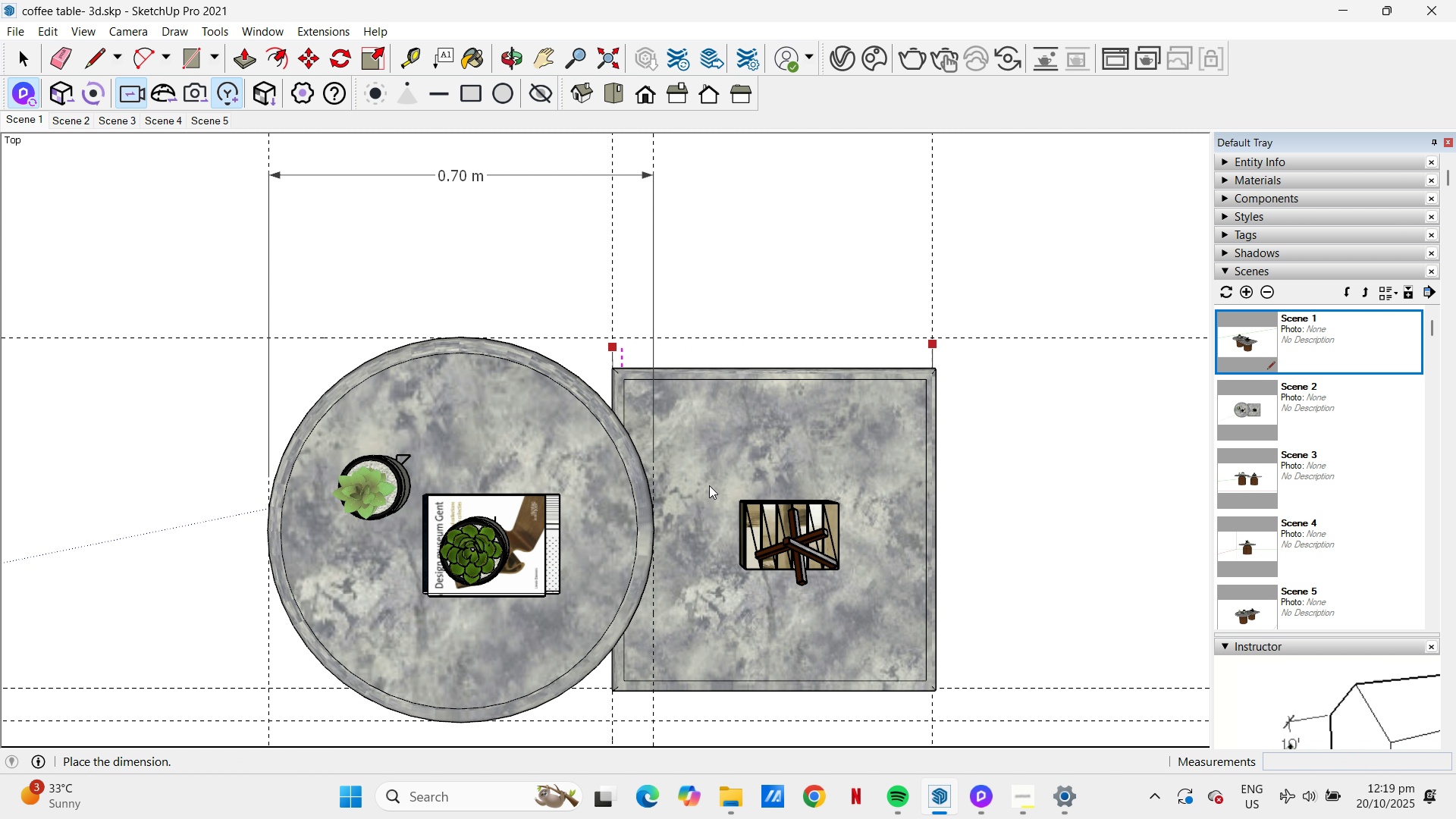 
wait(5.23)
 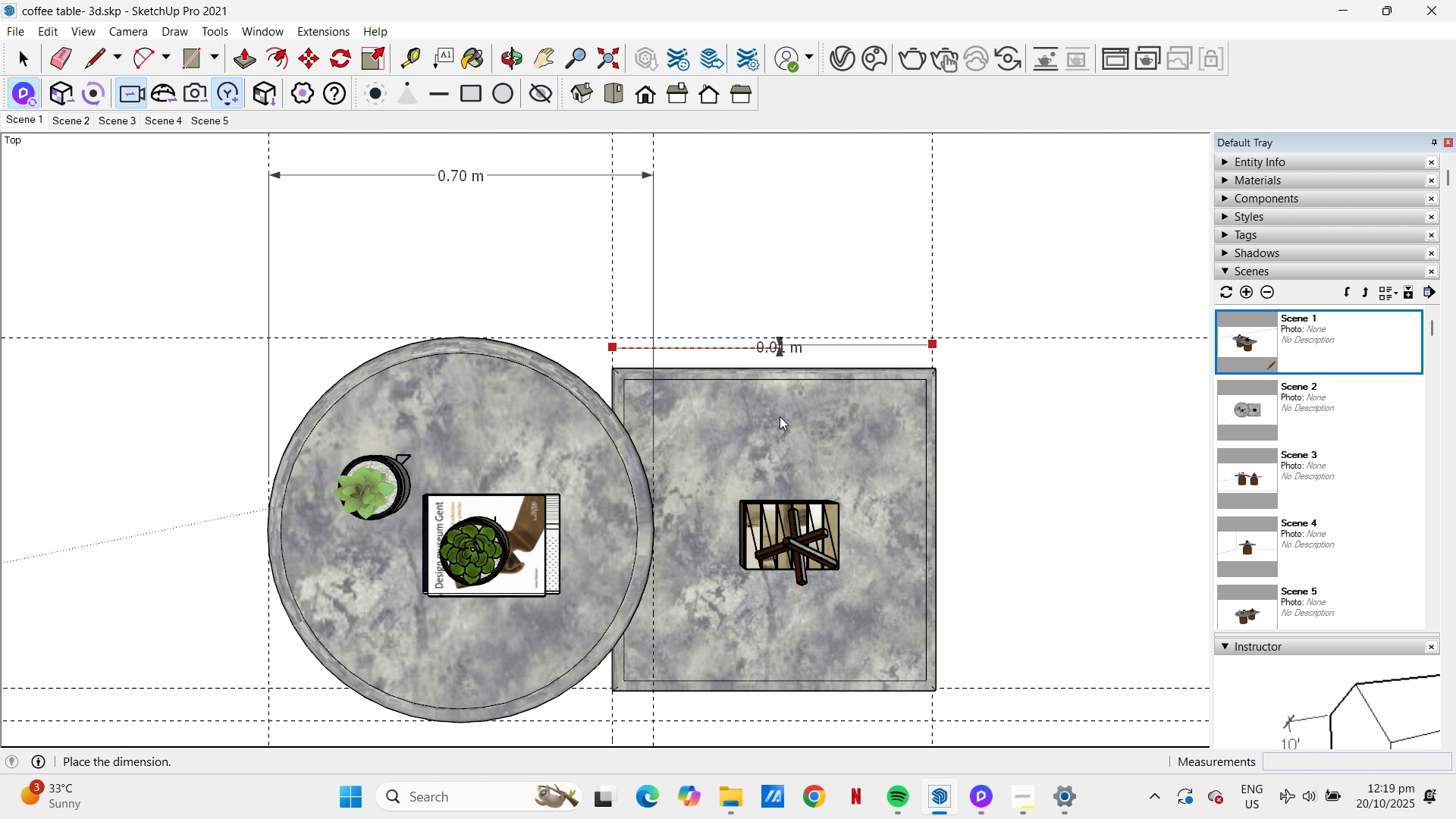 
scroll: coordinate [714, 382], scroll_direction: down, amount: 4.0
 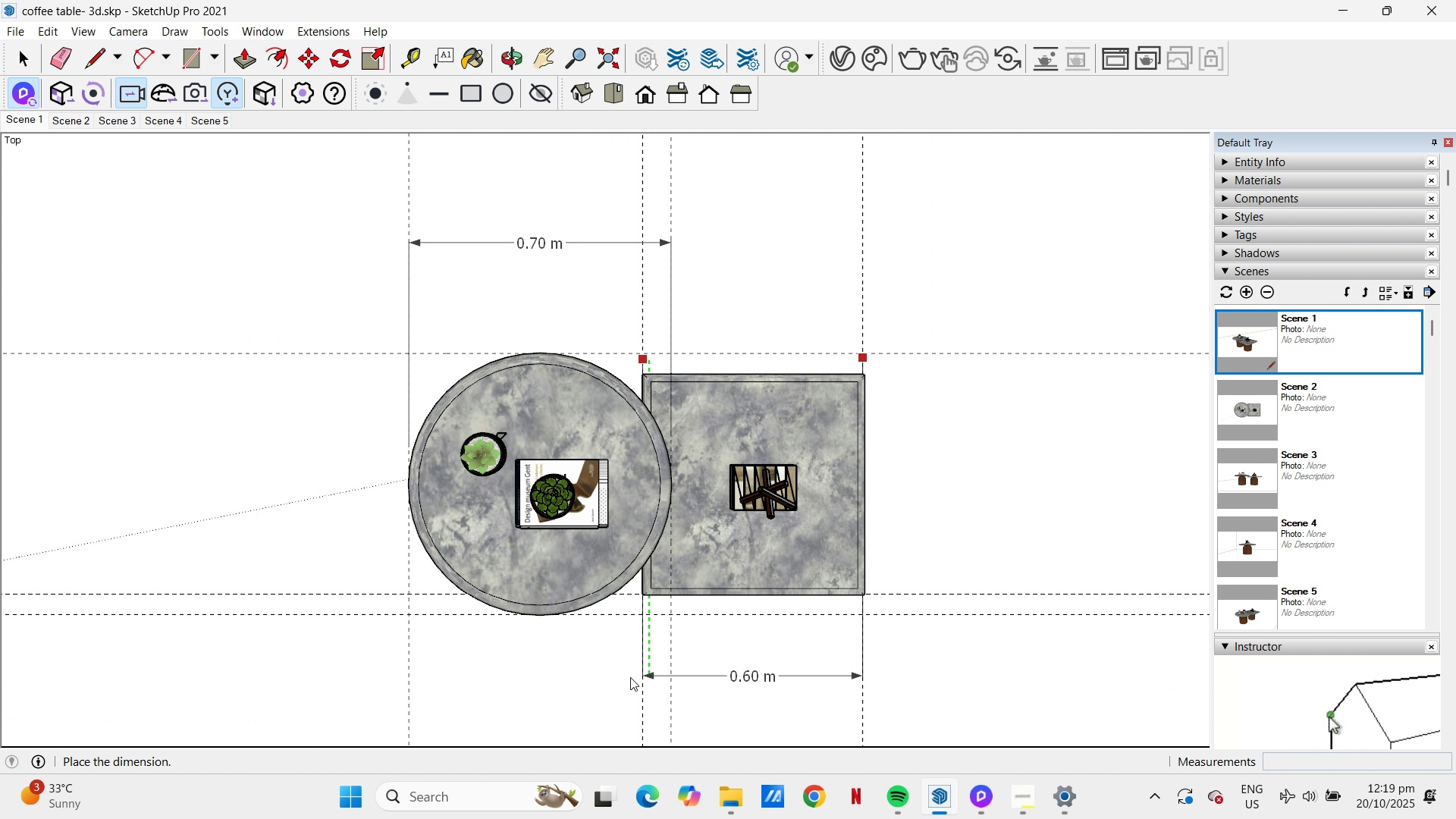 
left_click([630, 677])
 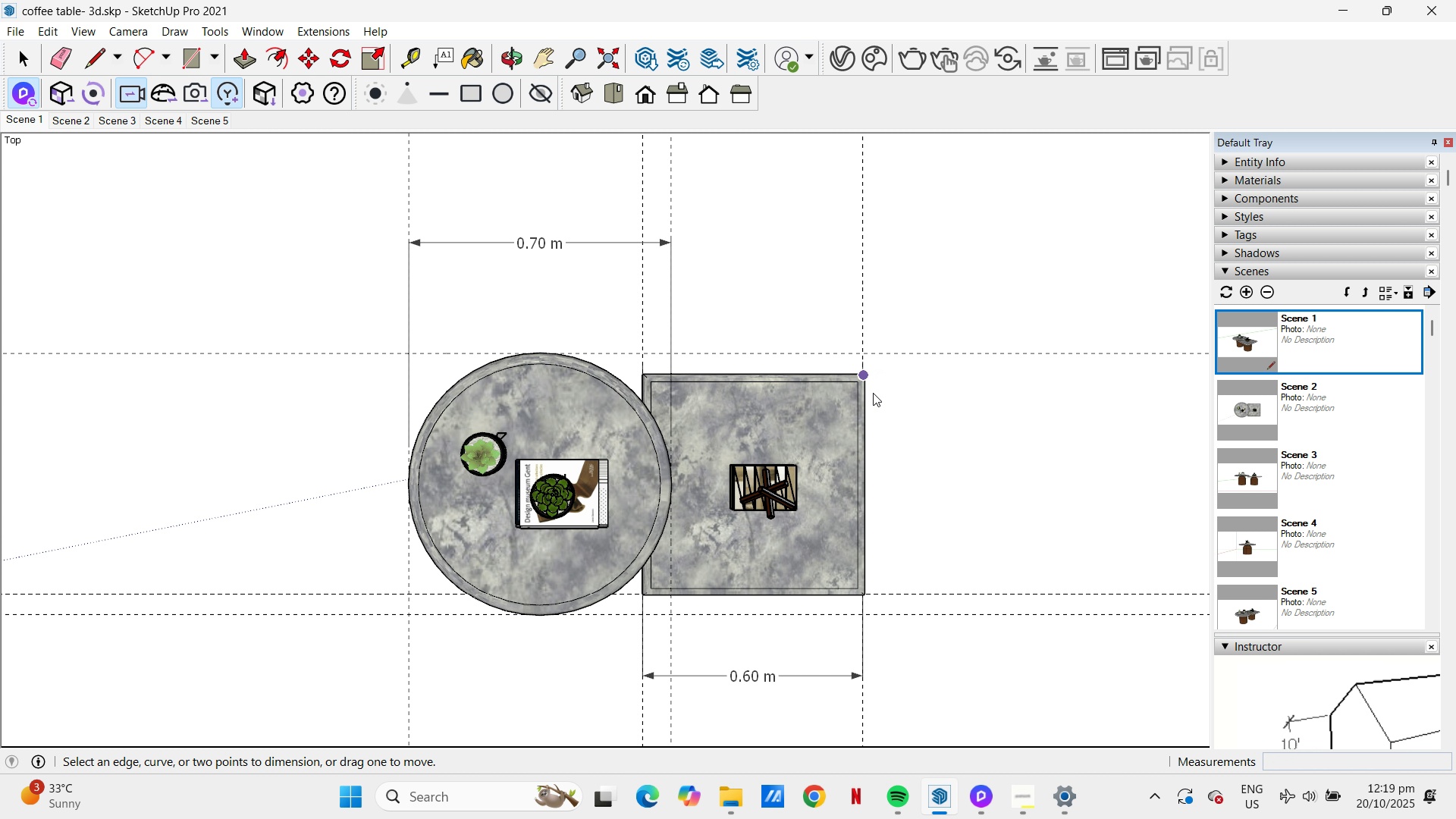 
wait(8.16)
 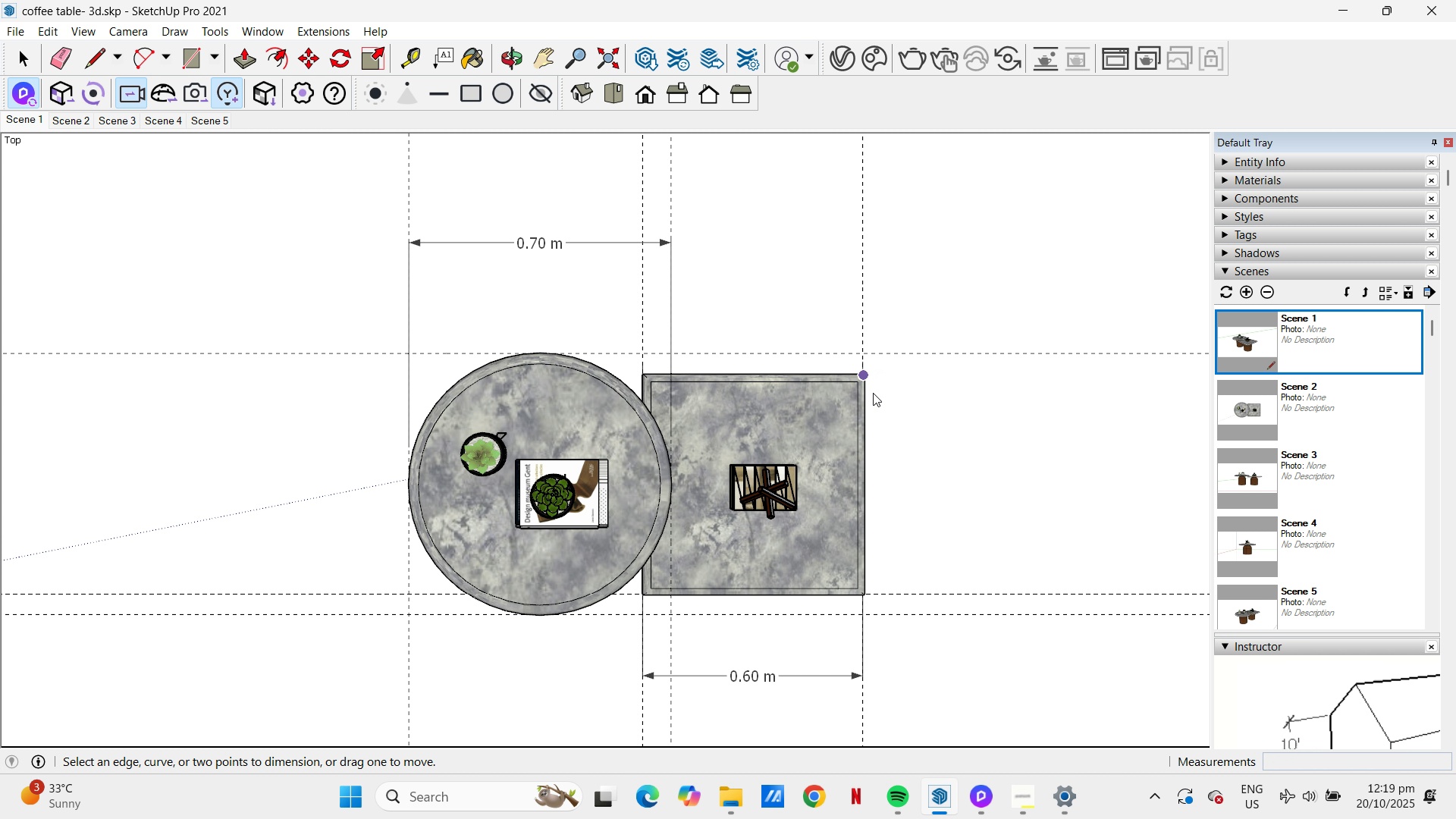 
key(E)
 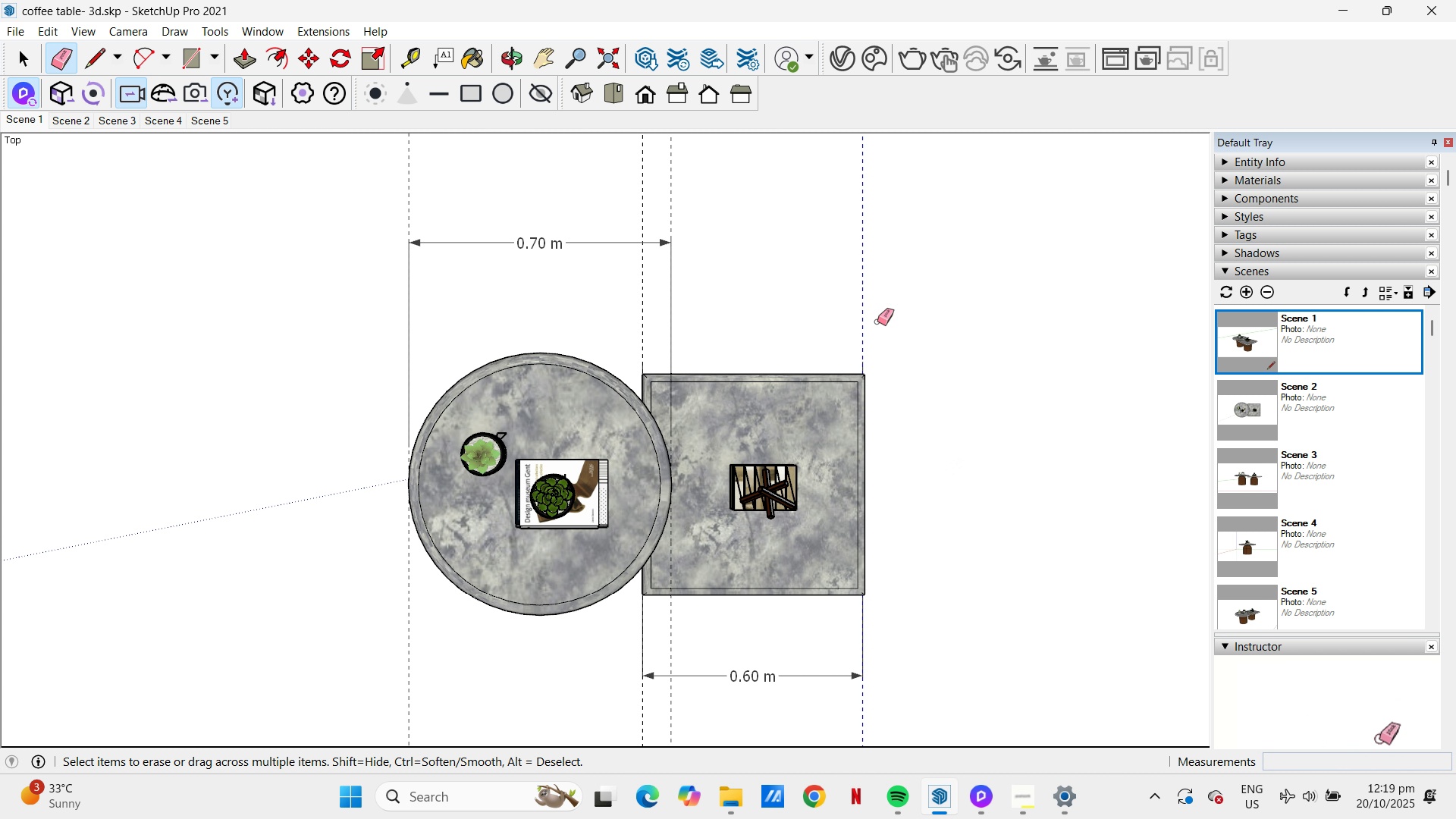 
wait(9.76)
 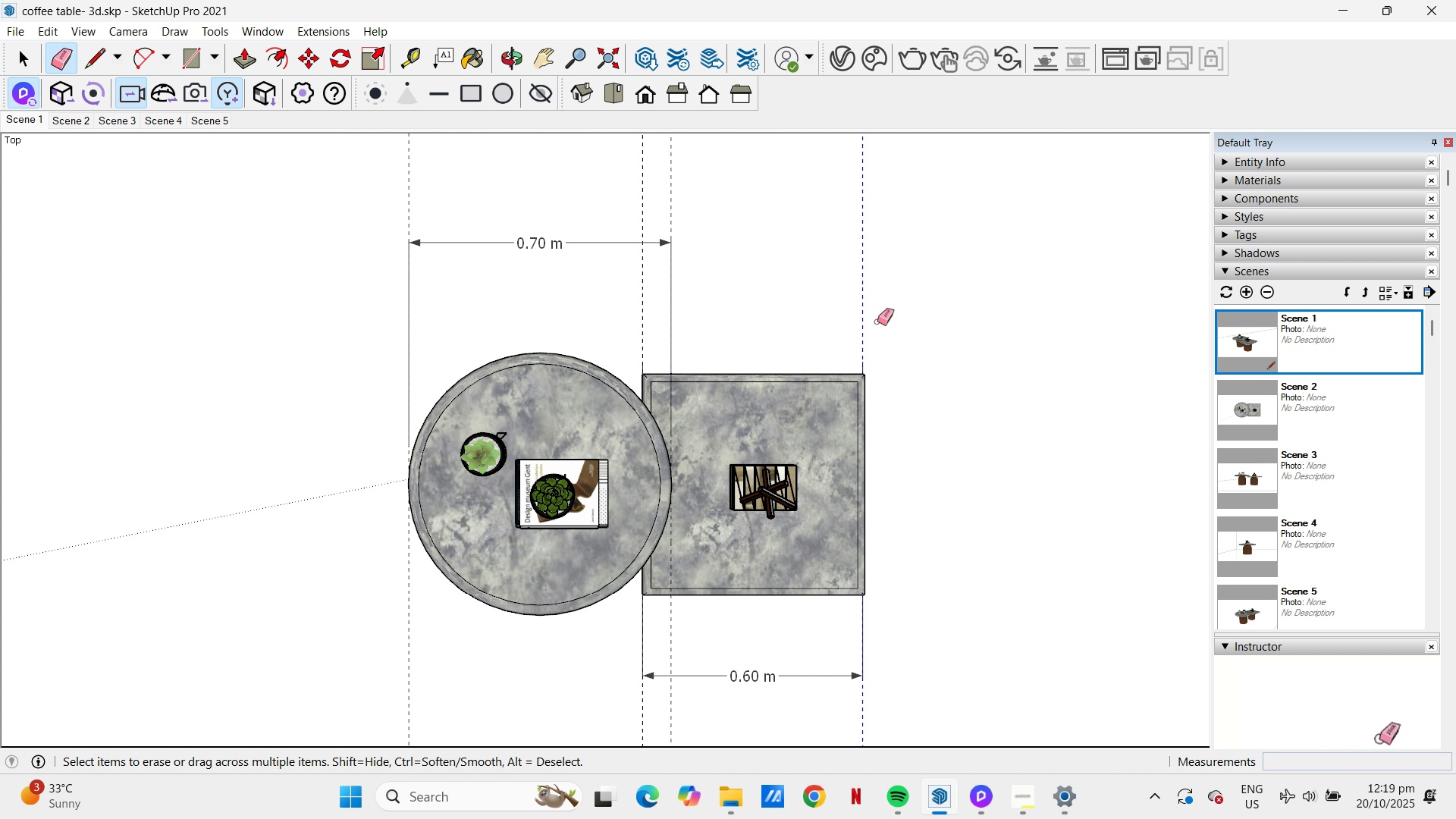 
key(Space)
 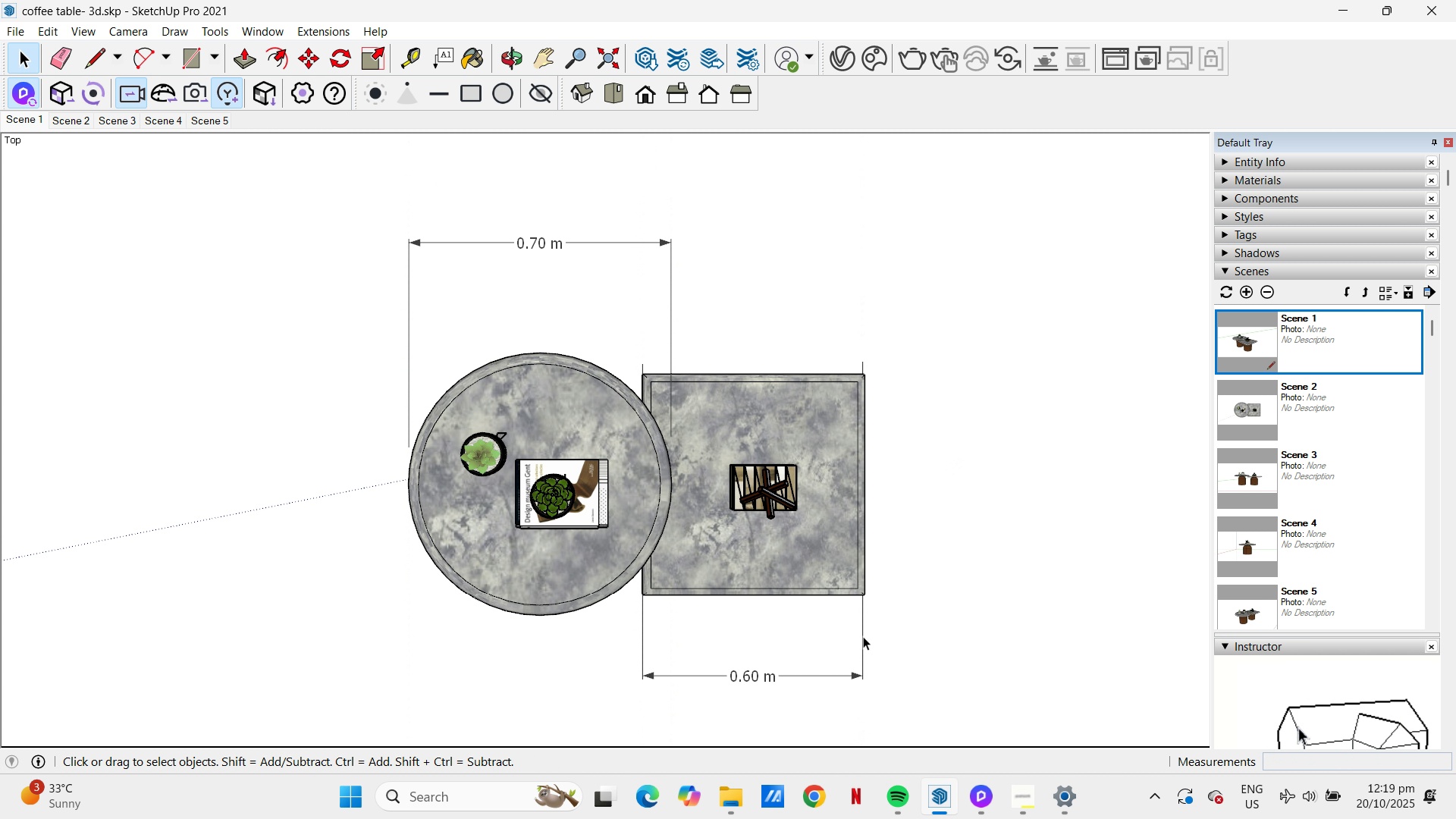 
left_click([863, 636])
 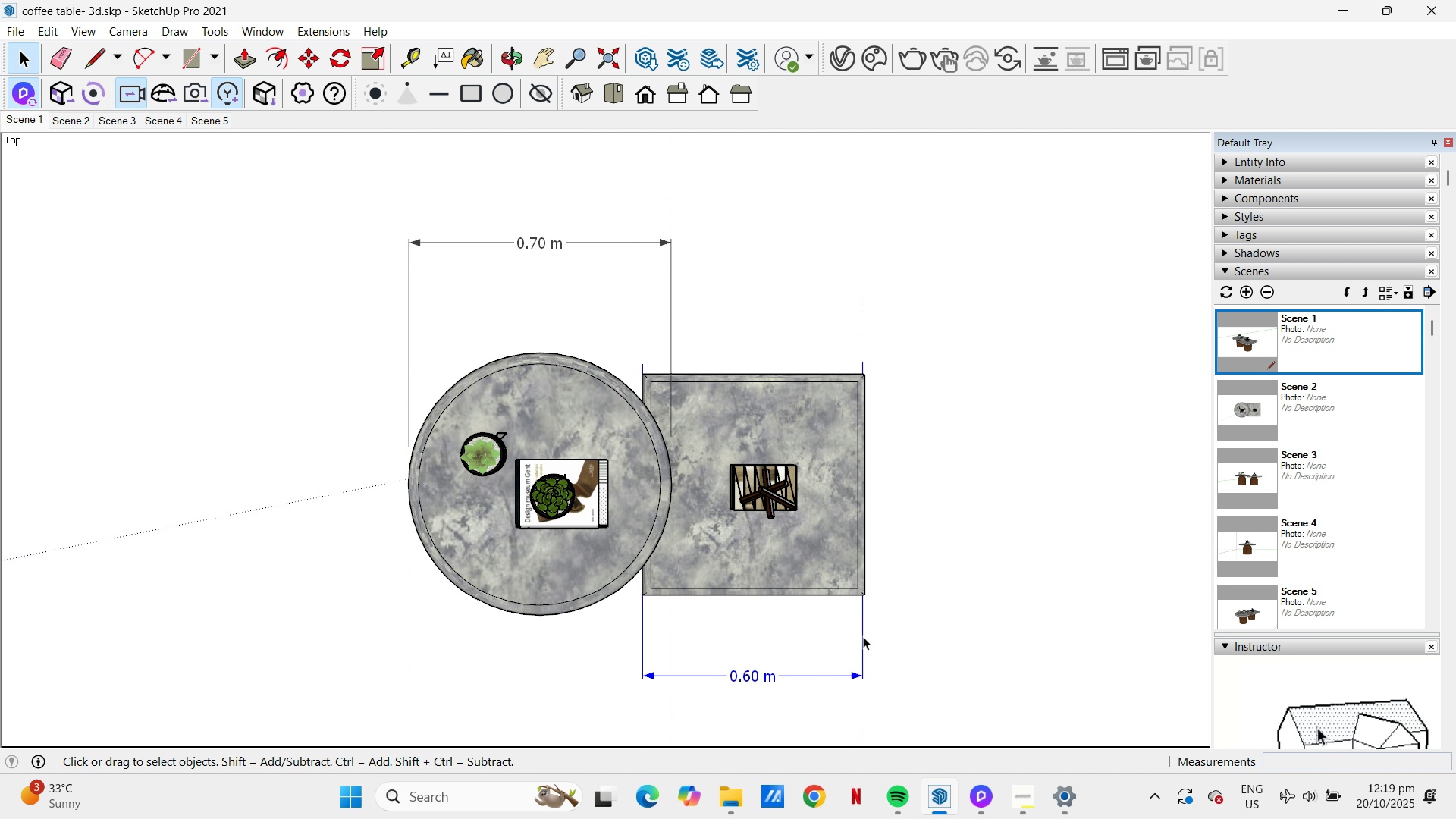 
type(nm)
 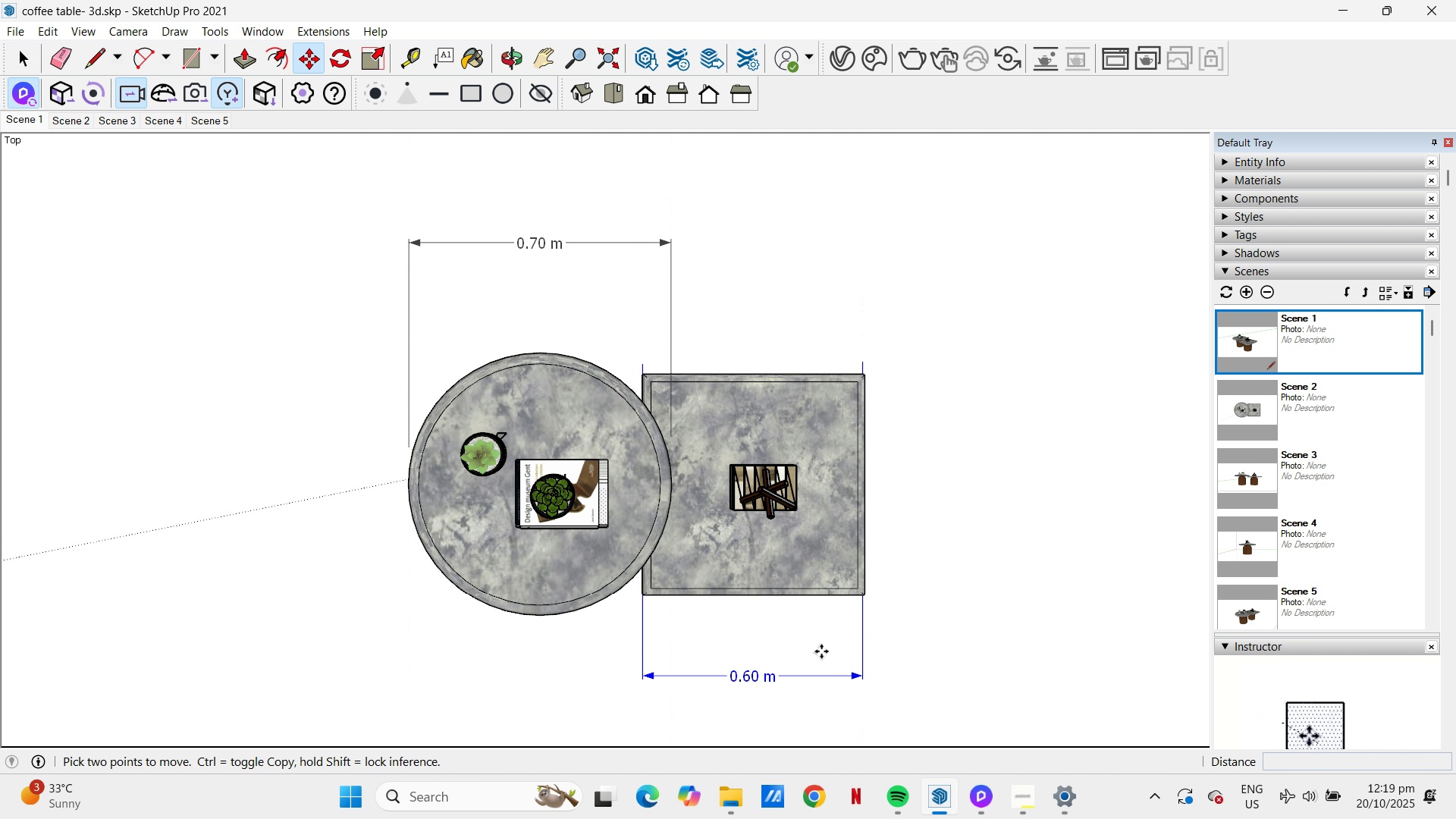 
left_click([821, 651])
 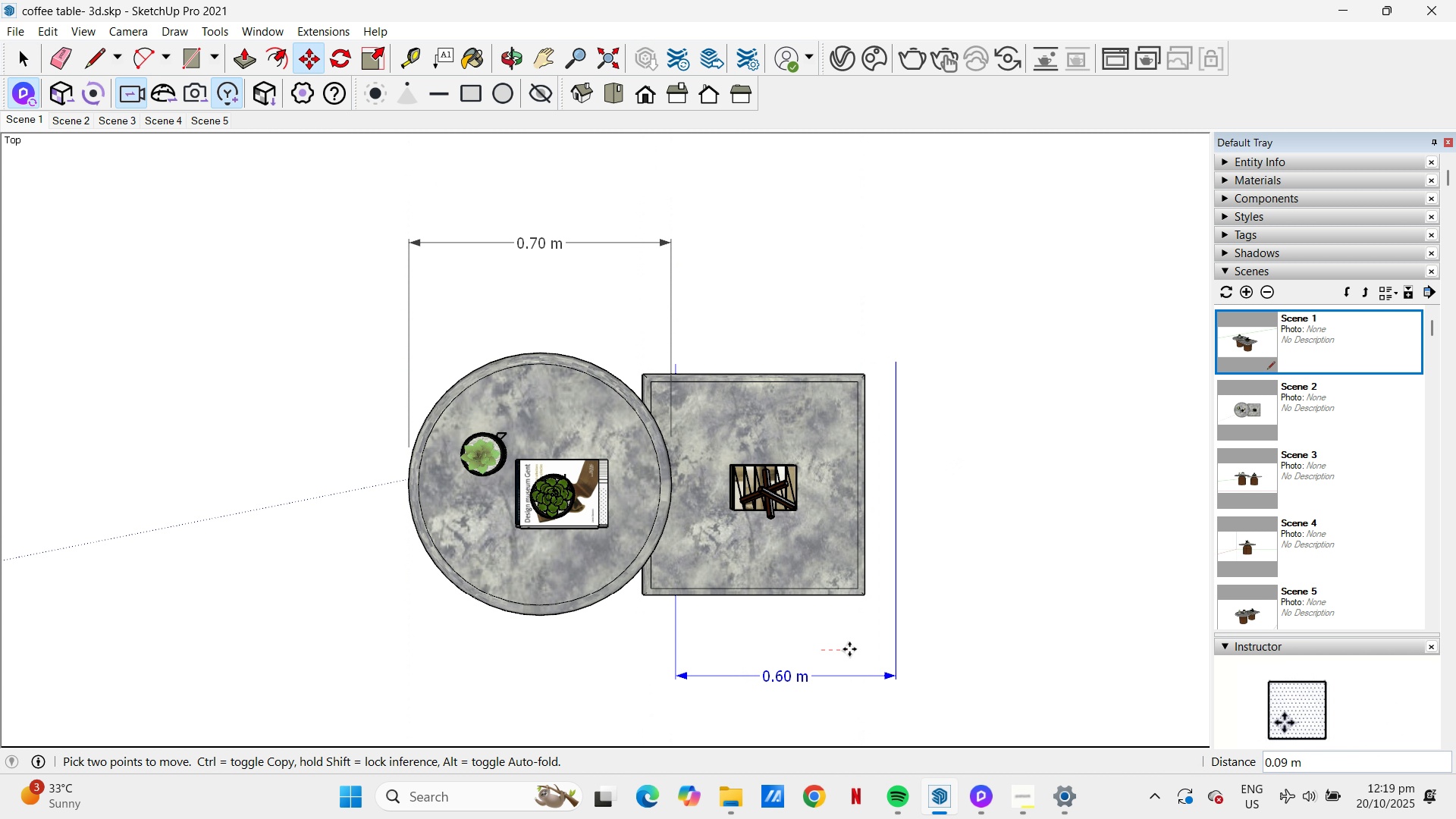 
key(Control+ControlLeft)
 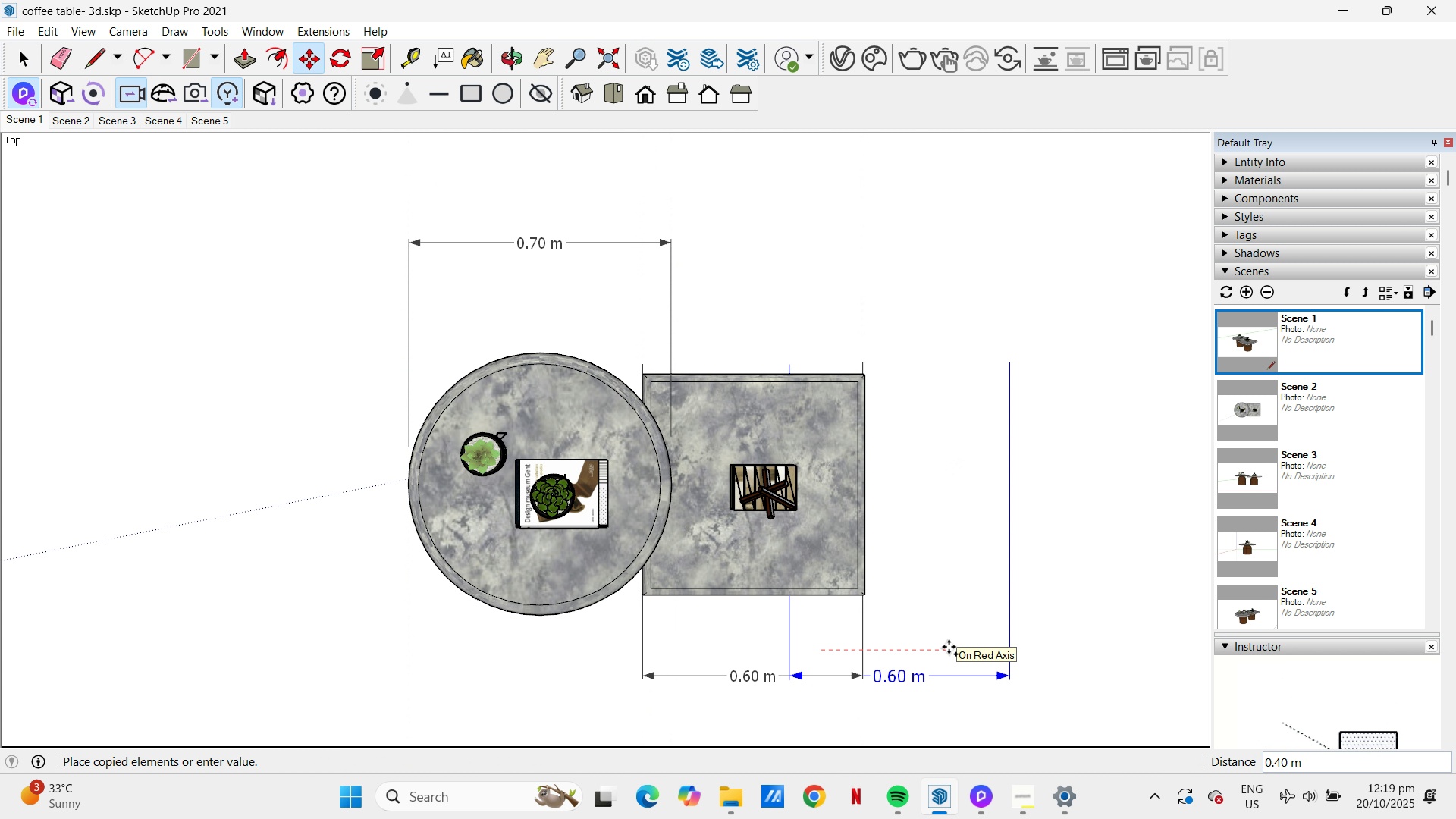 
left_click([949, 647])
 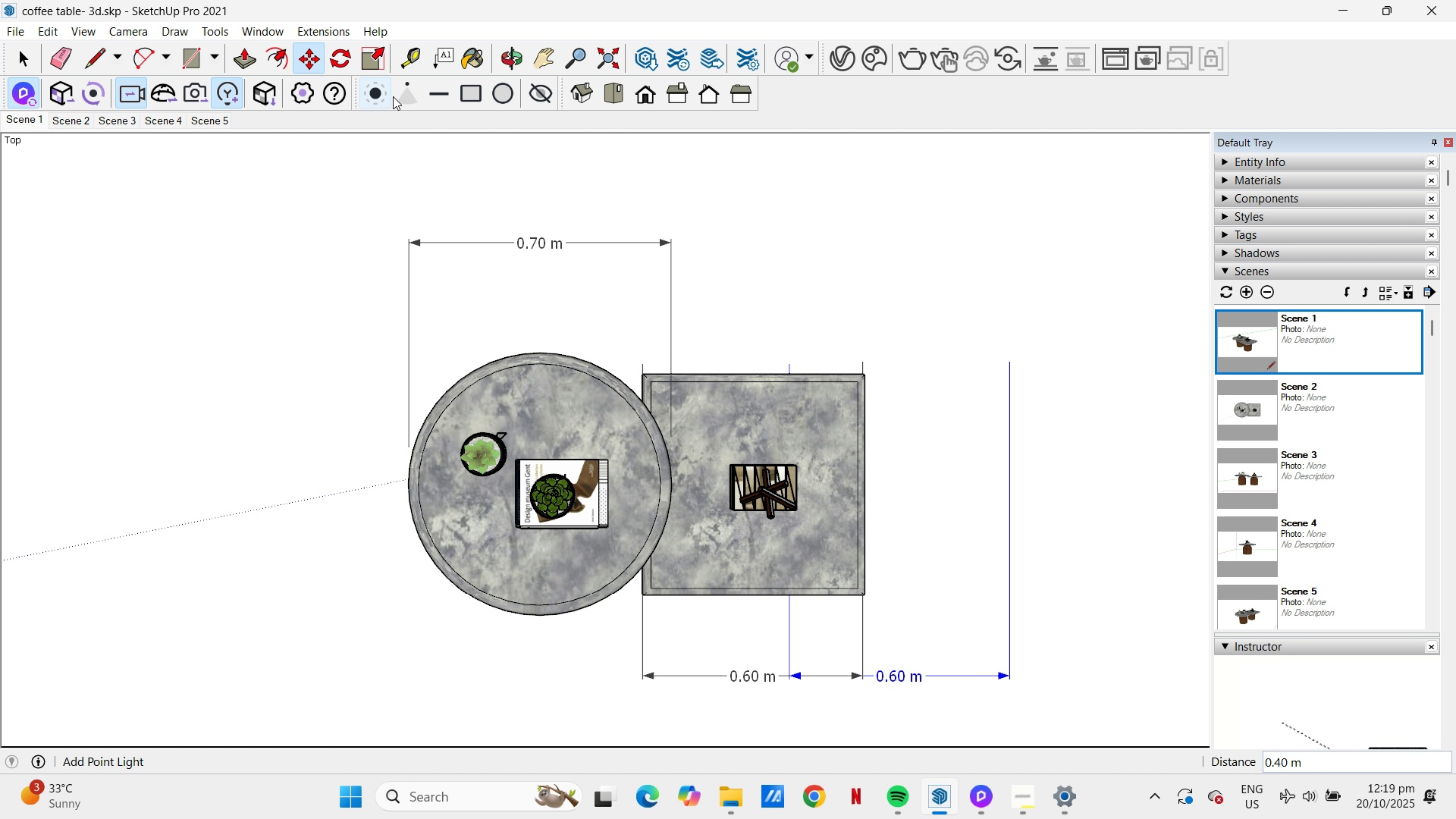 
left_click([349, 47])
 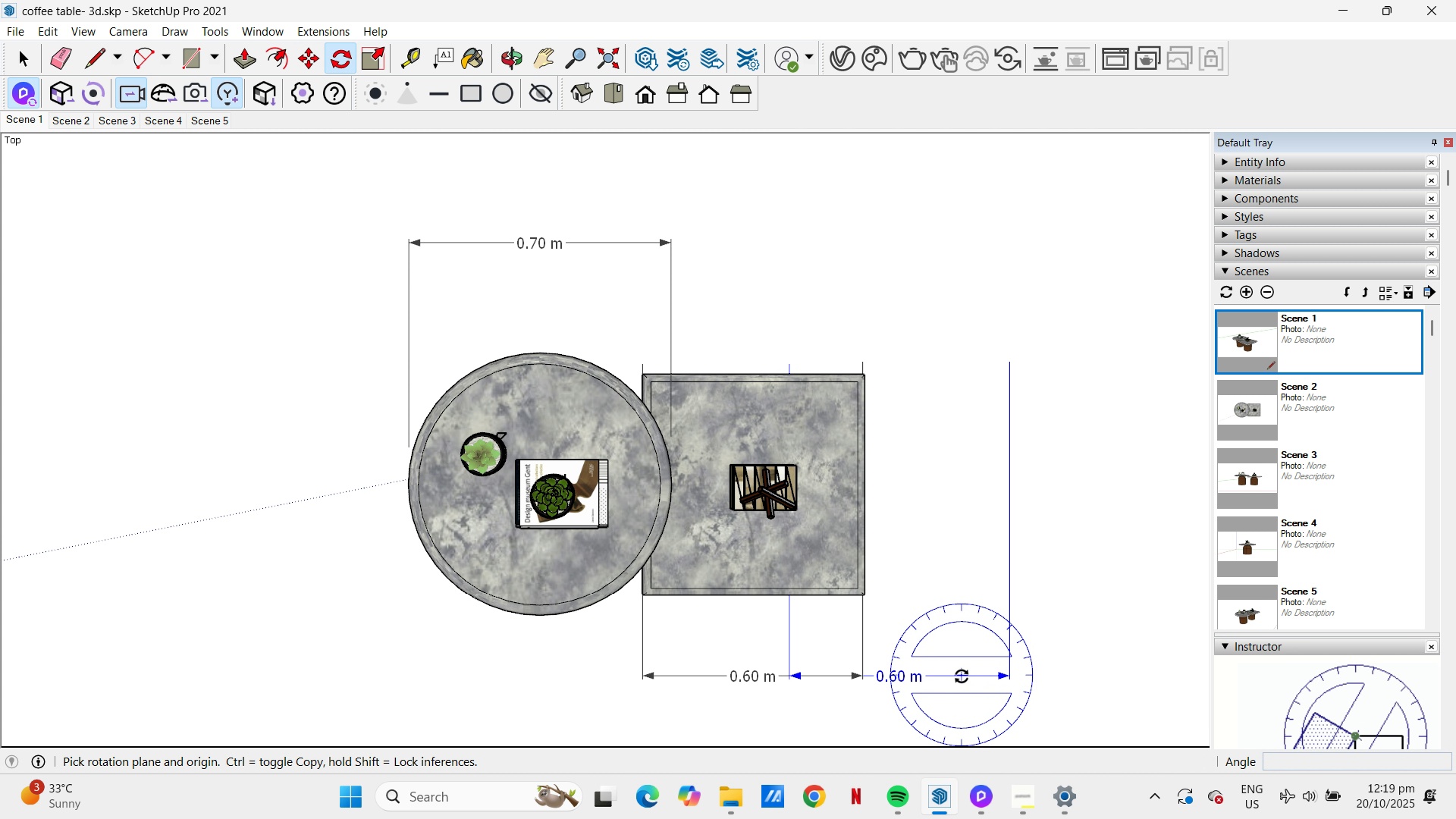 
left_click([962, 676])
 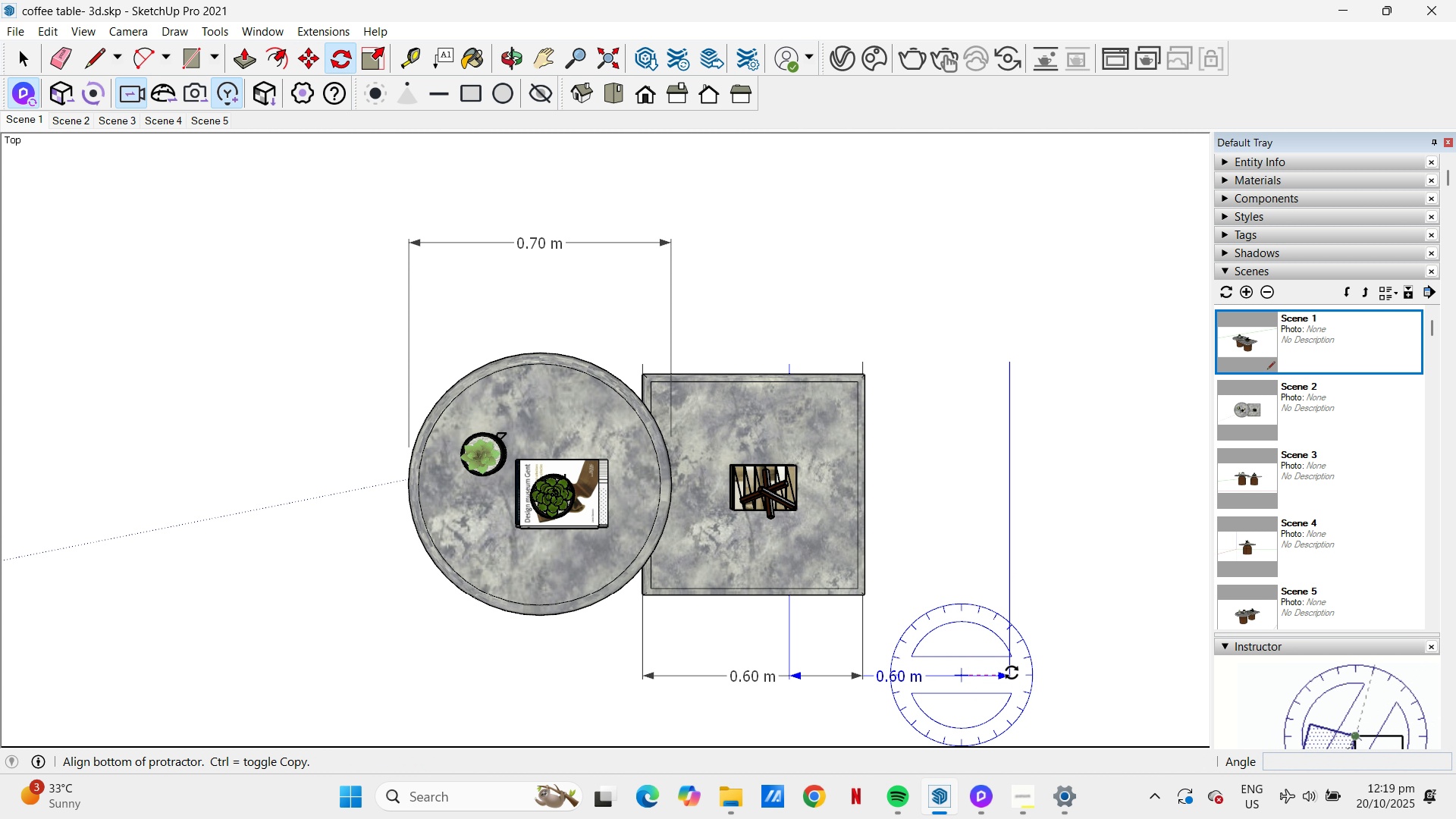 
left_click([1012, 673])
 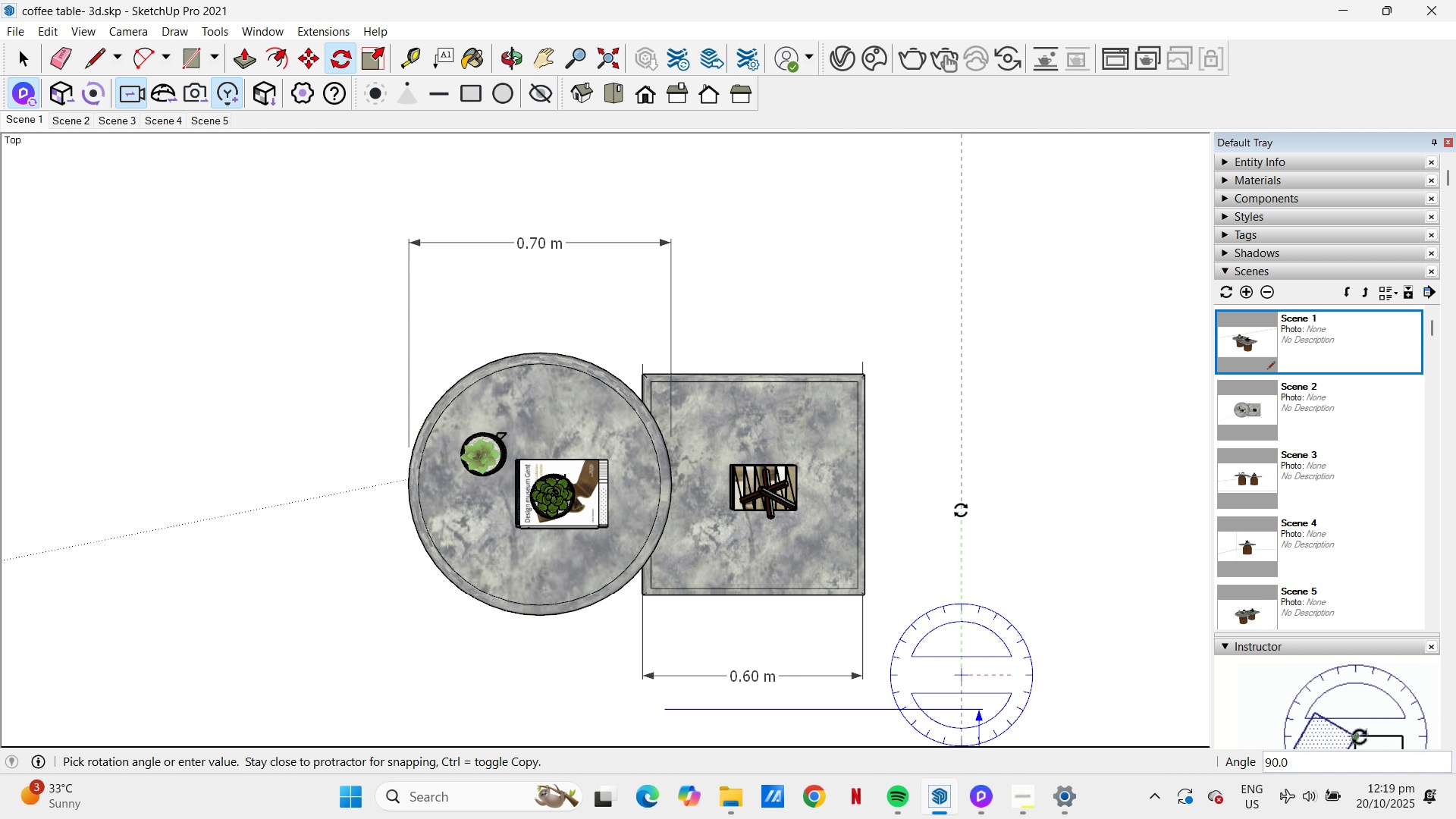 
left_click([961, 510])
 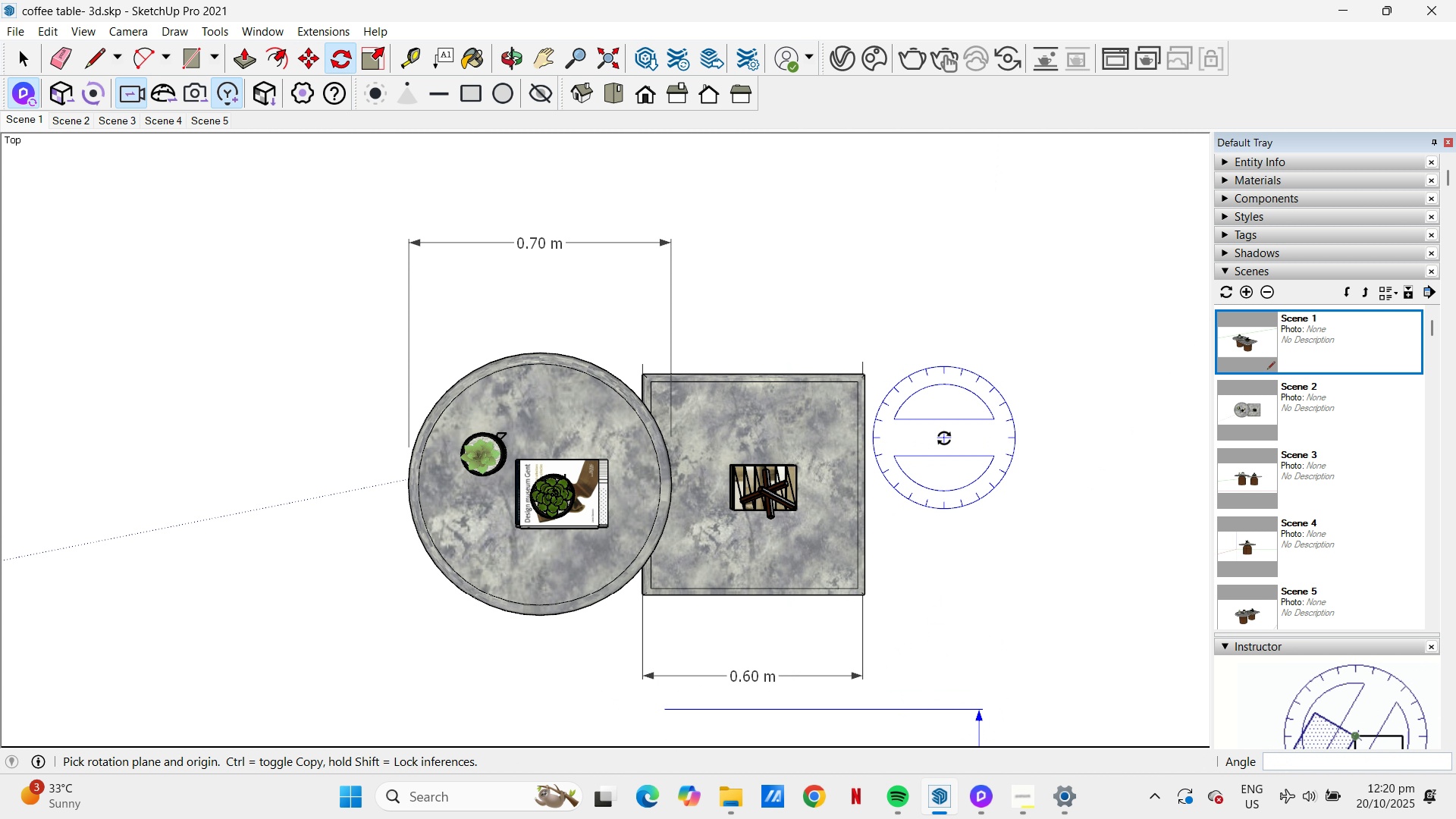 
scroll: coordinate [944, 438], scroll_direction: down, amount: 3.0
 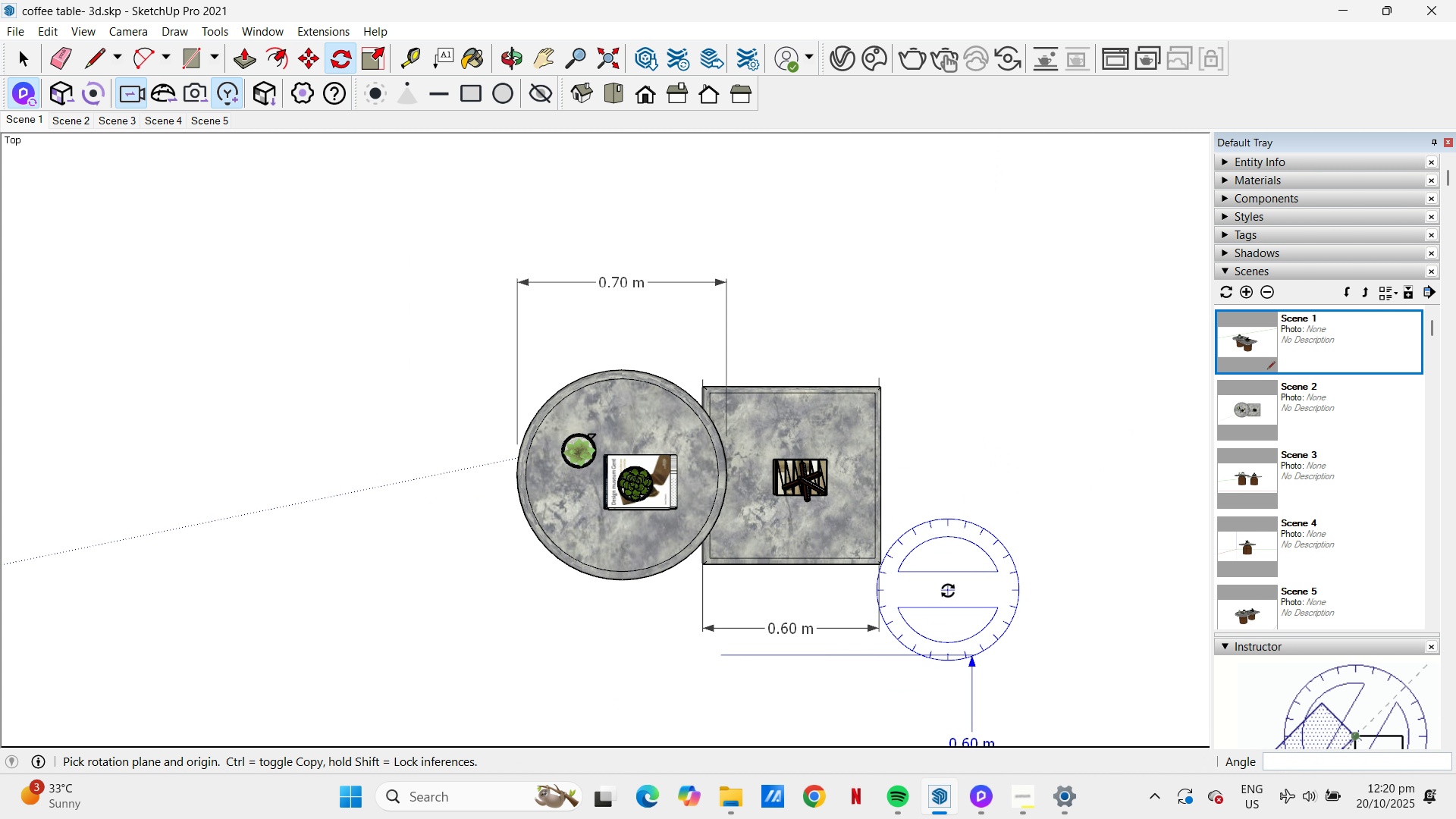 
key(M)
 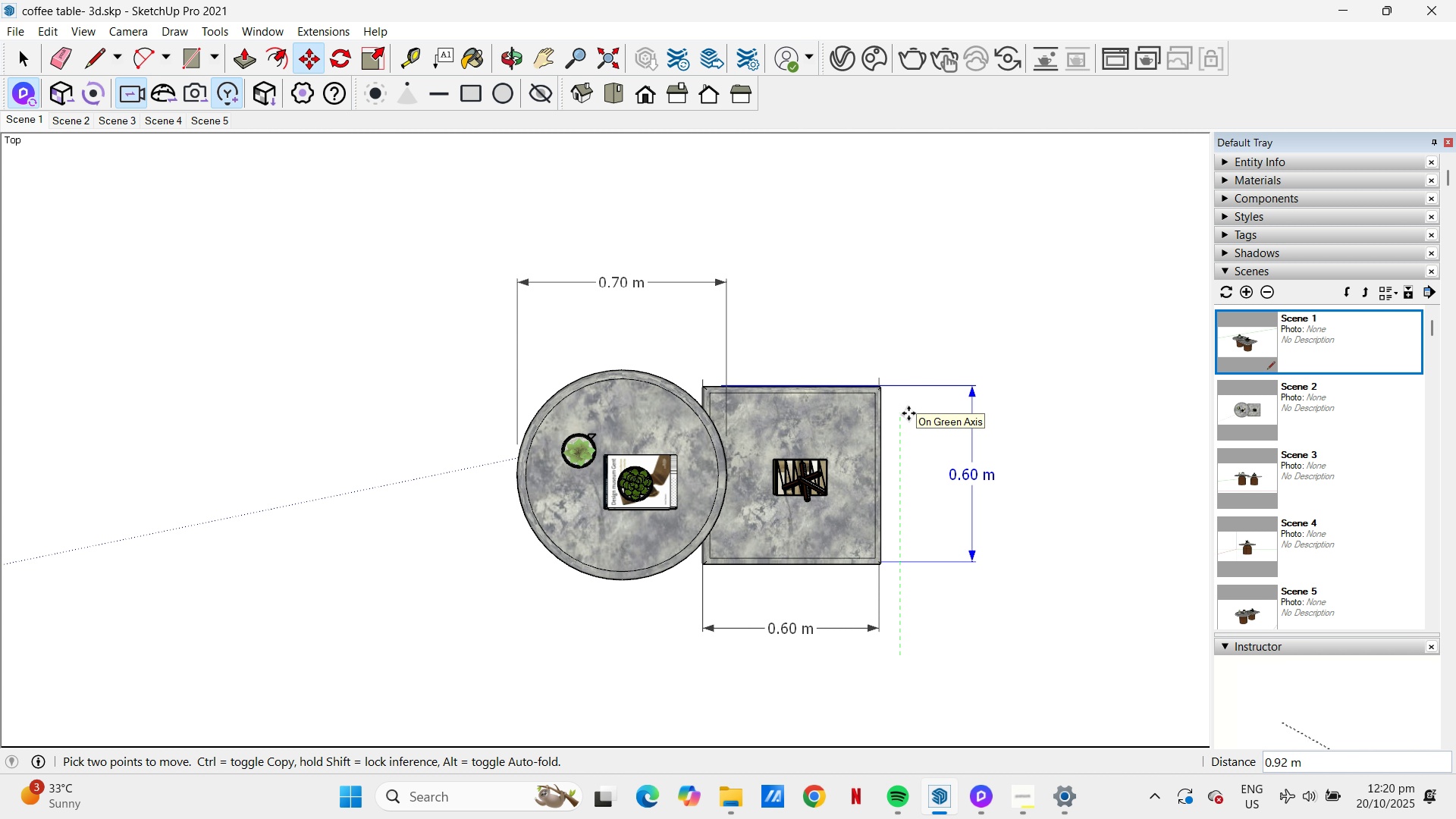 
wait(5.61)
 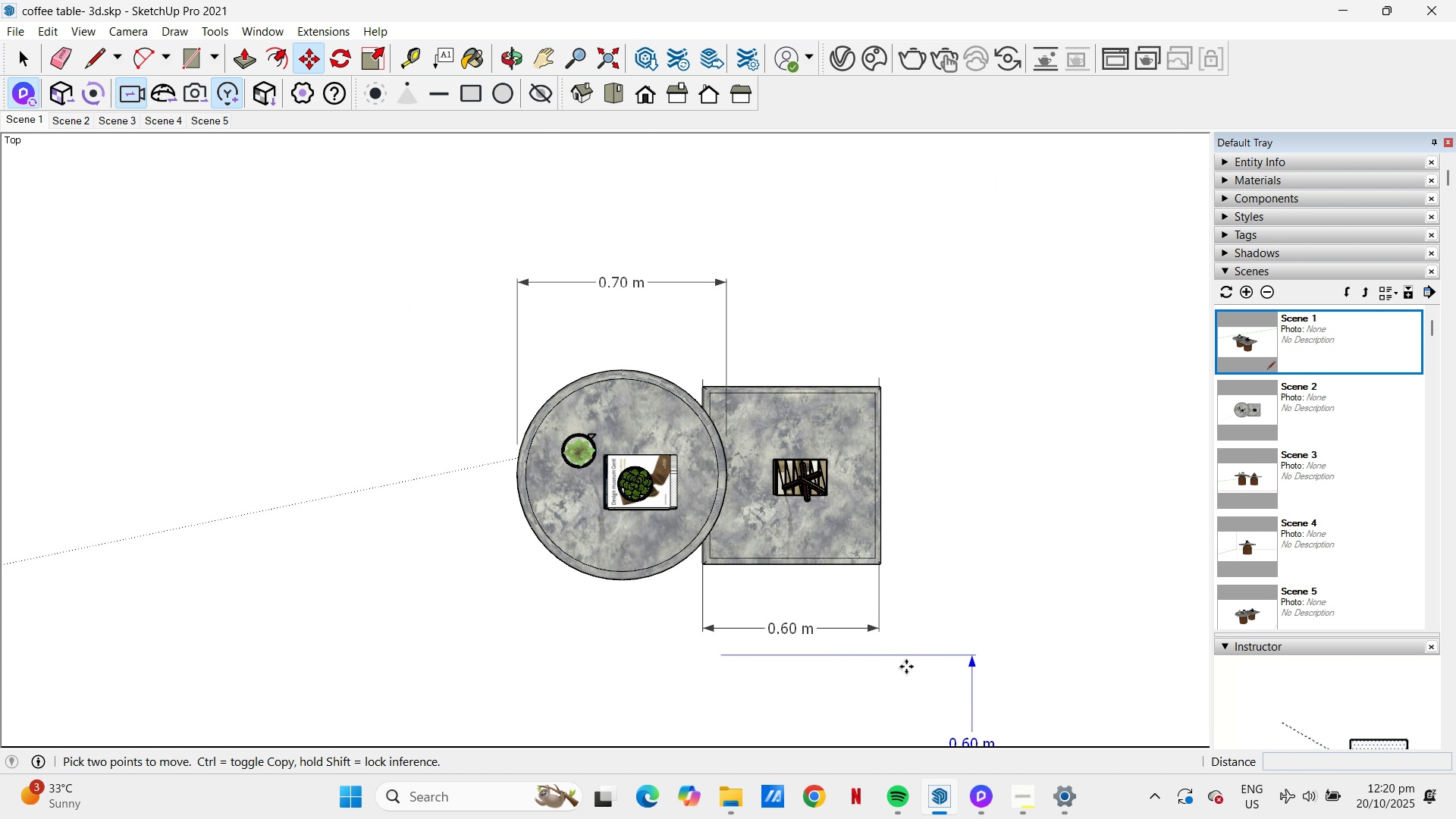 
left_click([908, 413])
 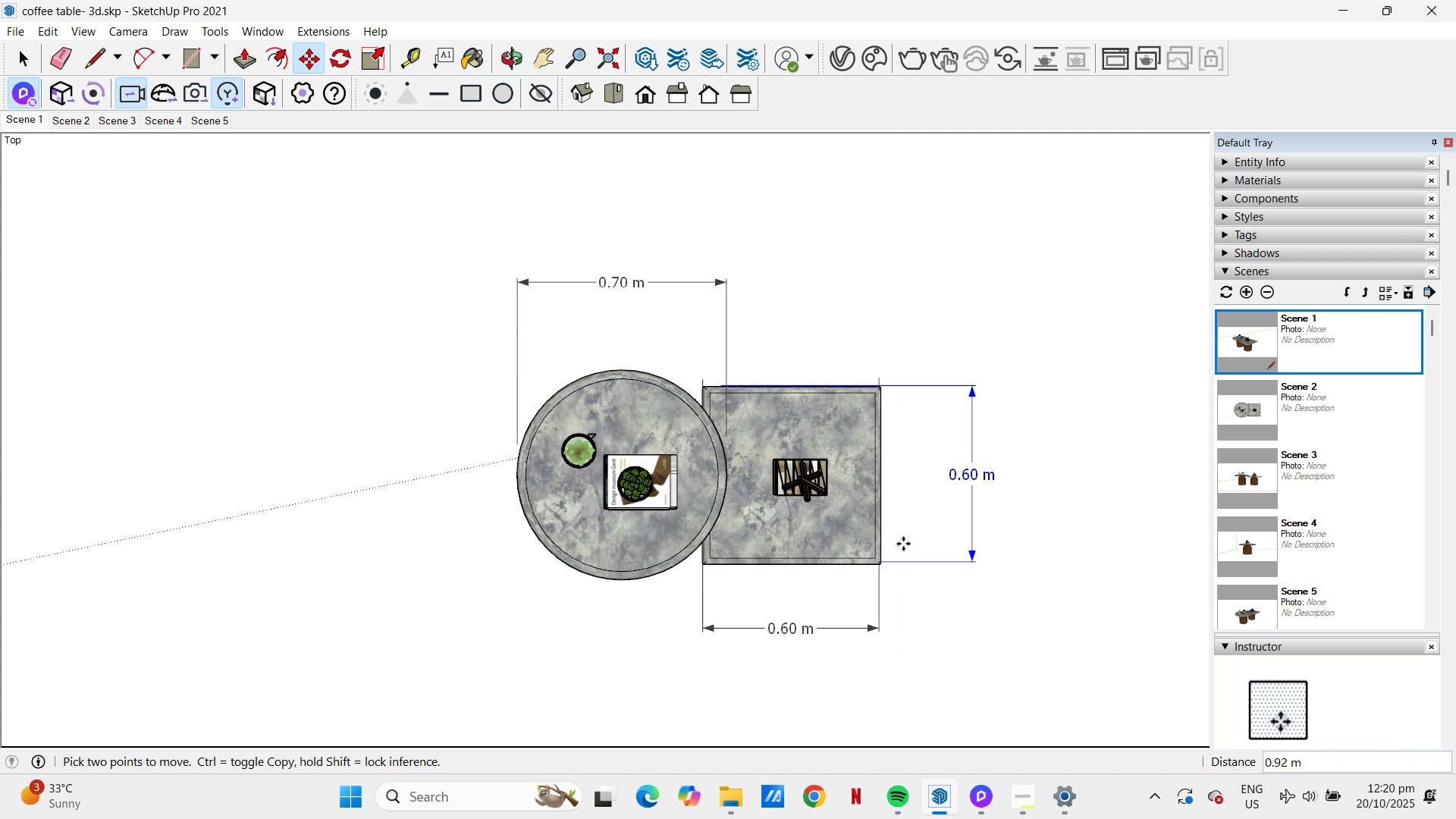 
scroll: coordinate [595, 338], scroll_direction: up, amount: 21.0
 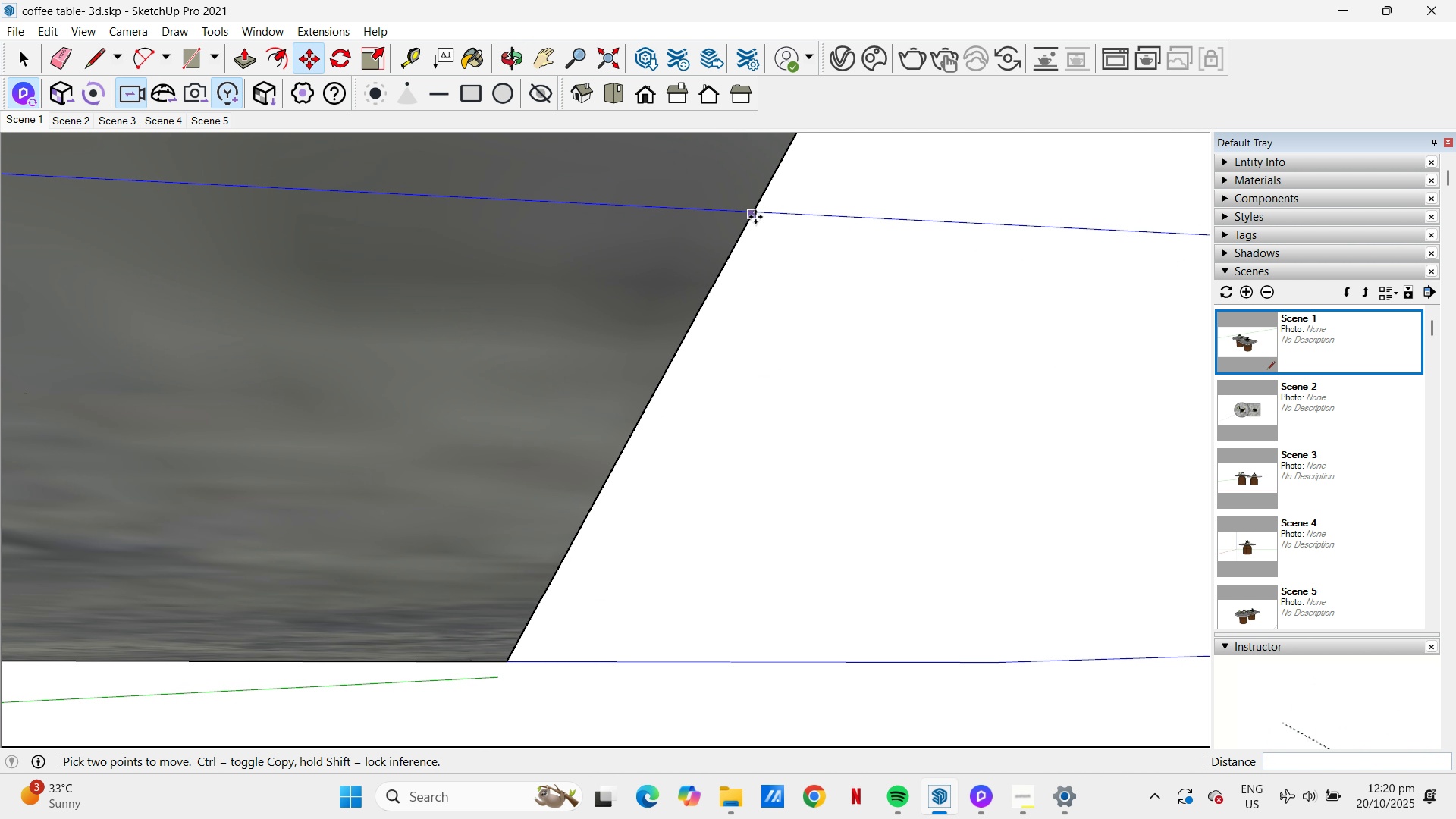 
left_click([756, 215])
 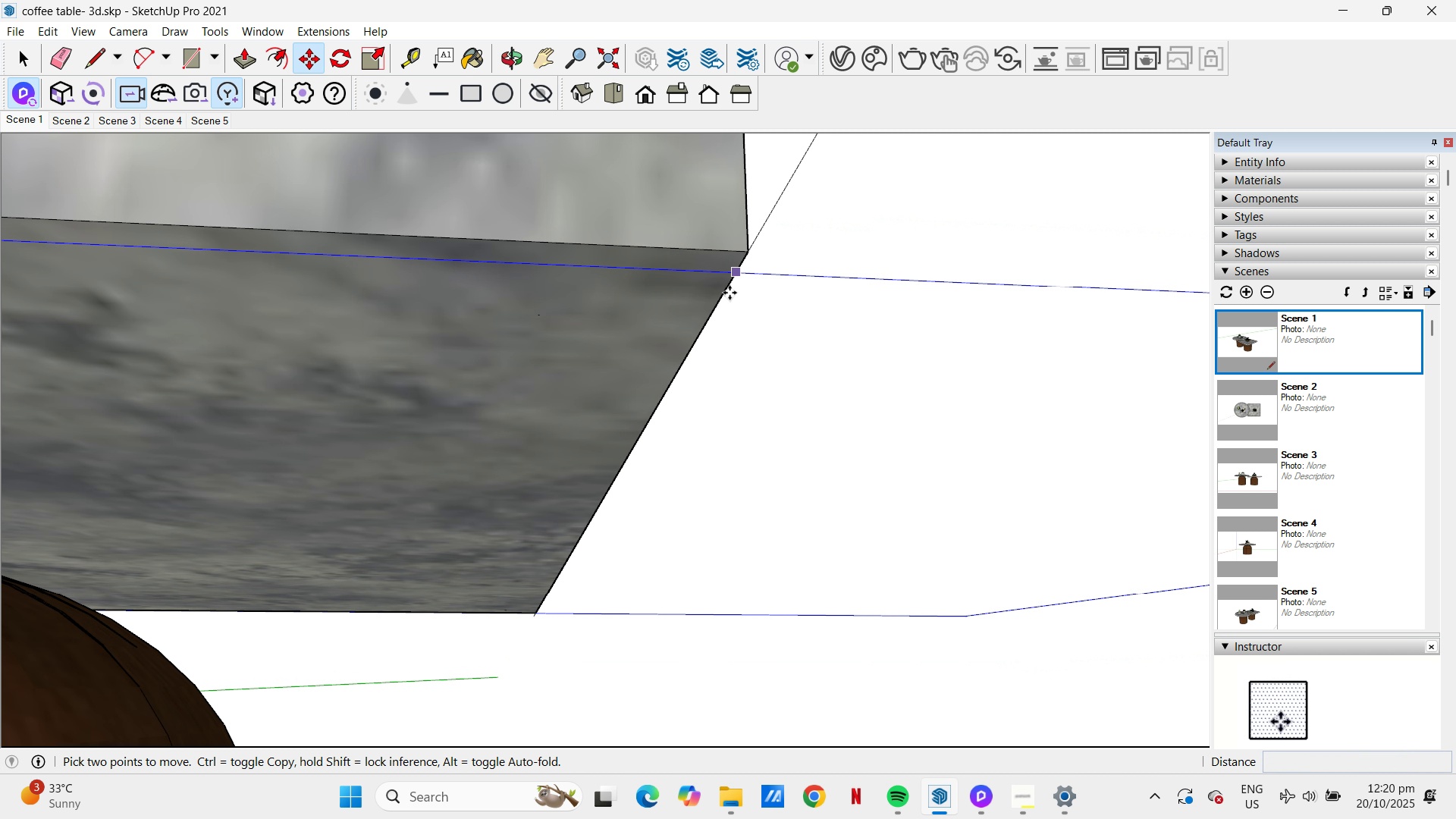 
scroll: coordinate [730, 293], scroll_direction: down, amount: 5.0
 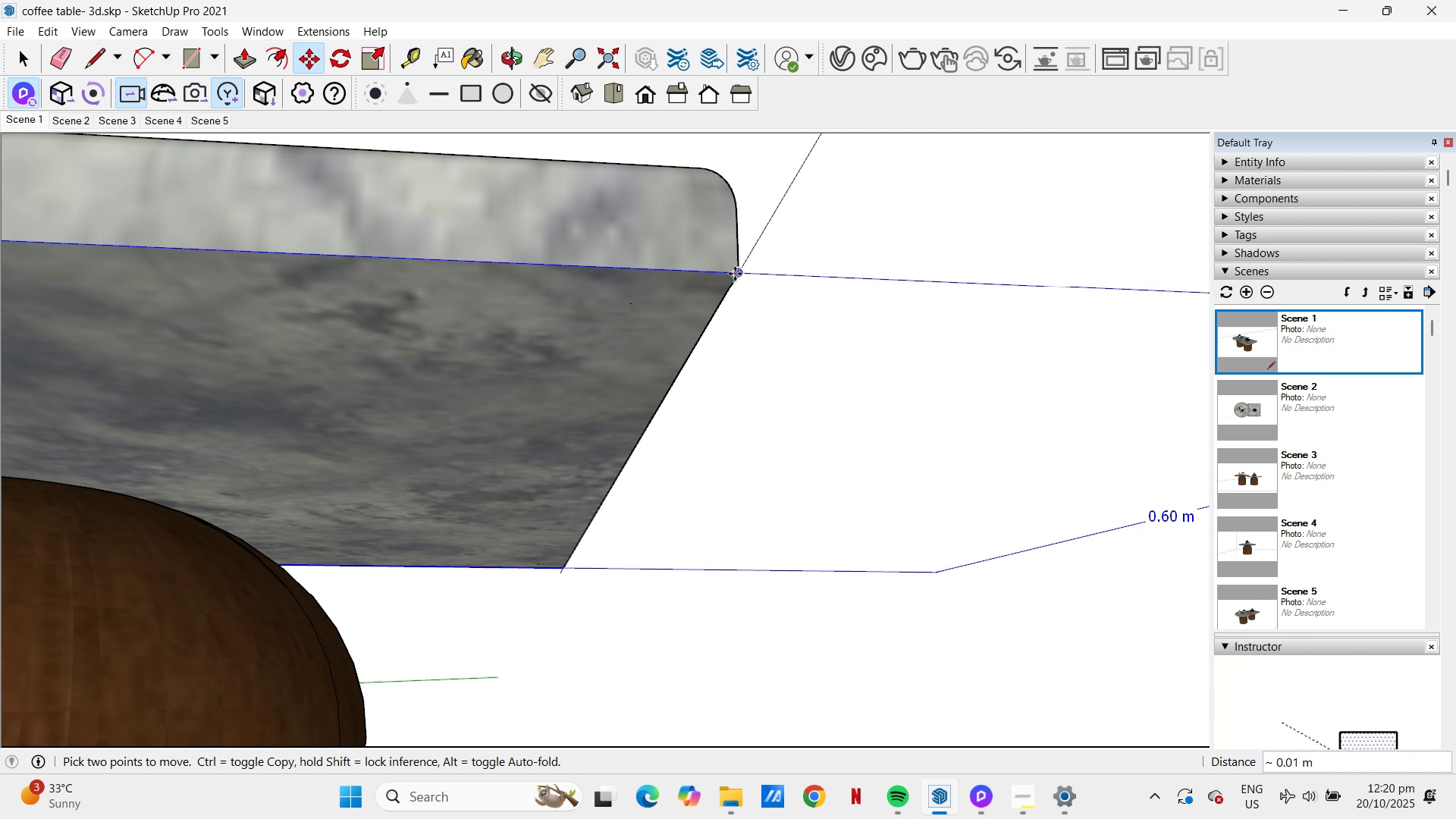 
left_click([735, 274])
 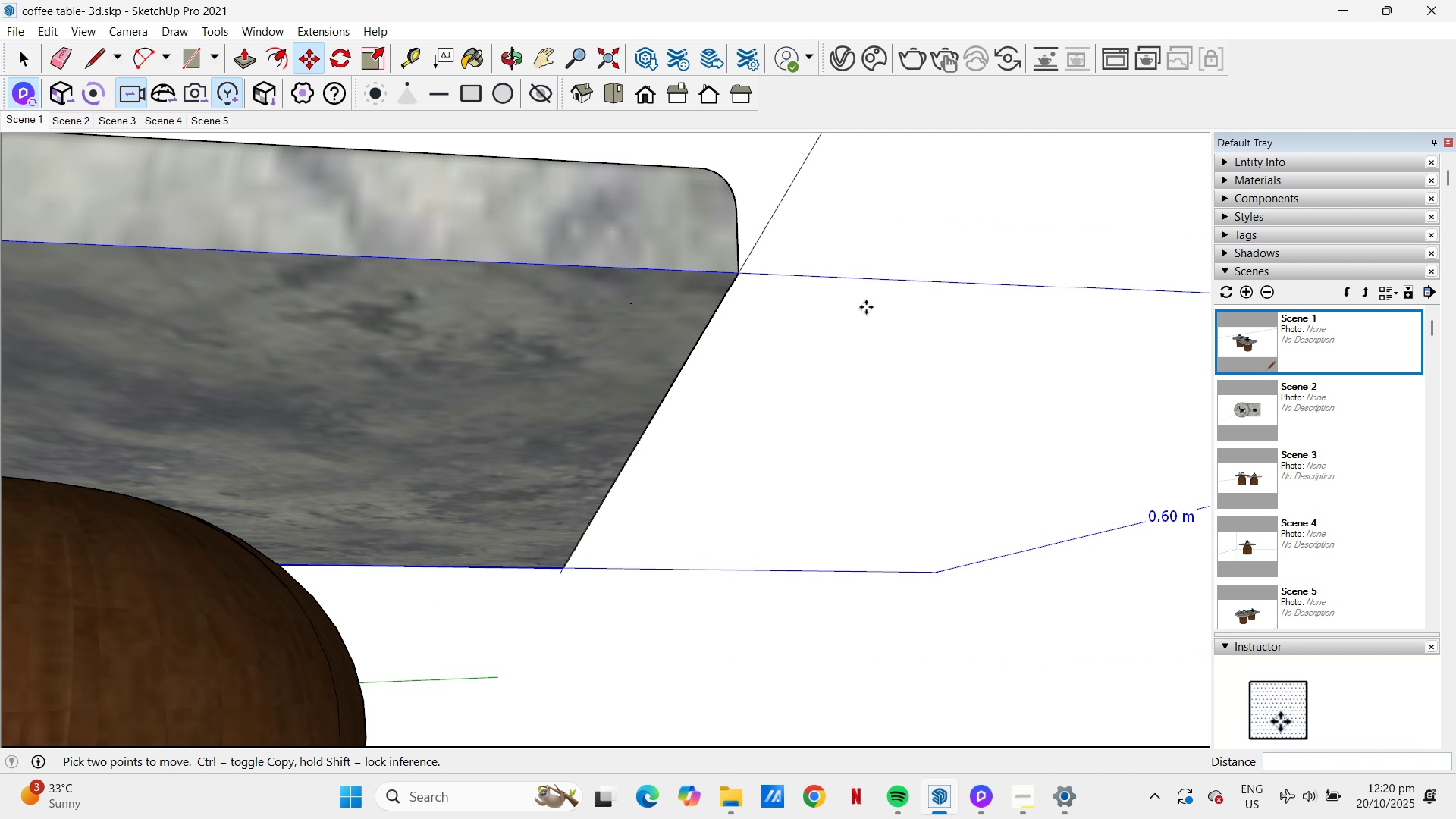 
scroll: coordinate [711, 465], scroll_direction: down, amount: 14.0
 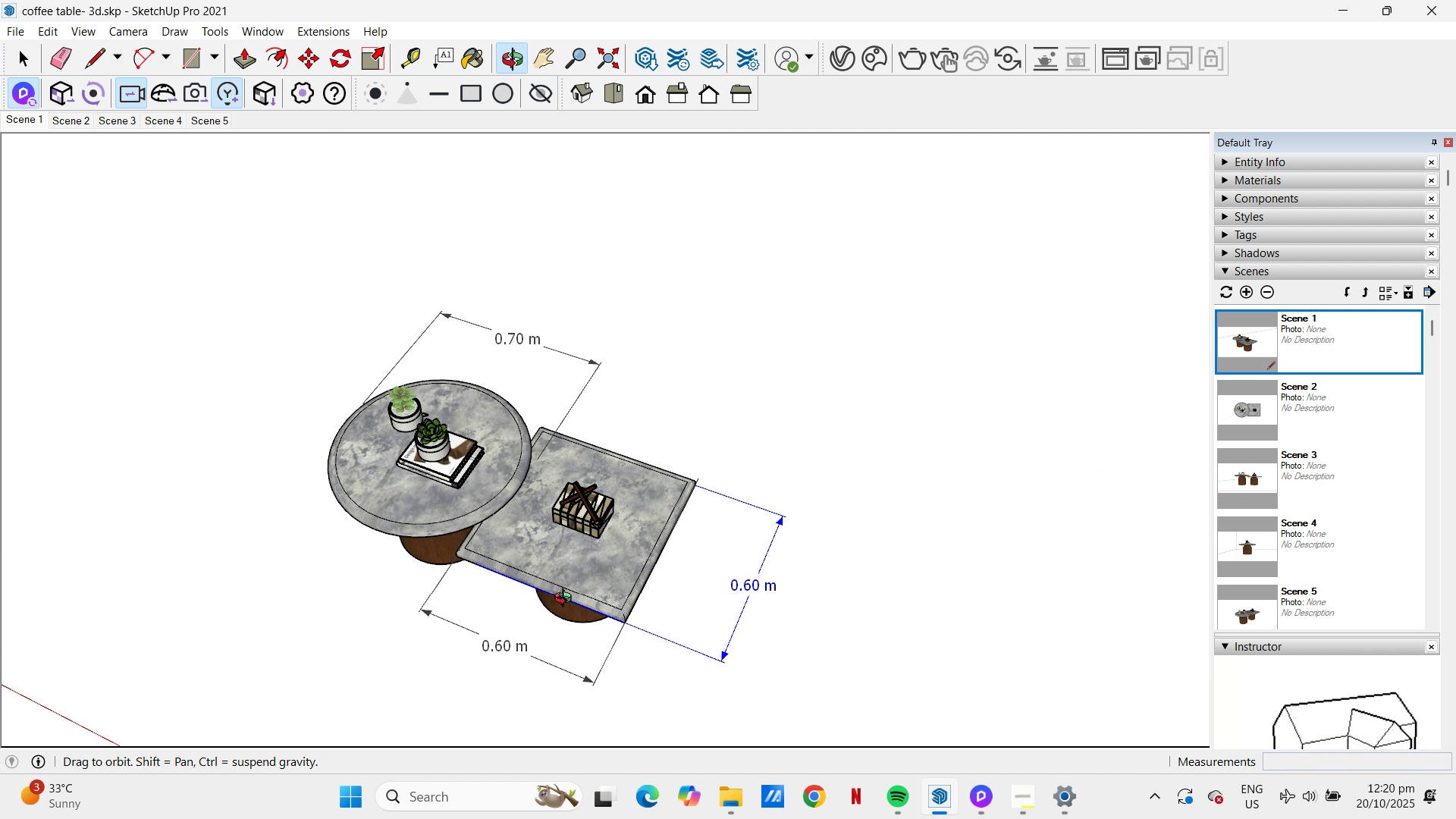 
key(Space)
 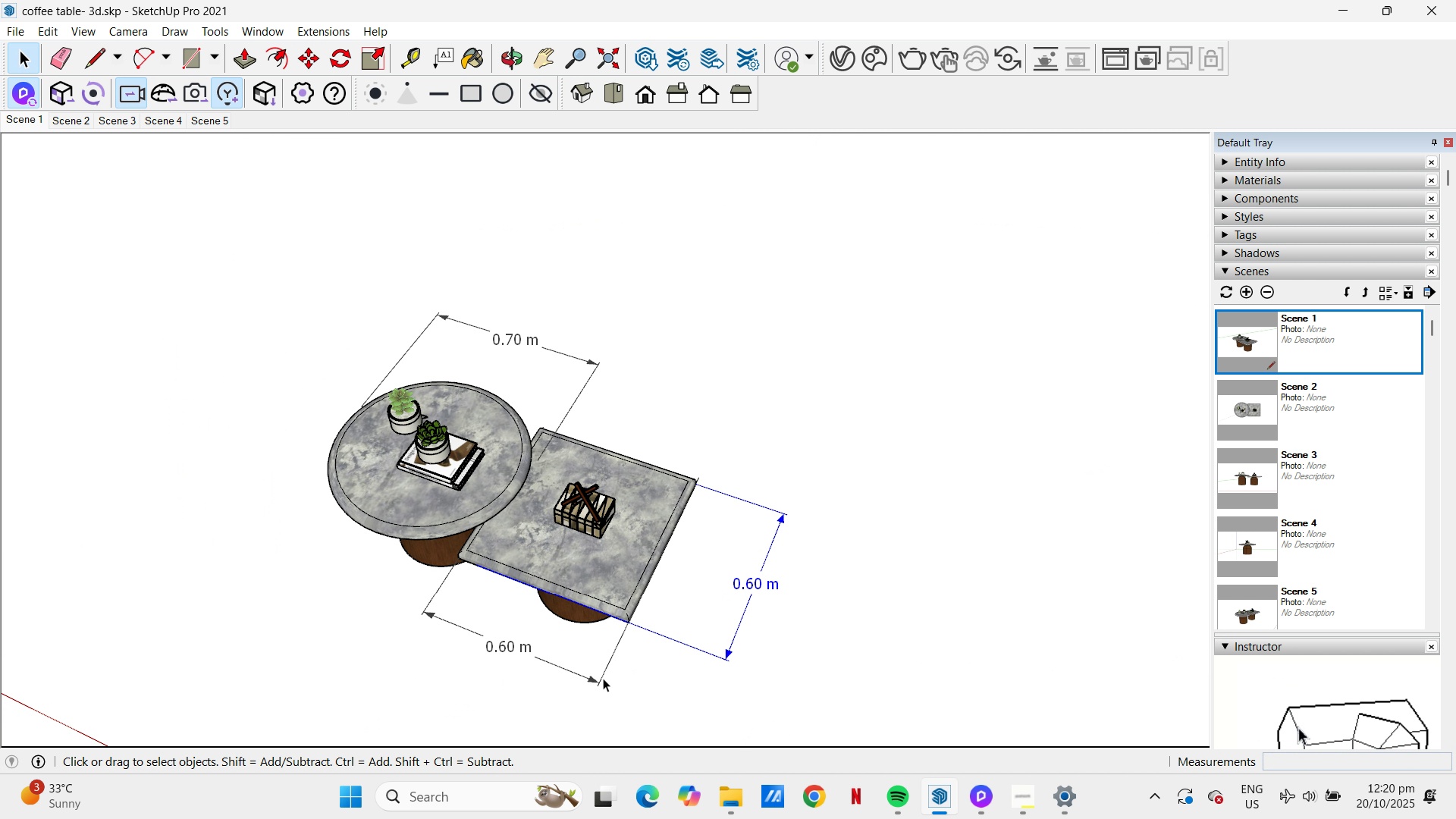 
left_click([603, 678])
 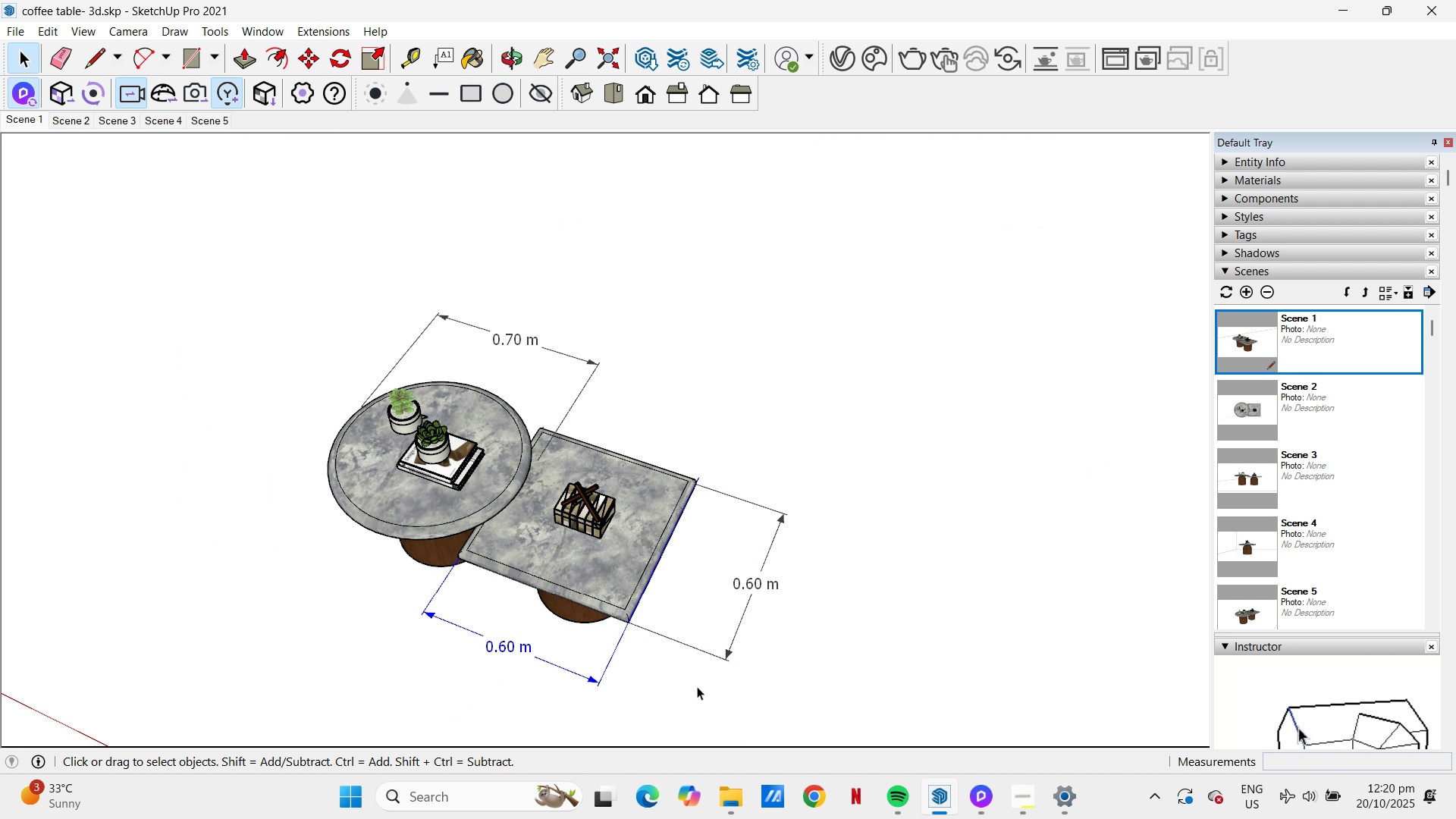 
key(M)
 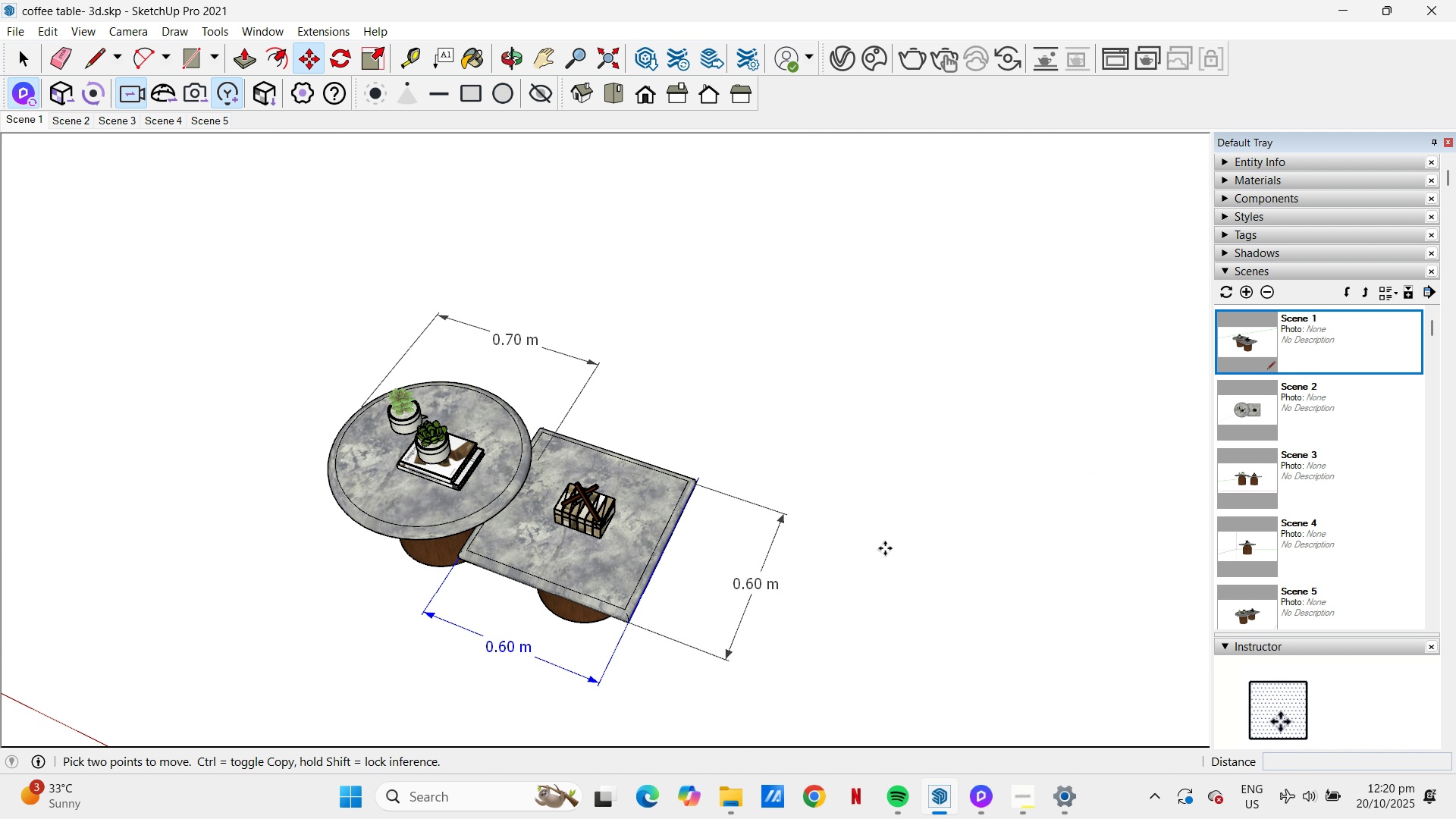 
left_click([885, 548])
 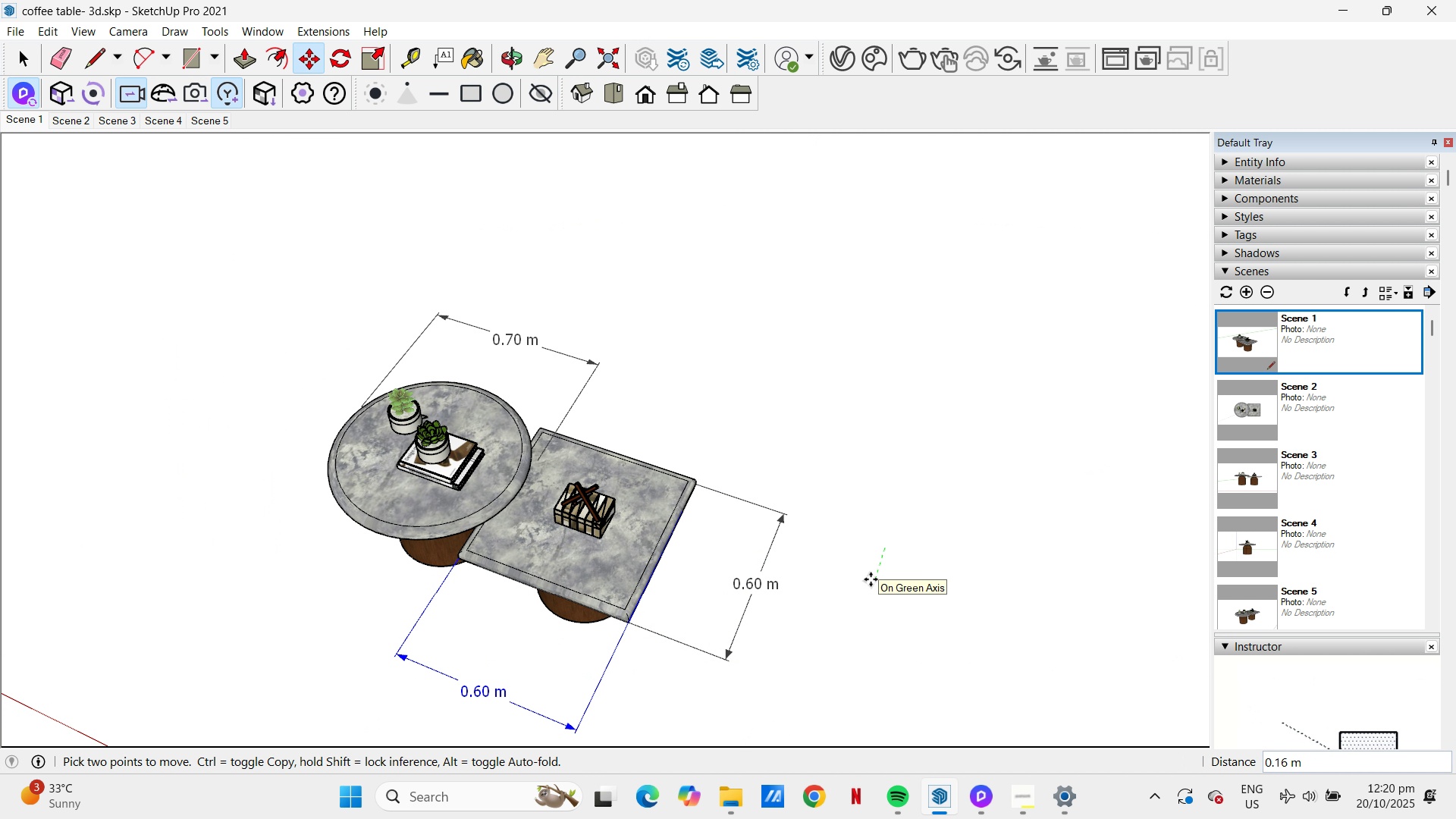 
left_click([871, 579])
 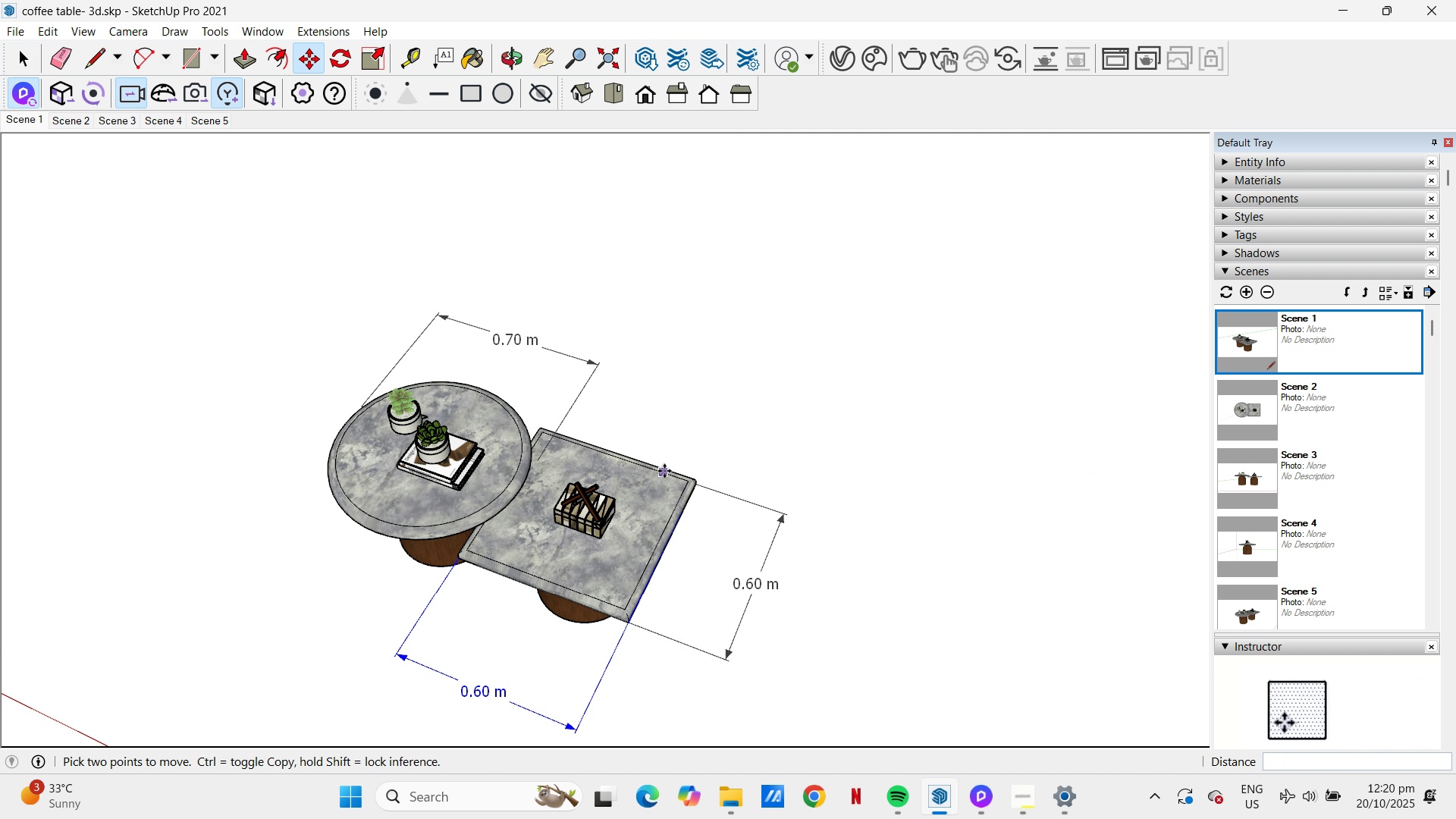 
scroll: coordinate [669, 468], scroll_direction: down, amount: 3.0
 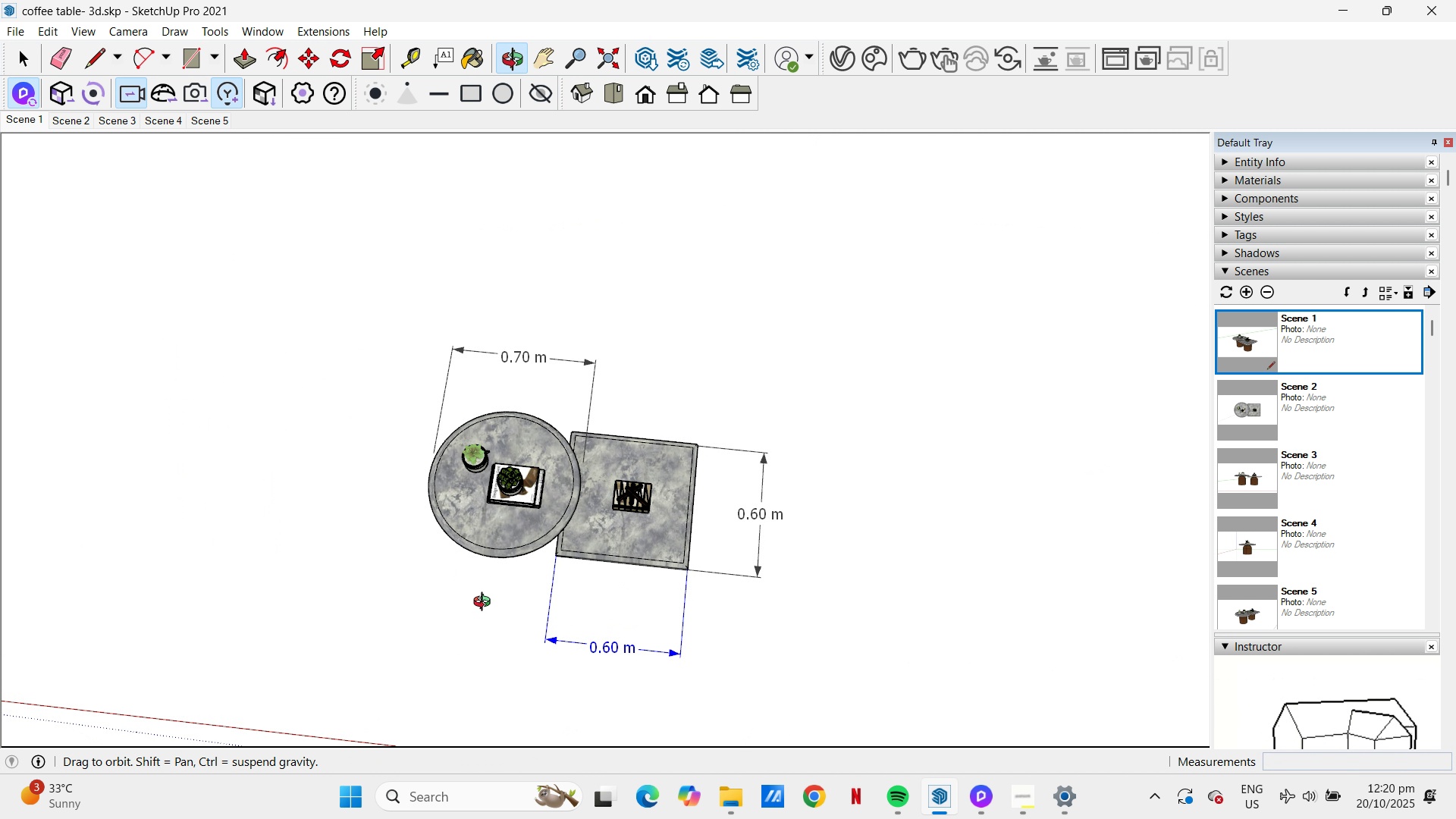 
scroll: coordinate [504, 400], scroll_direction: up, amount: 7.0
 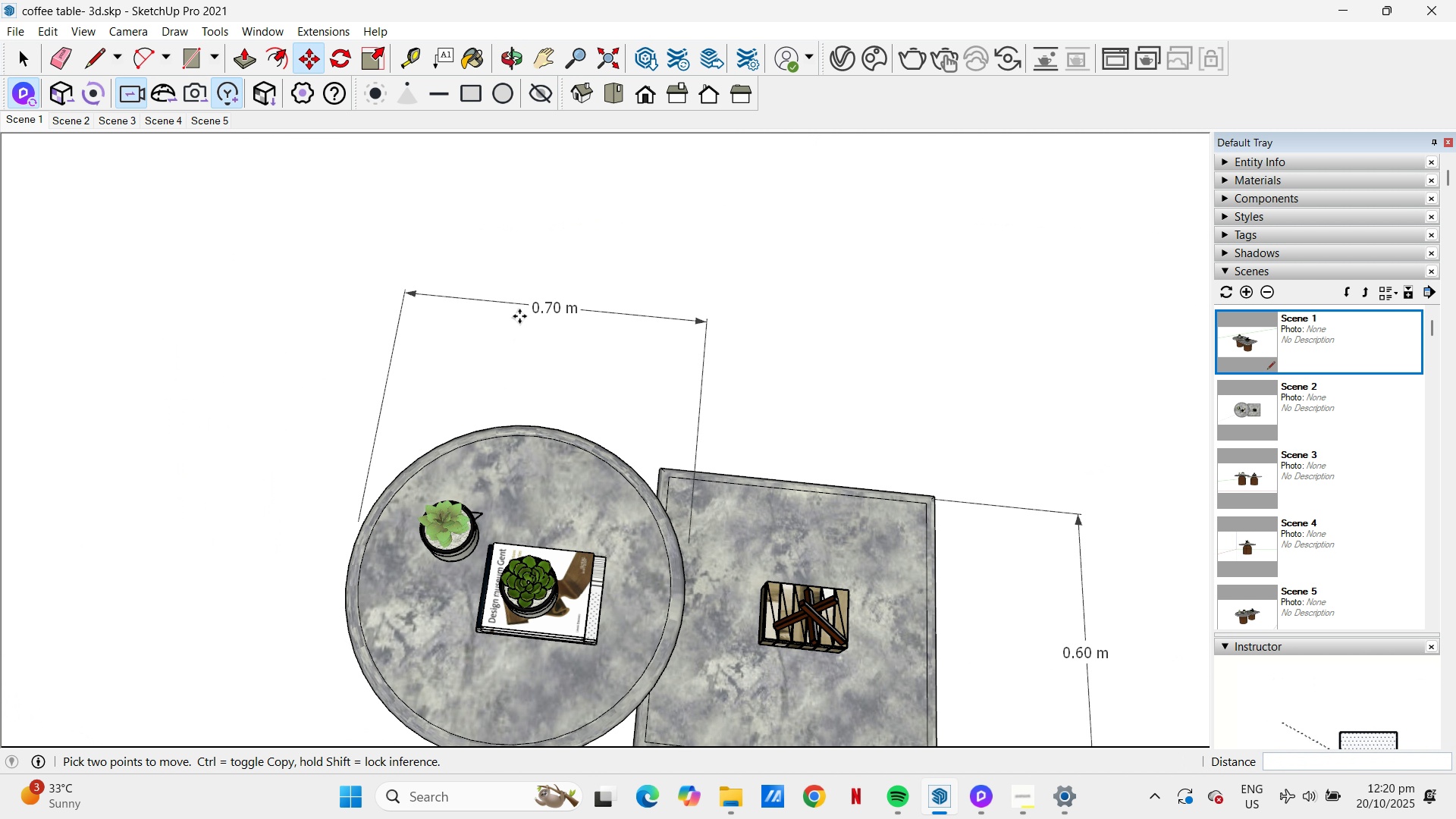 
key(Space)
 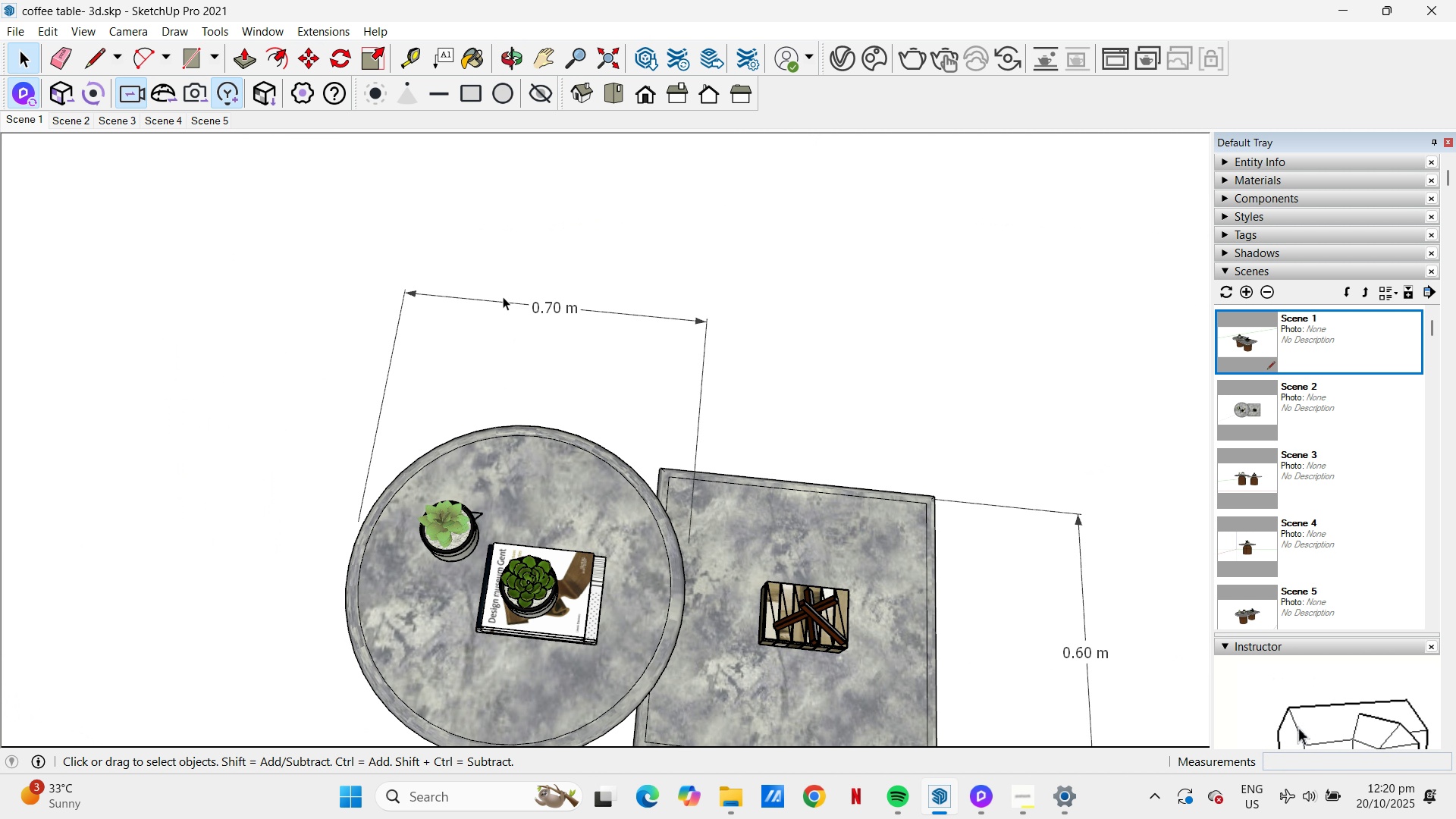 
left_click([503, 297])
 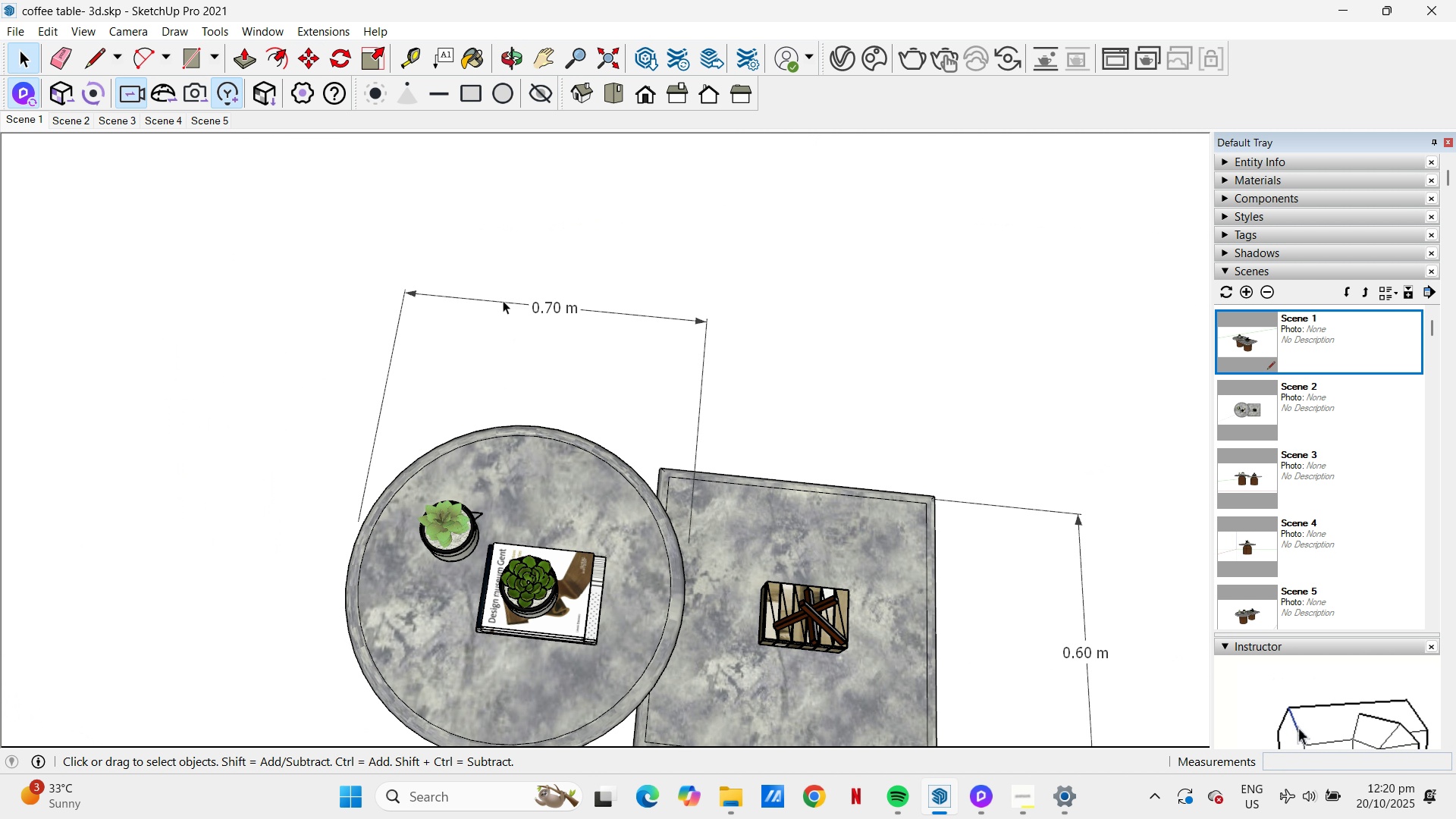 
left_click([503, 300])
 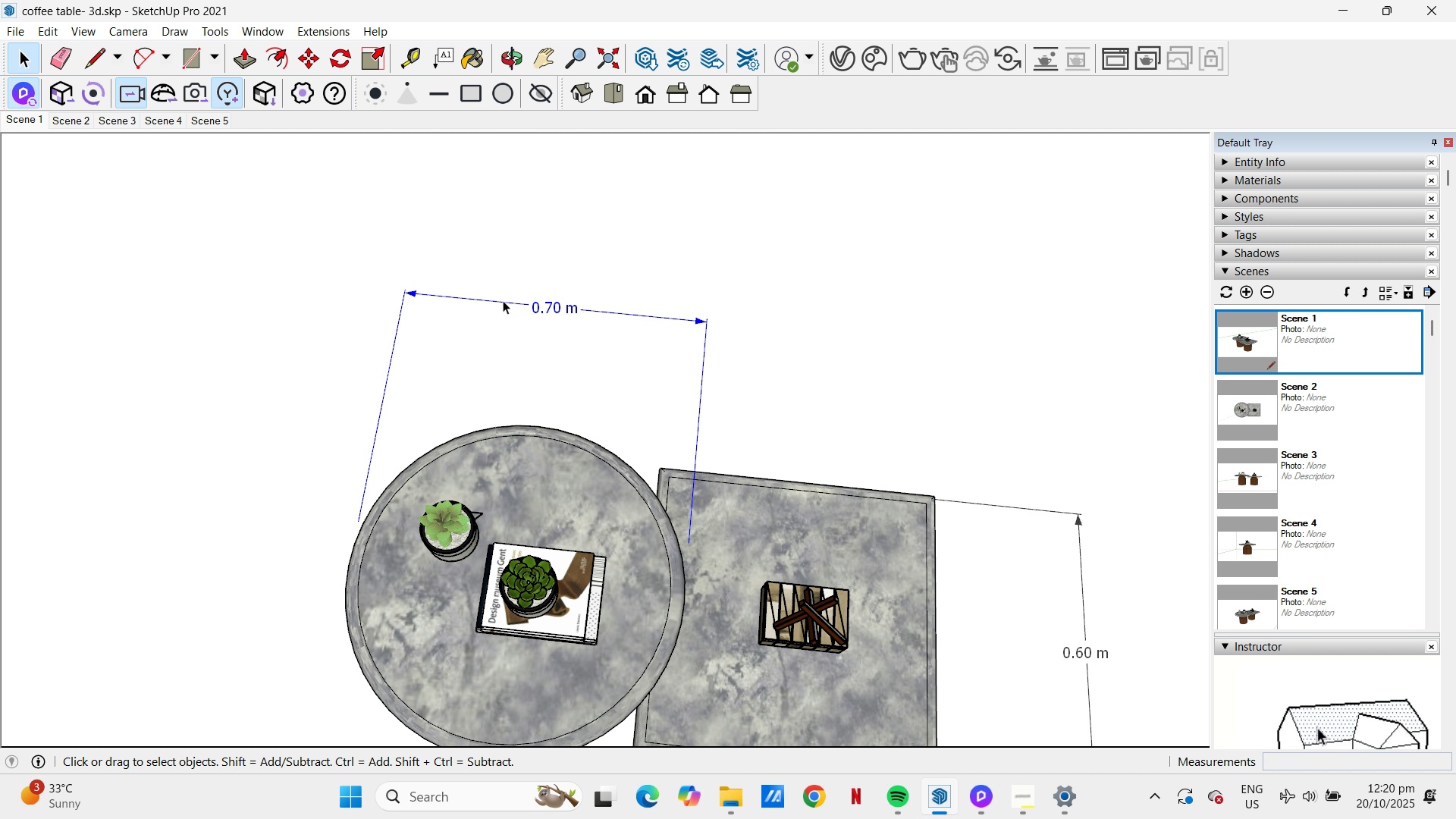 
key(M)
 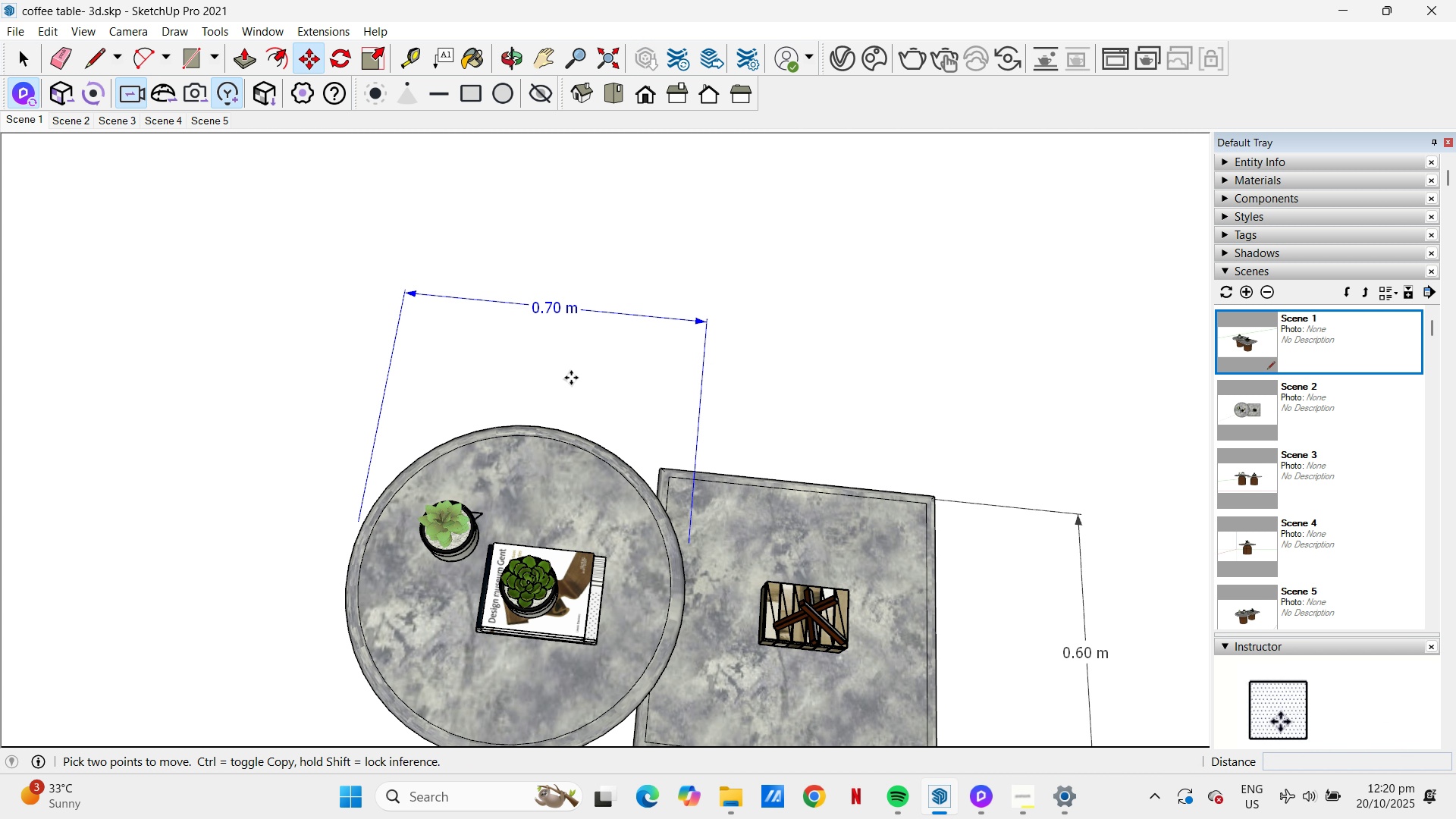 
left_click([571, 378])
 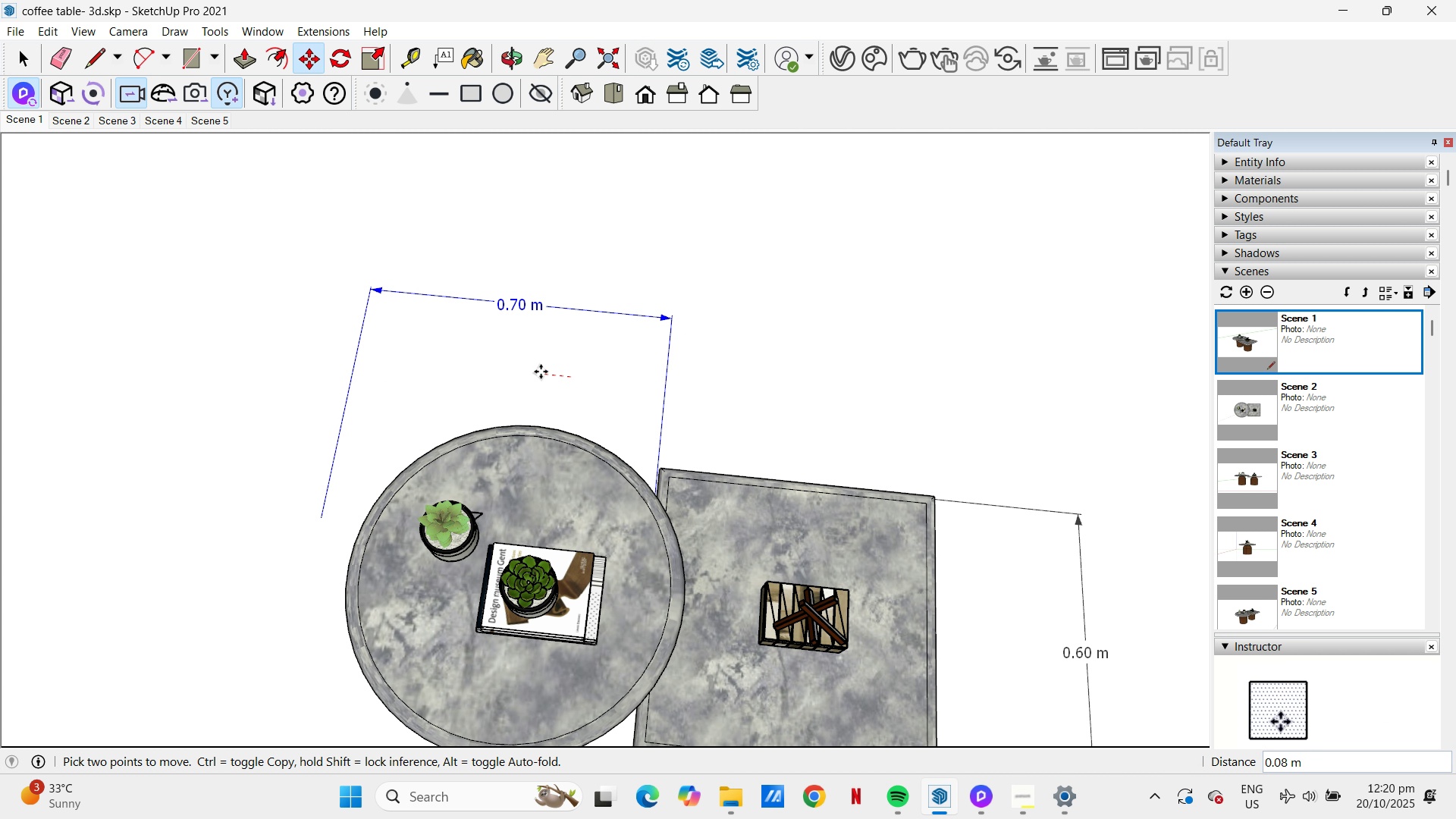 
key(Control+ControlLeft)
 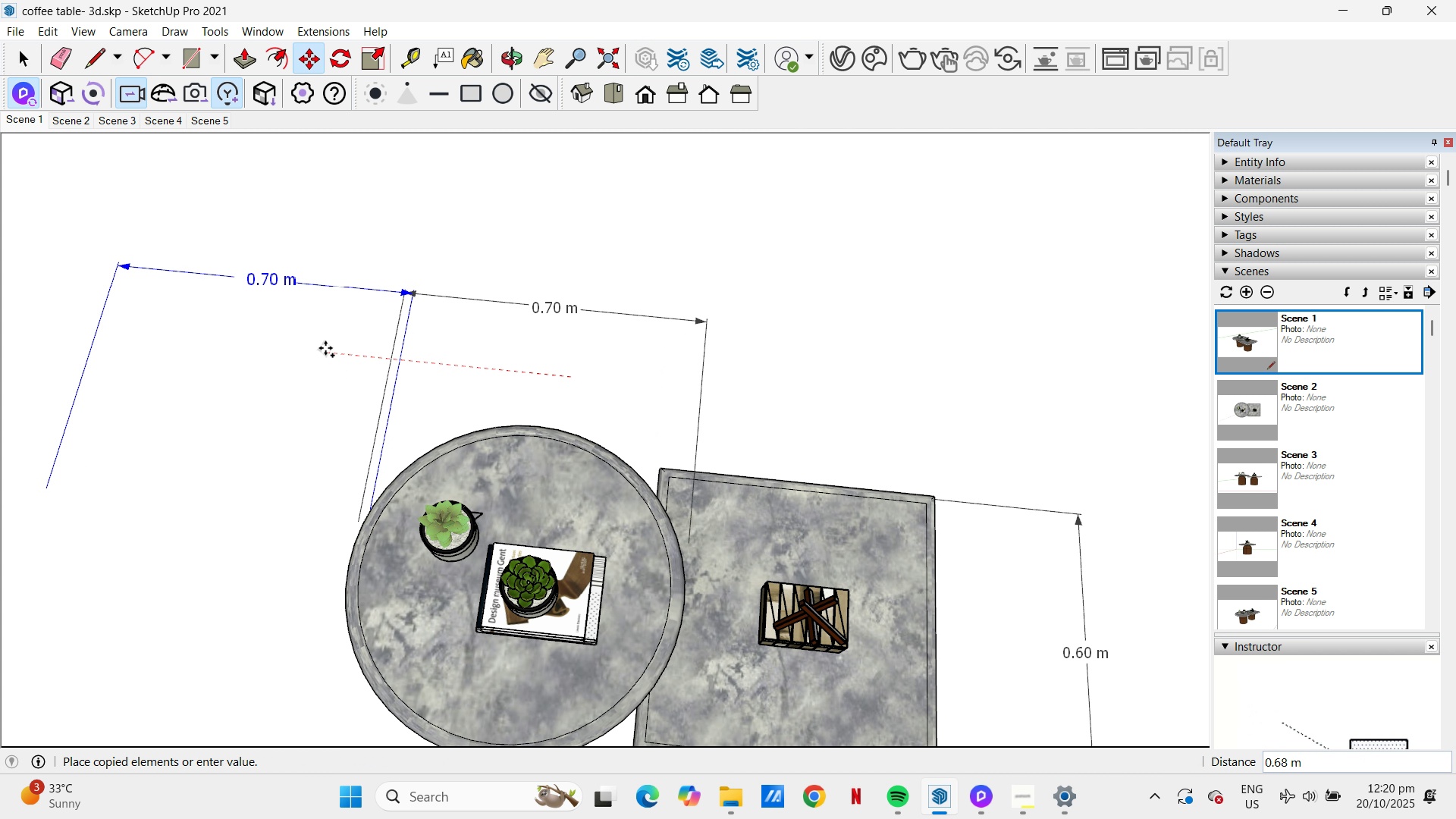 
left_click([325, 348])
 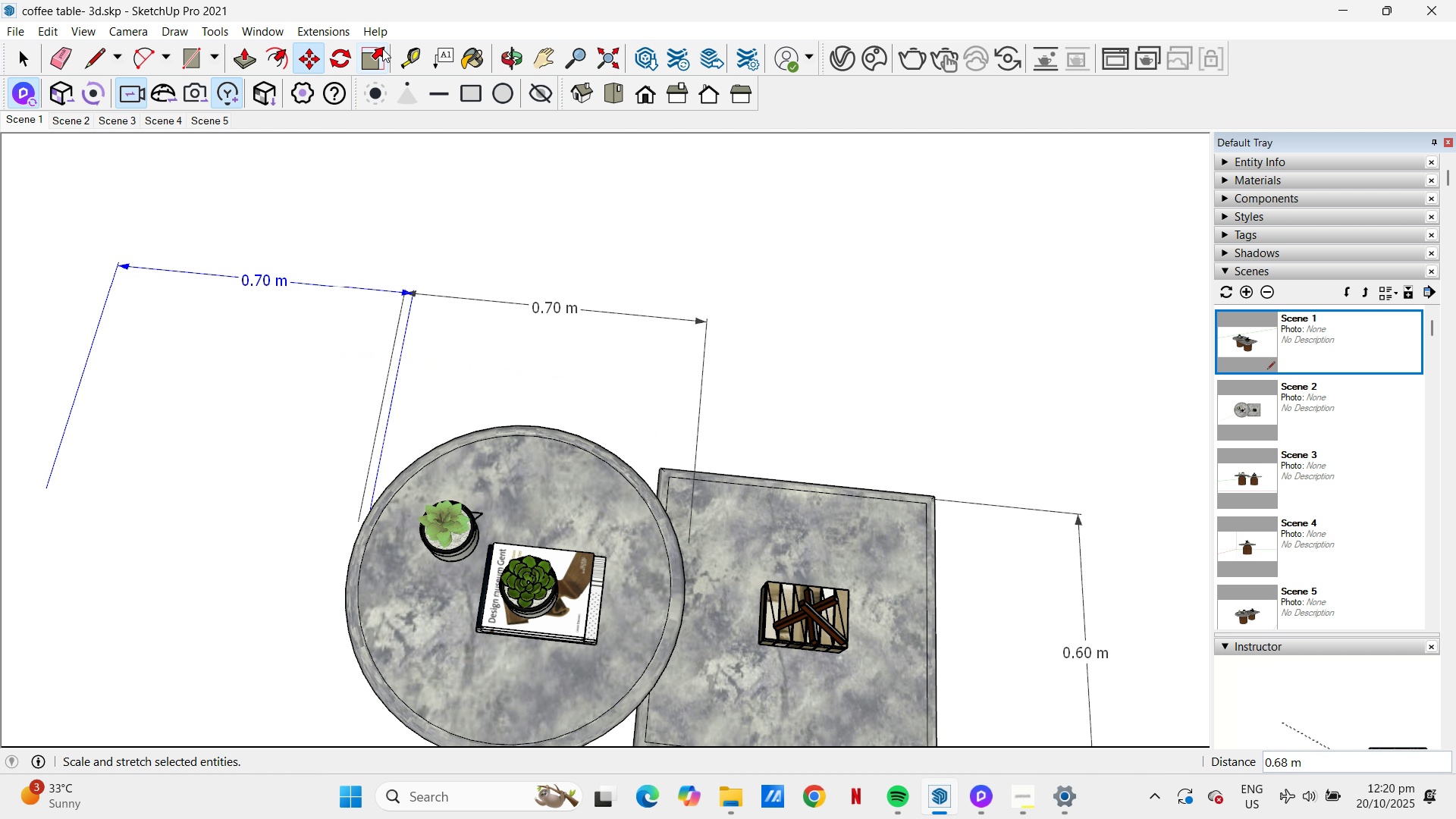 
left_click([339, 60])
 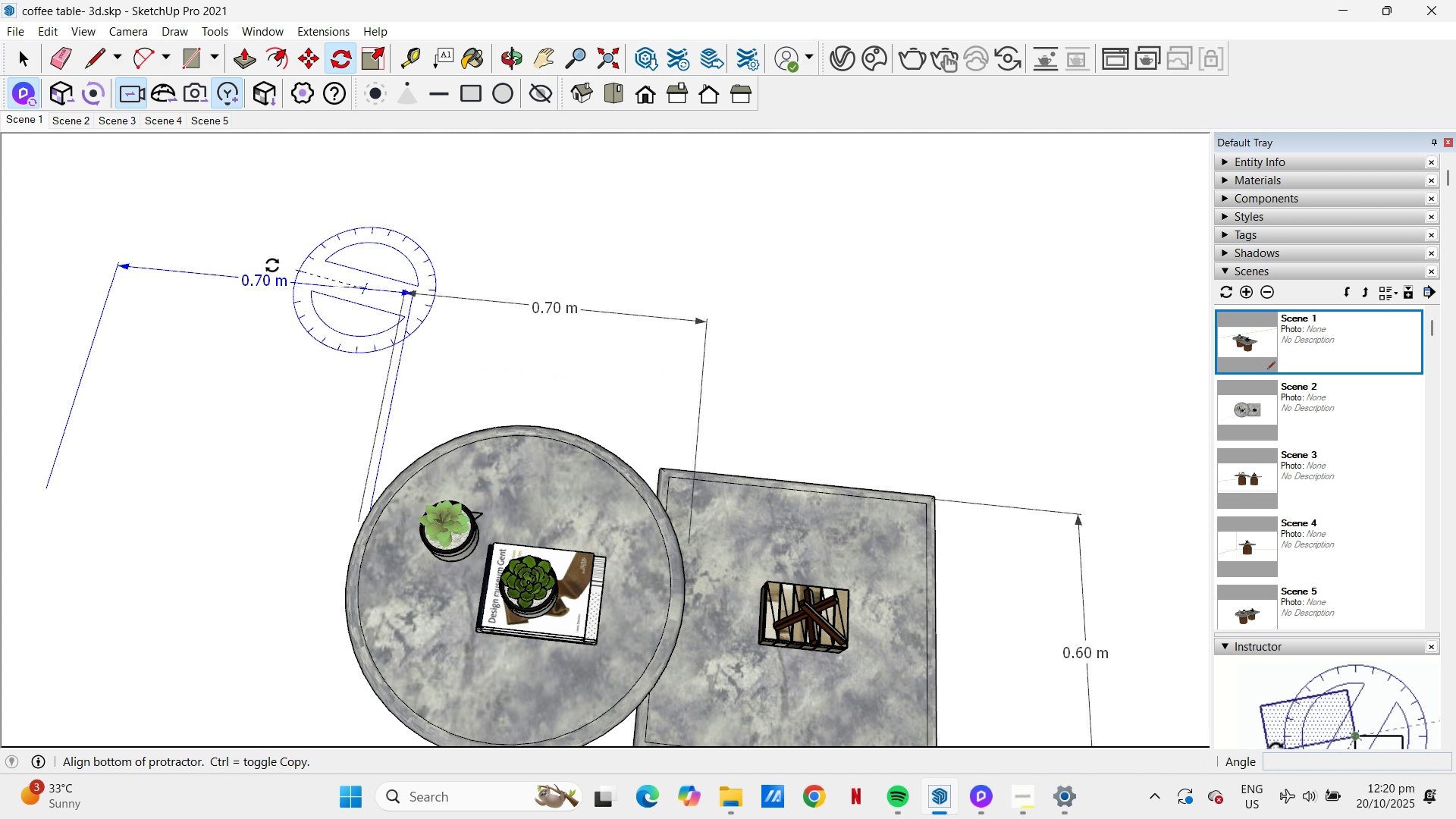 
left_click([180, 270])
 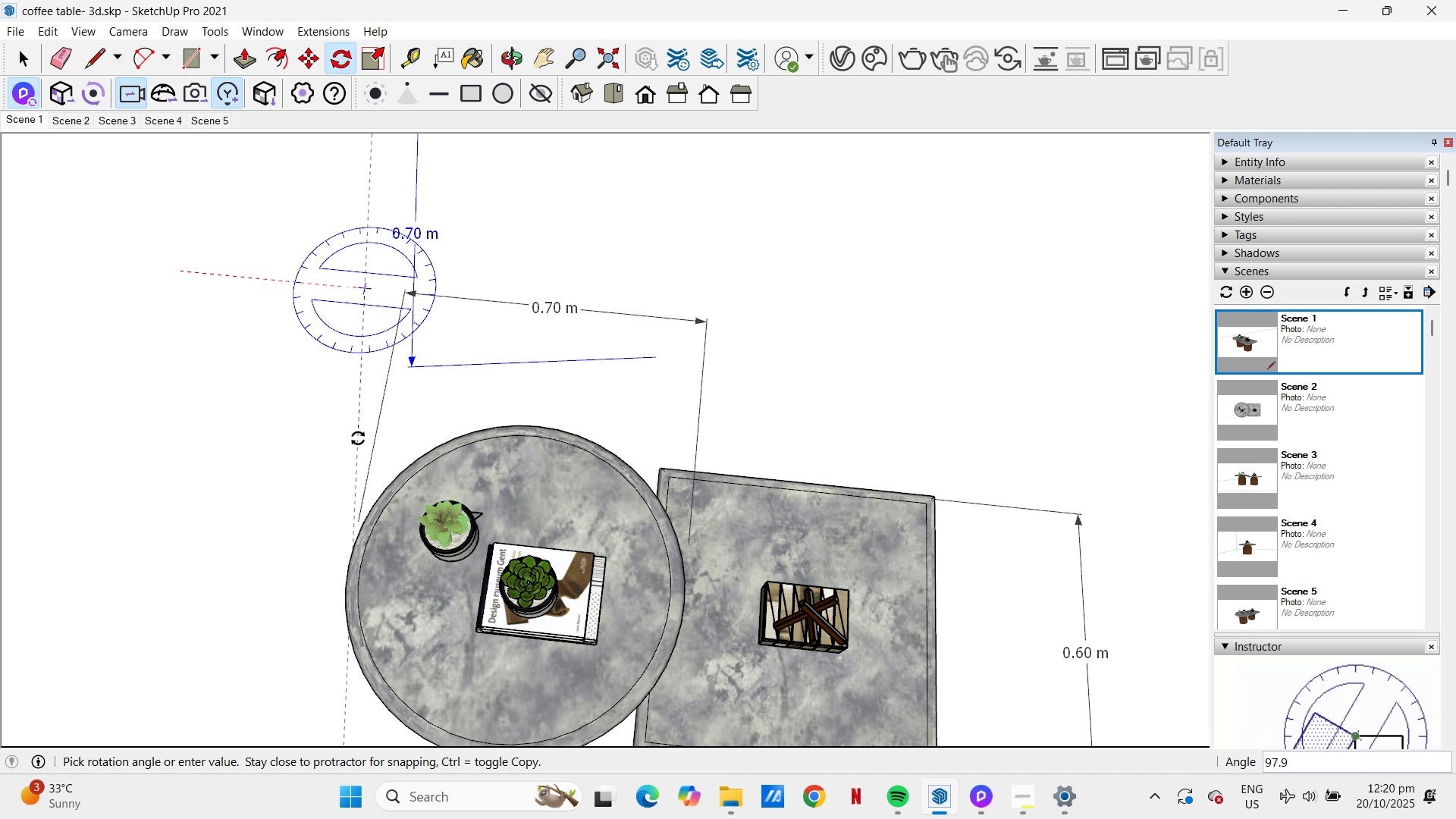 
left_click([342, 435])
 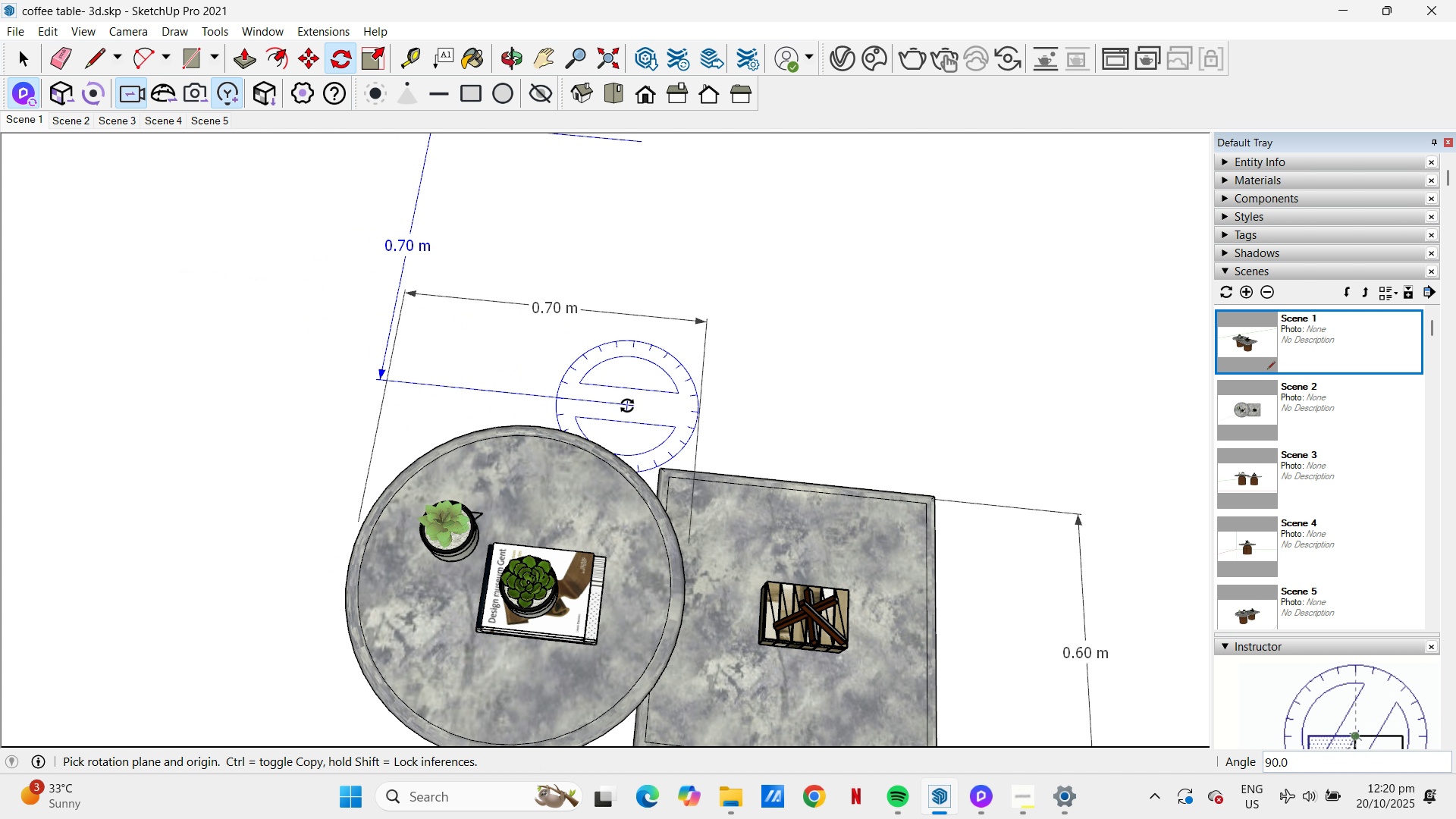 
key(M)
 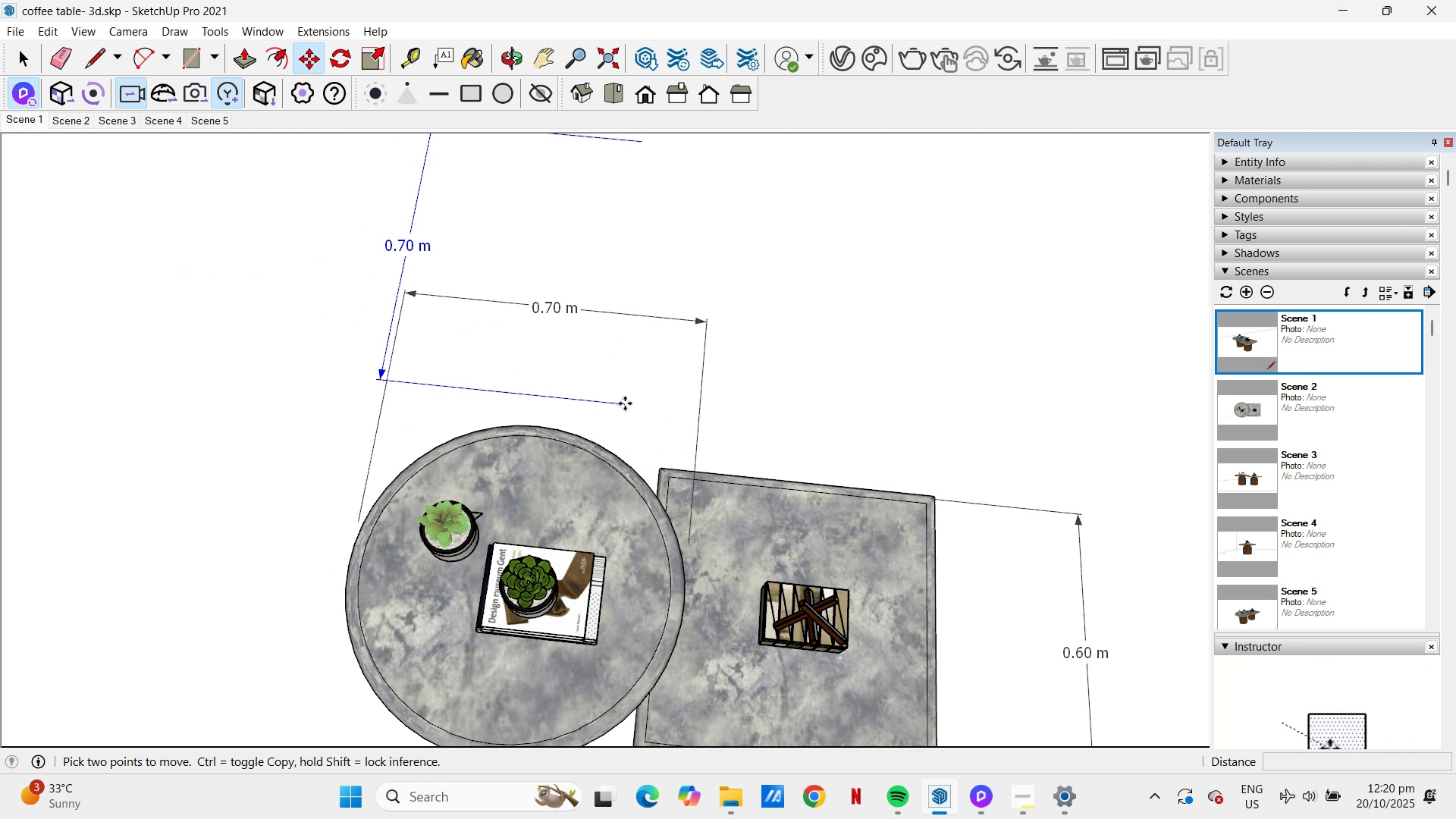 
left_click([625, 403])
 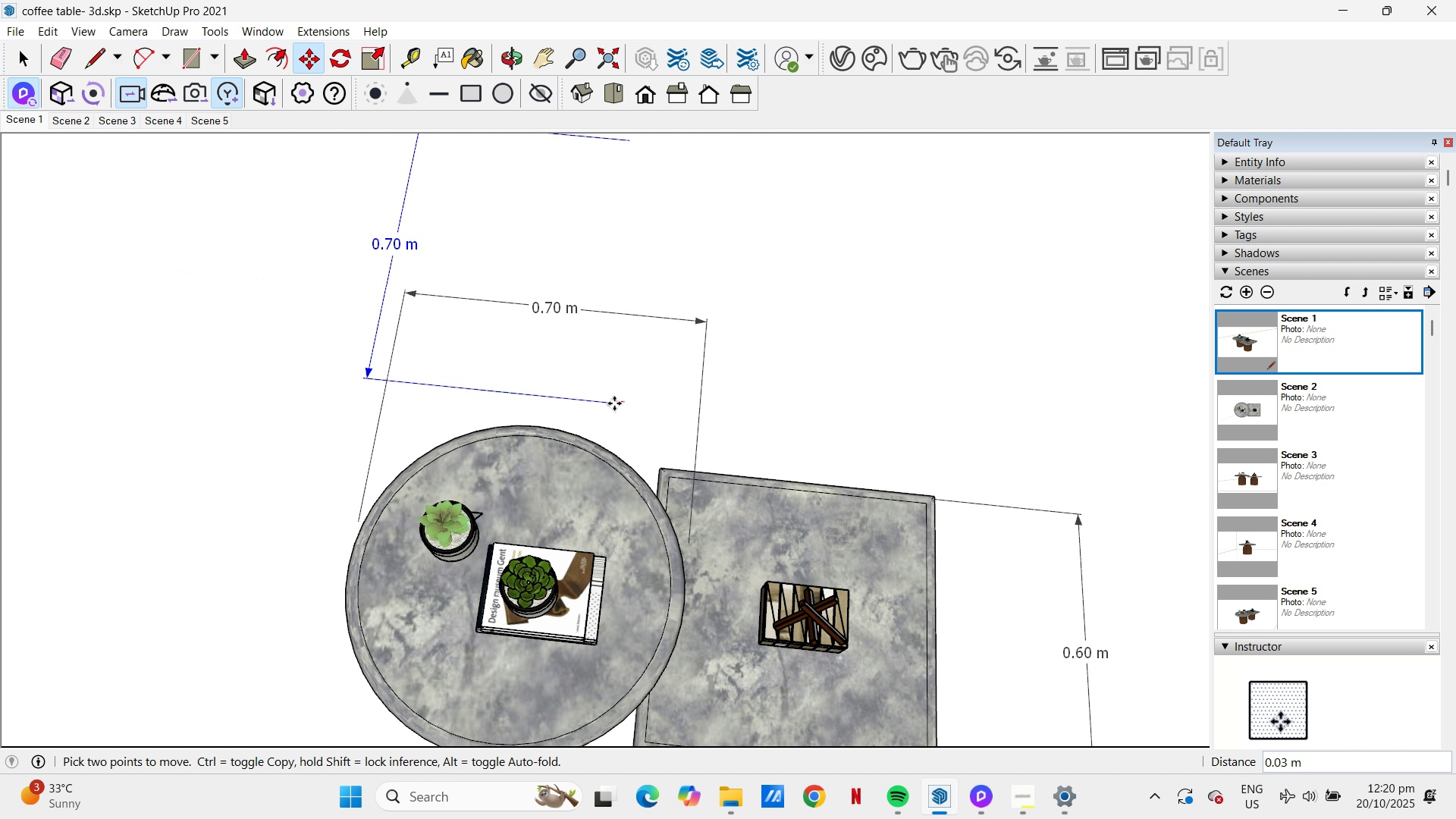 
scroll: coordinate [614, 403], scroll_direction: down, amount: 3.0
 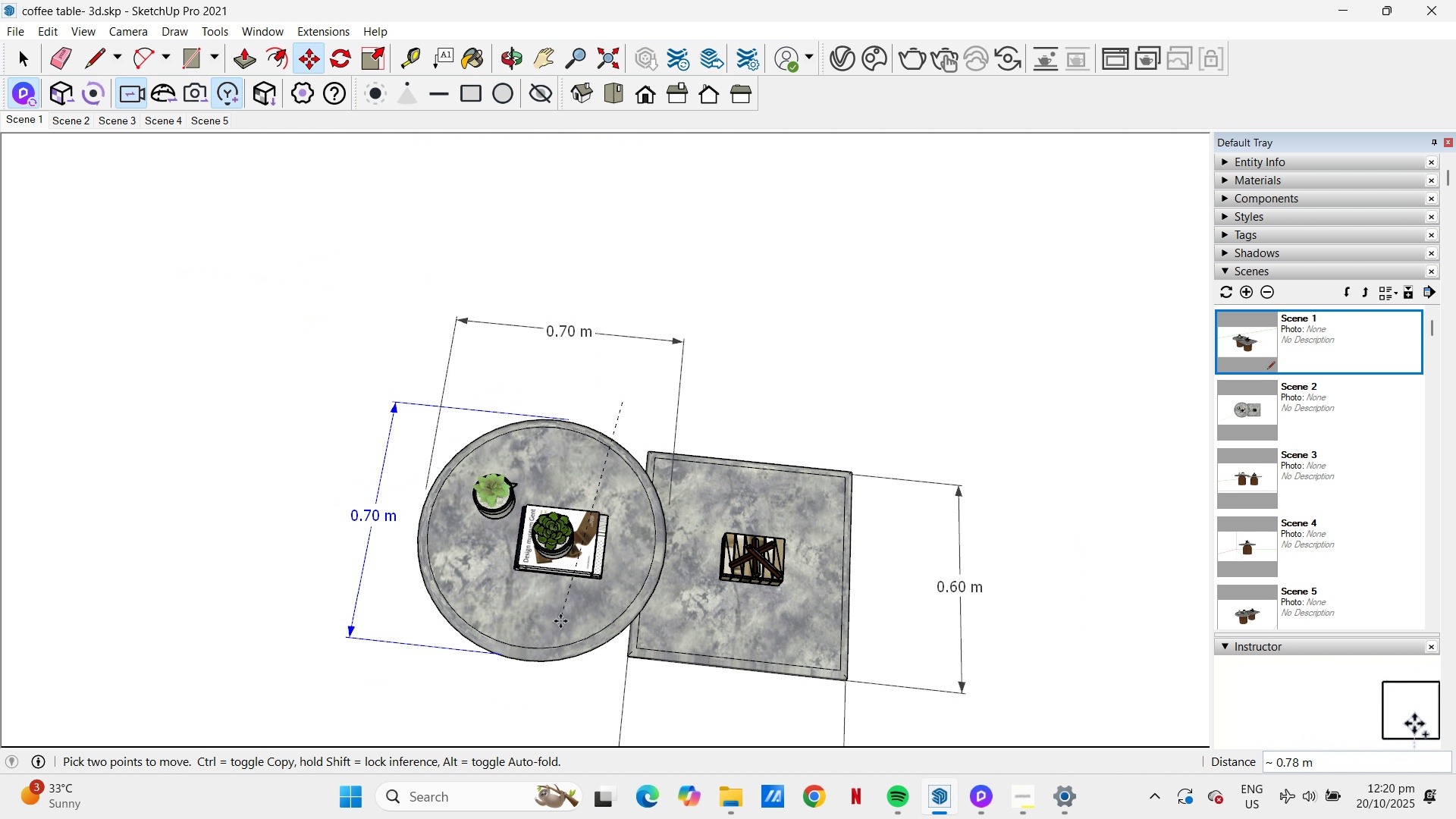 
wait(5.47)
 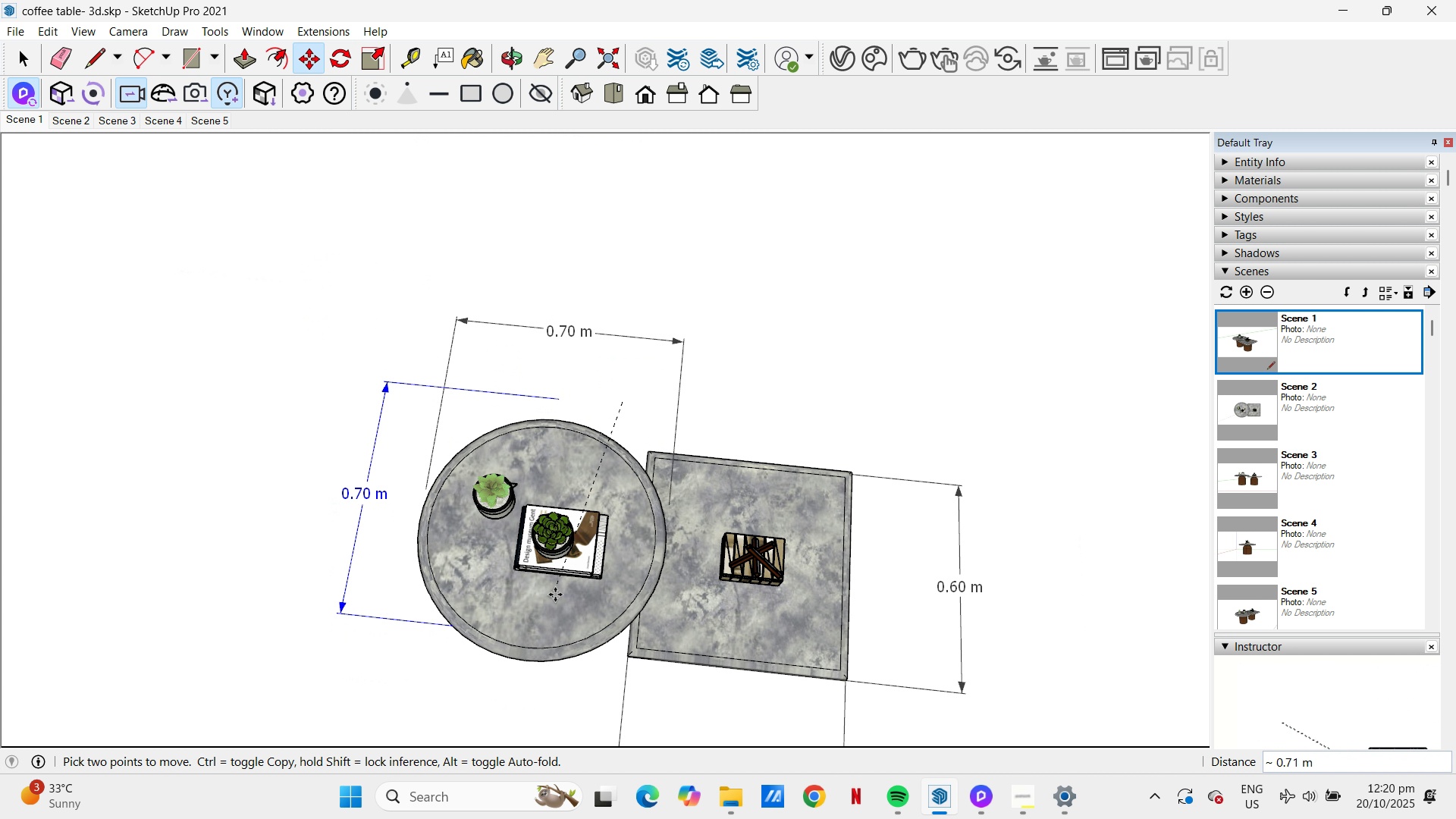 
left_click([560, 624])
 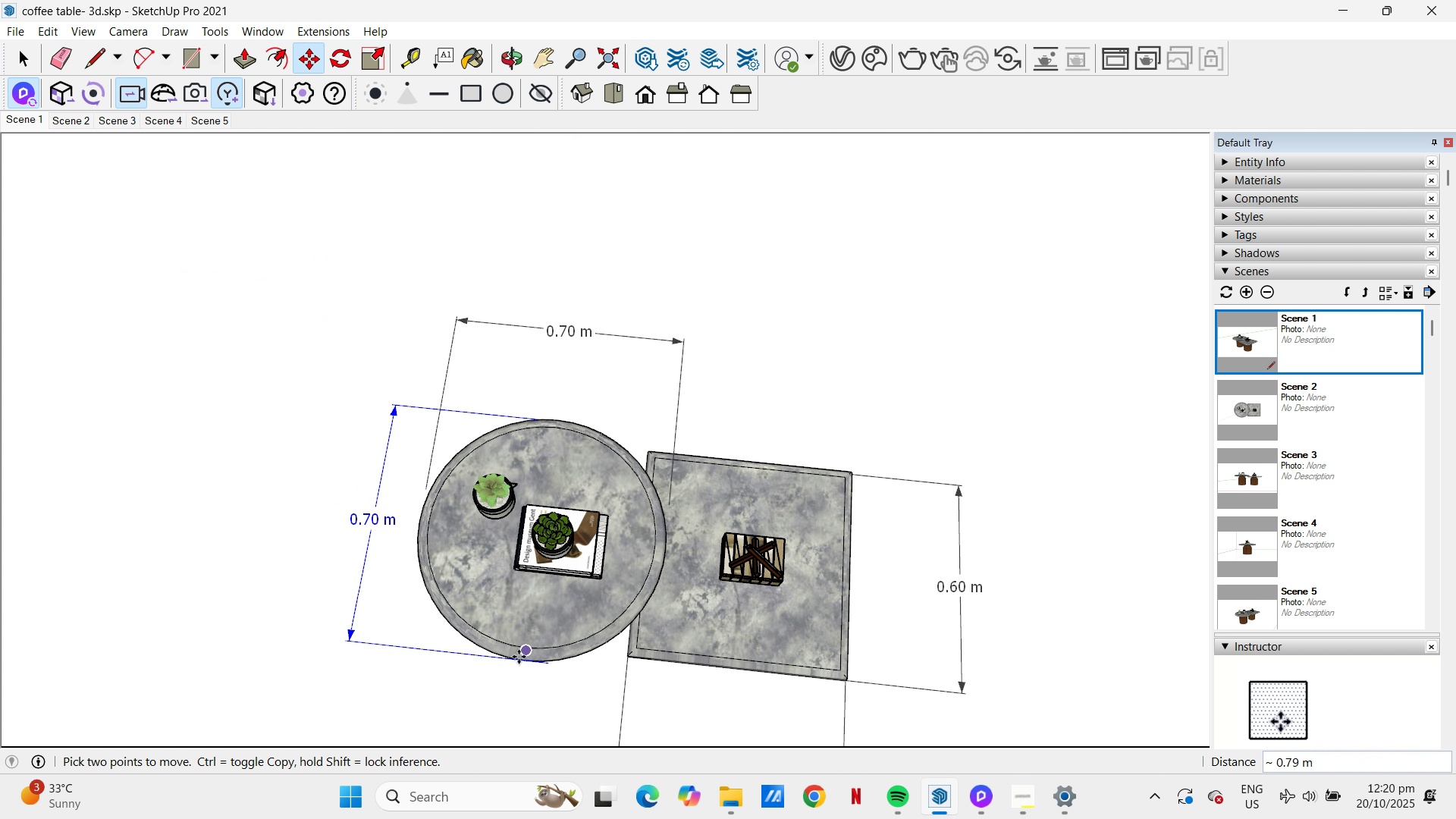 
scroll: coordinate [570, 637], scroll_direction: up, amount: 11.0
 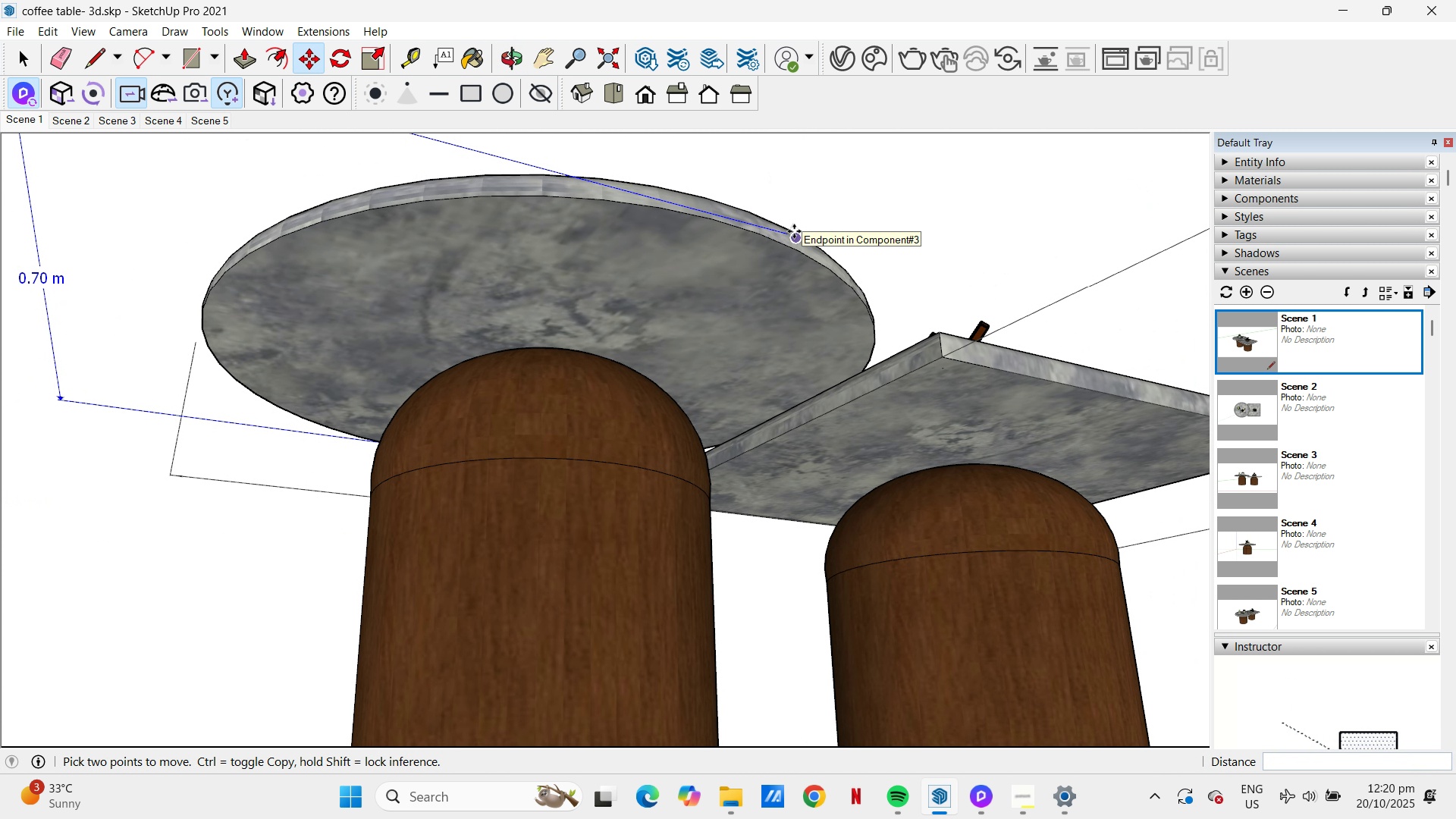 
left_click([789, 231])
 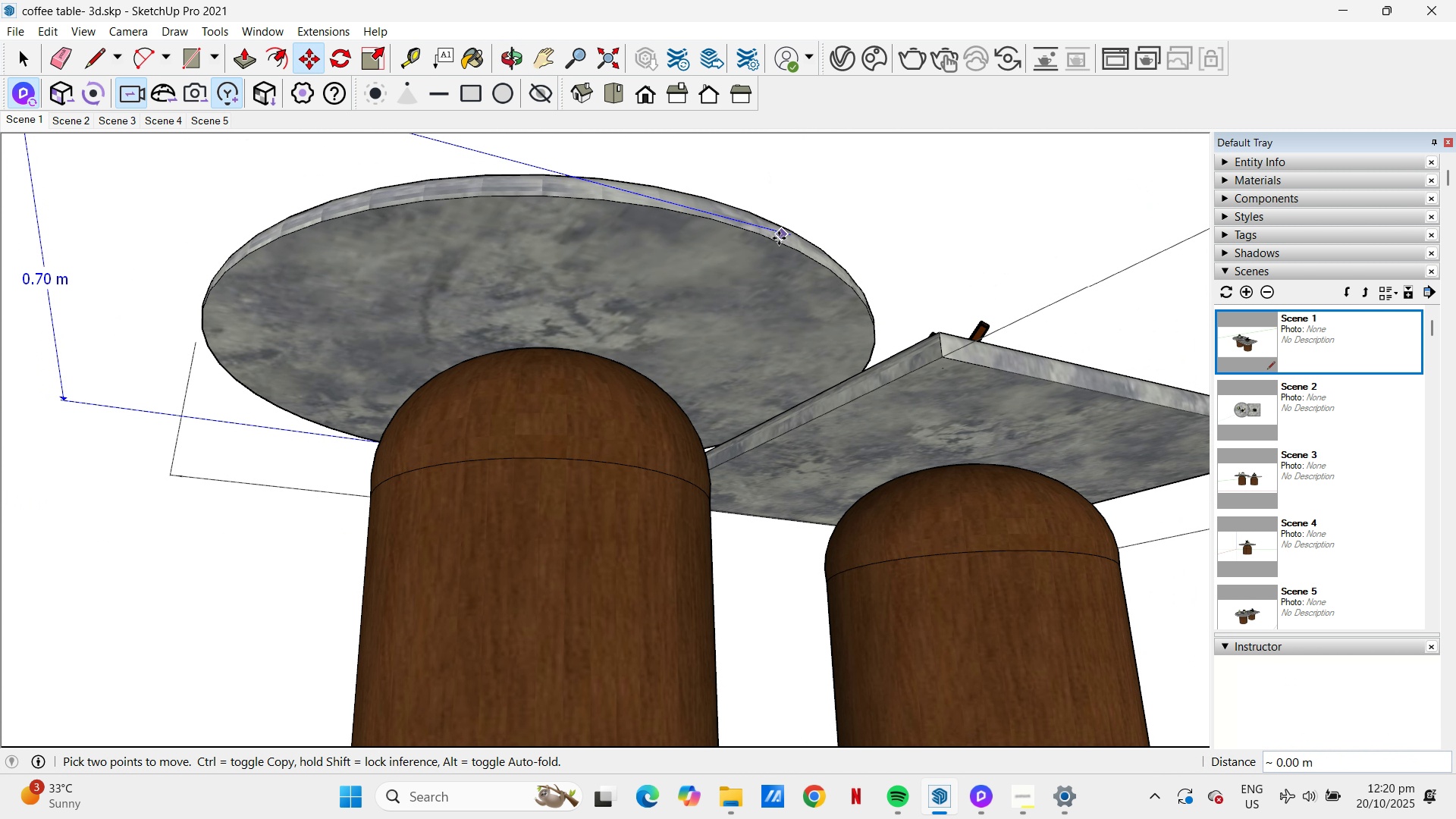 
left_click([779, 236])
 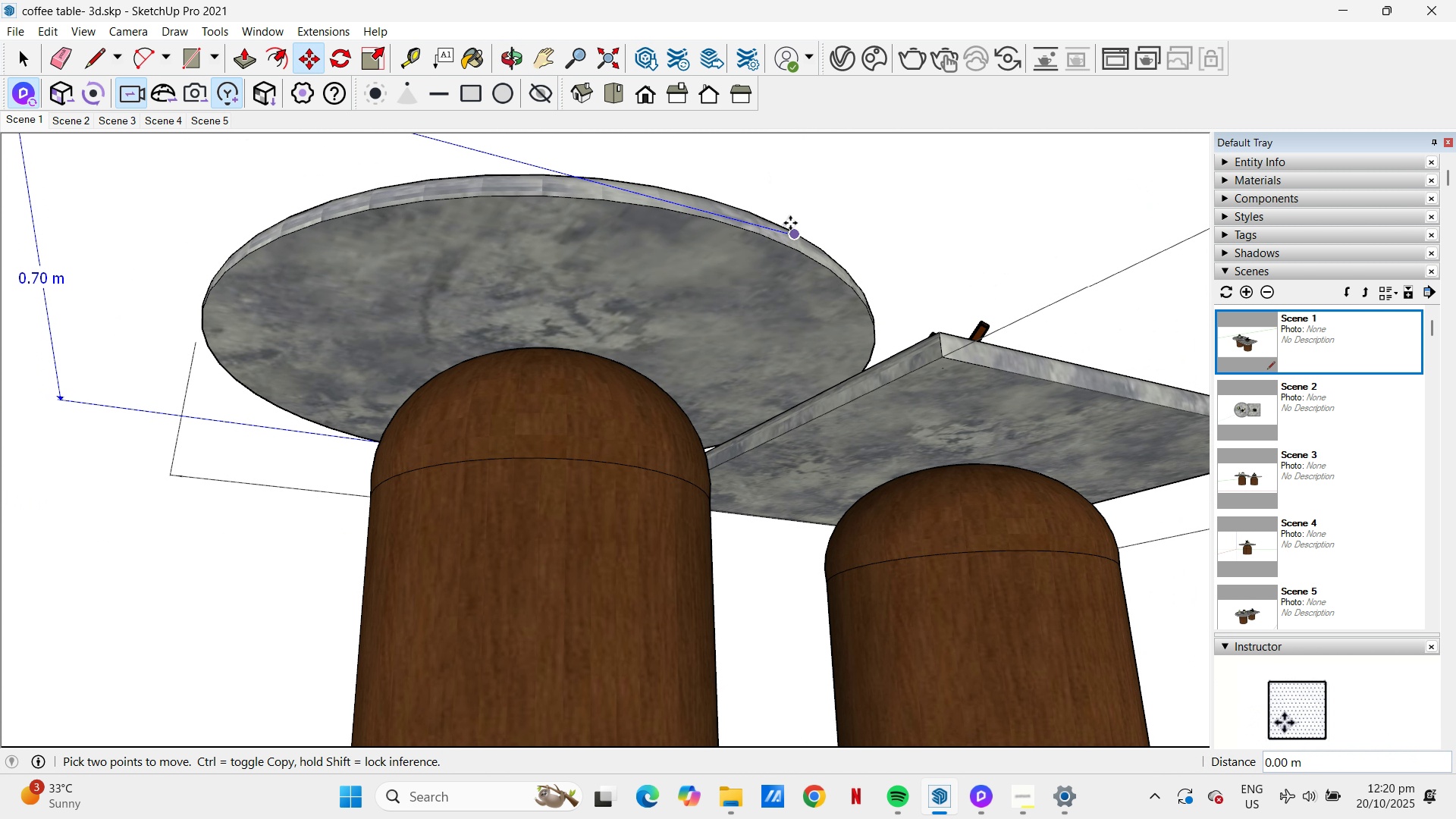 
scroll: coordinate [782, 196], scroll_direction: up, amount: 5.0
 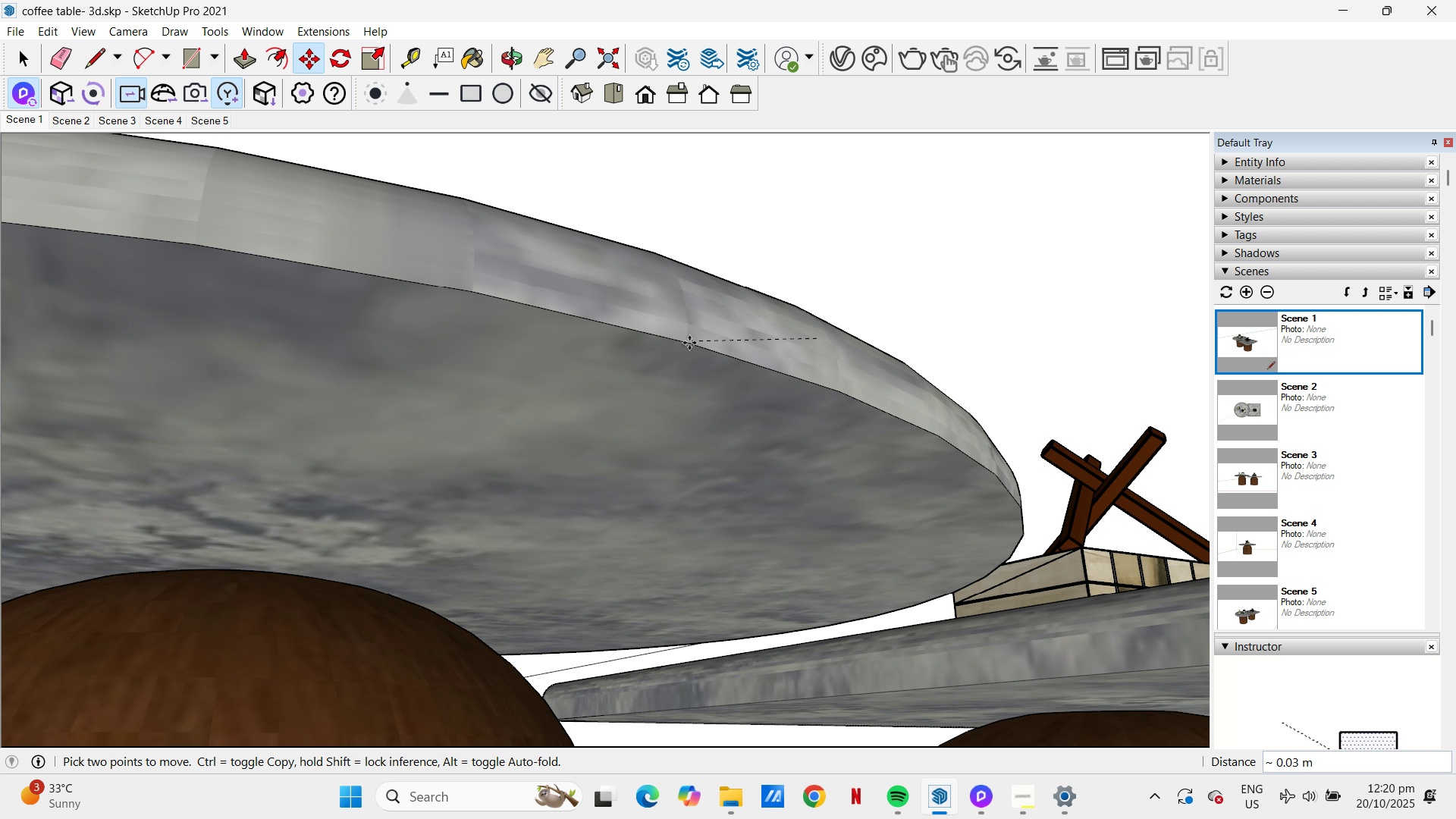 
scroll: coordinate [621, 426], scroll_direction: down, amount: 21.0
 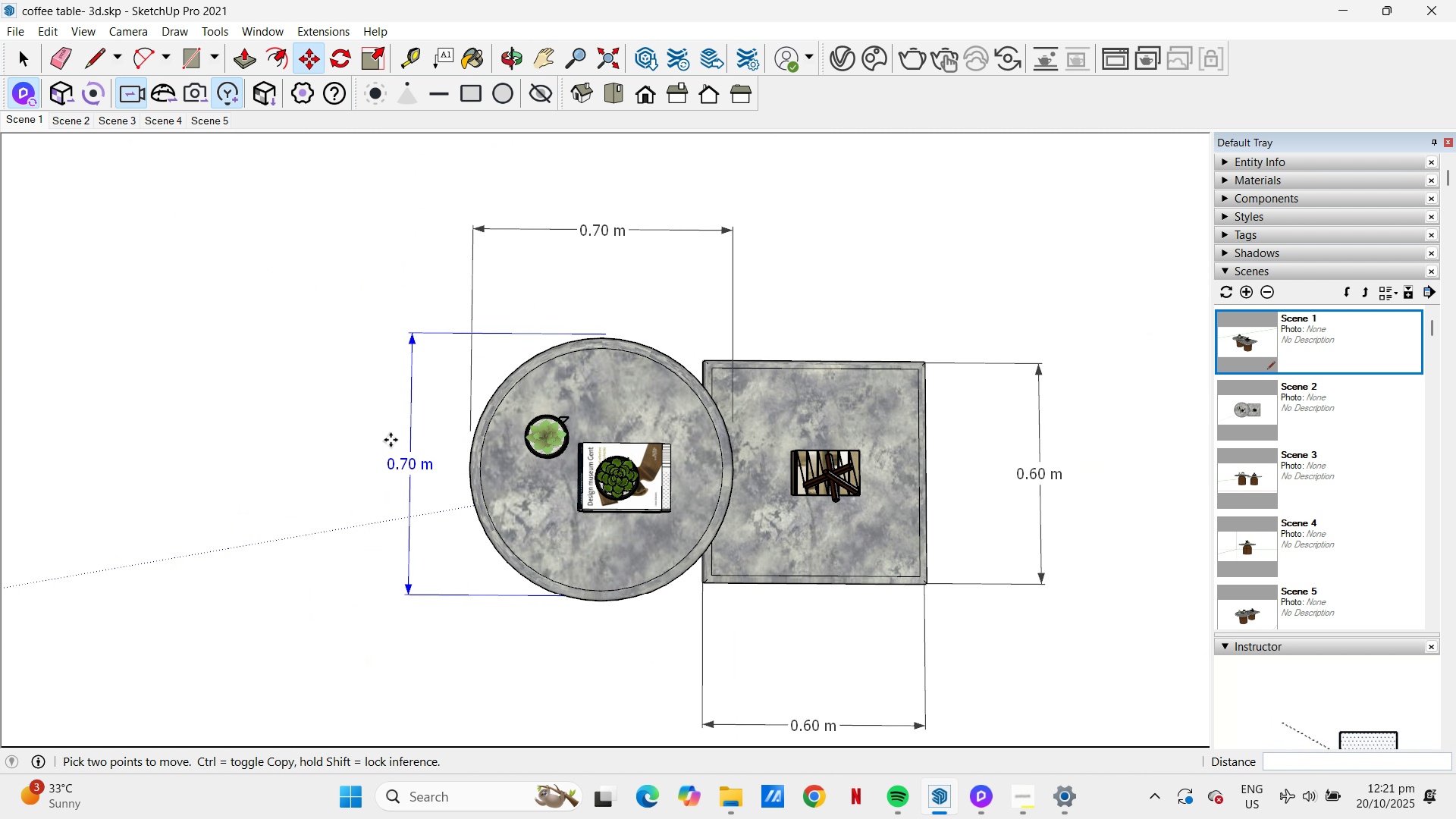 
key(M)
 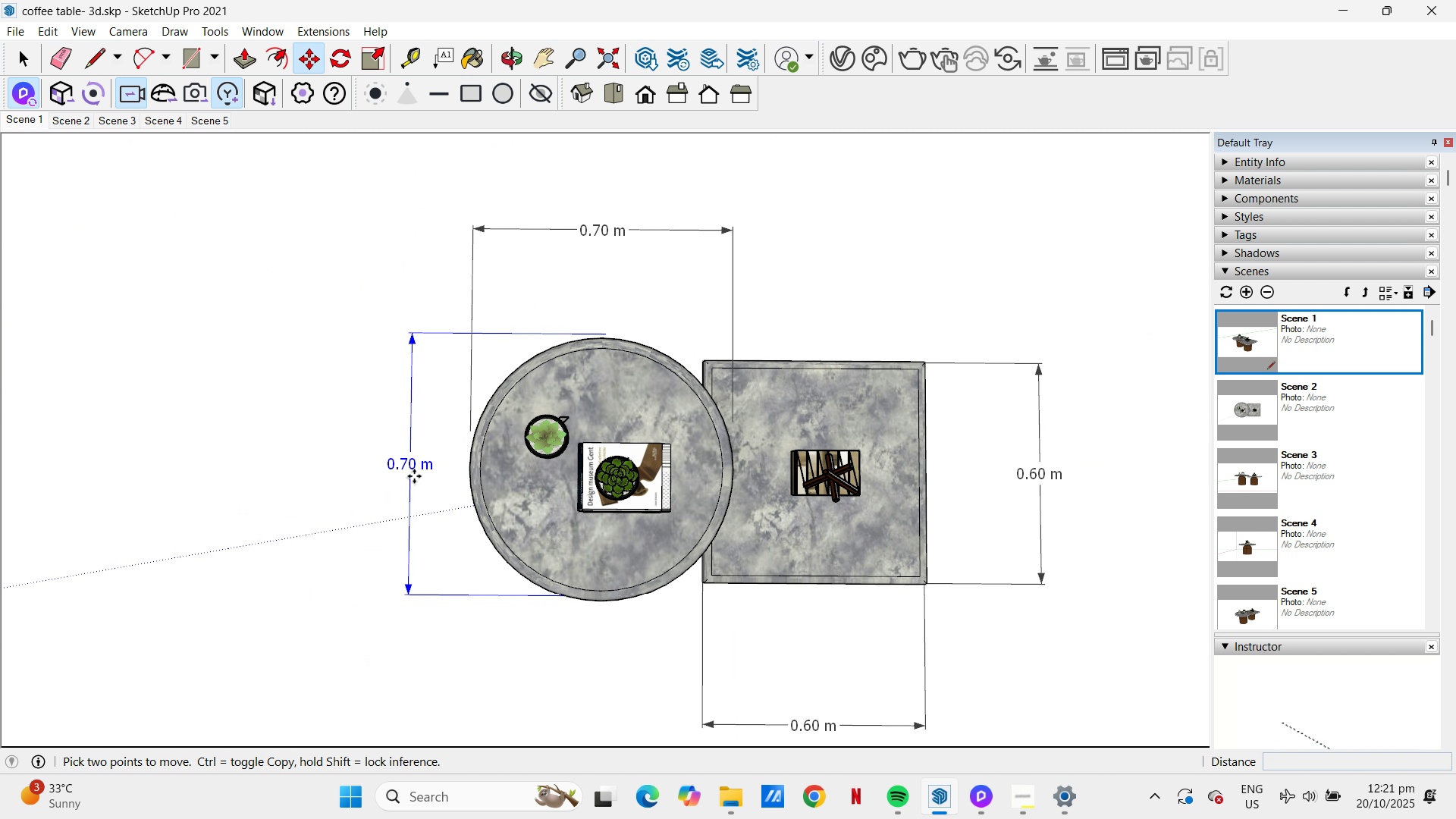 
scroll: coordinate [431, 481], scroll_direction: up, amount: 4.0
 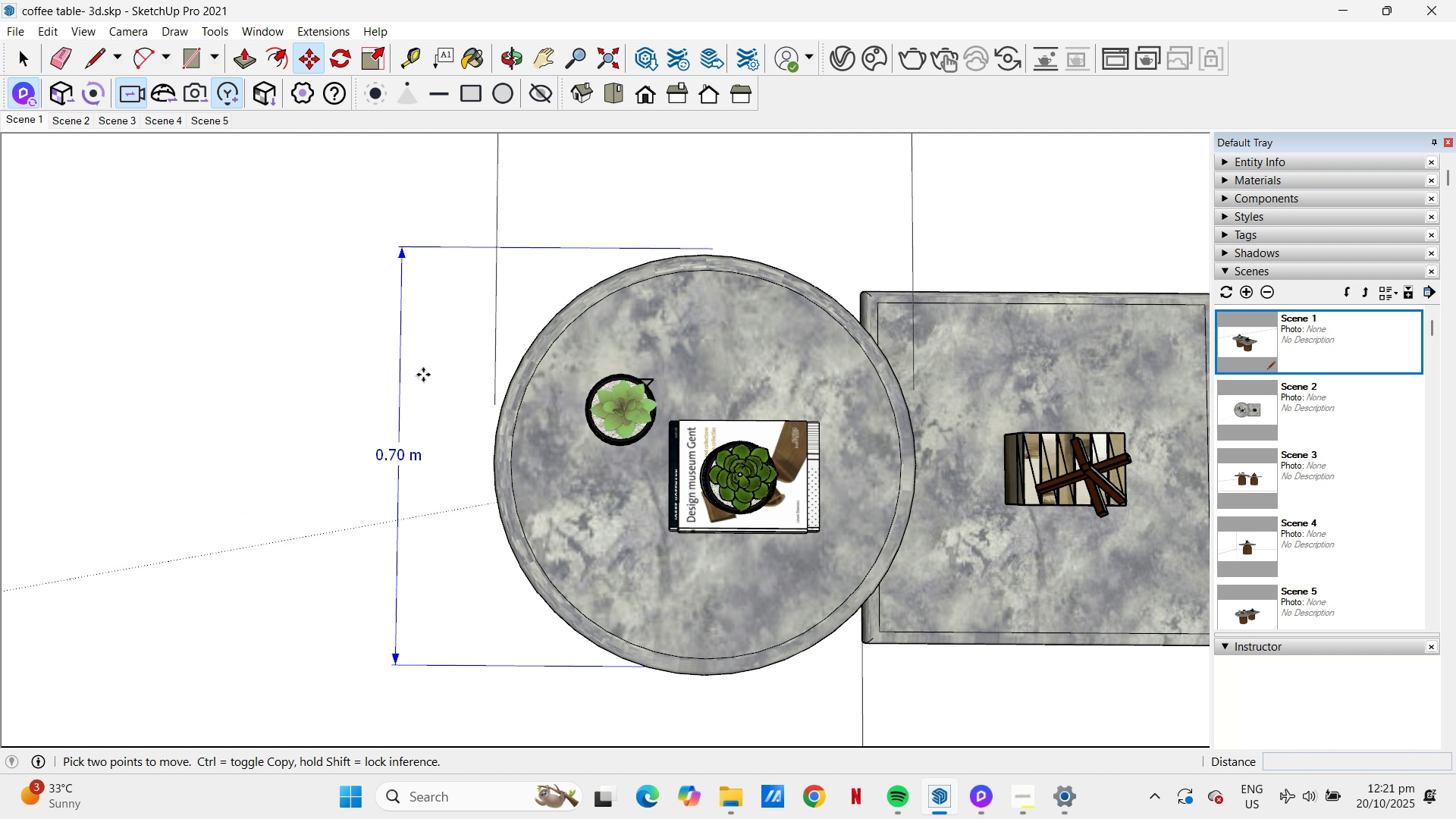 
left_click([423, 375])
 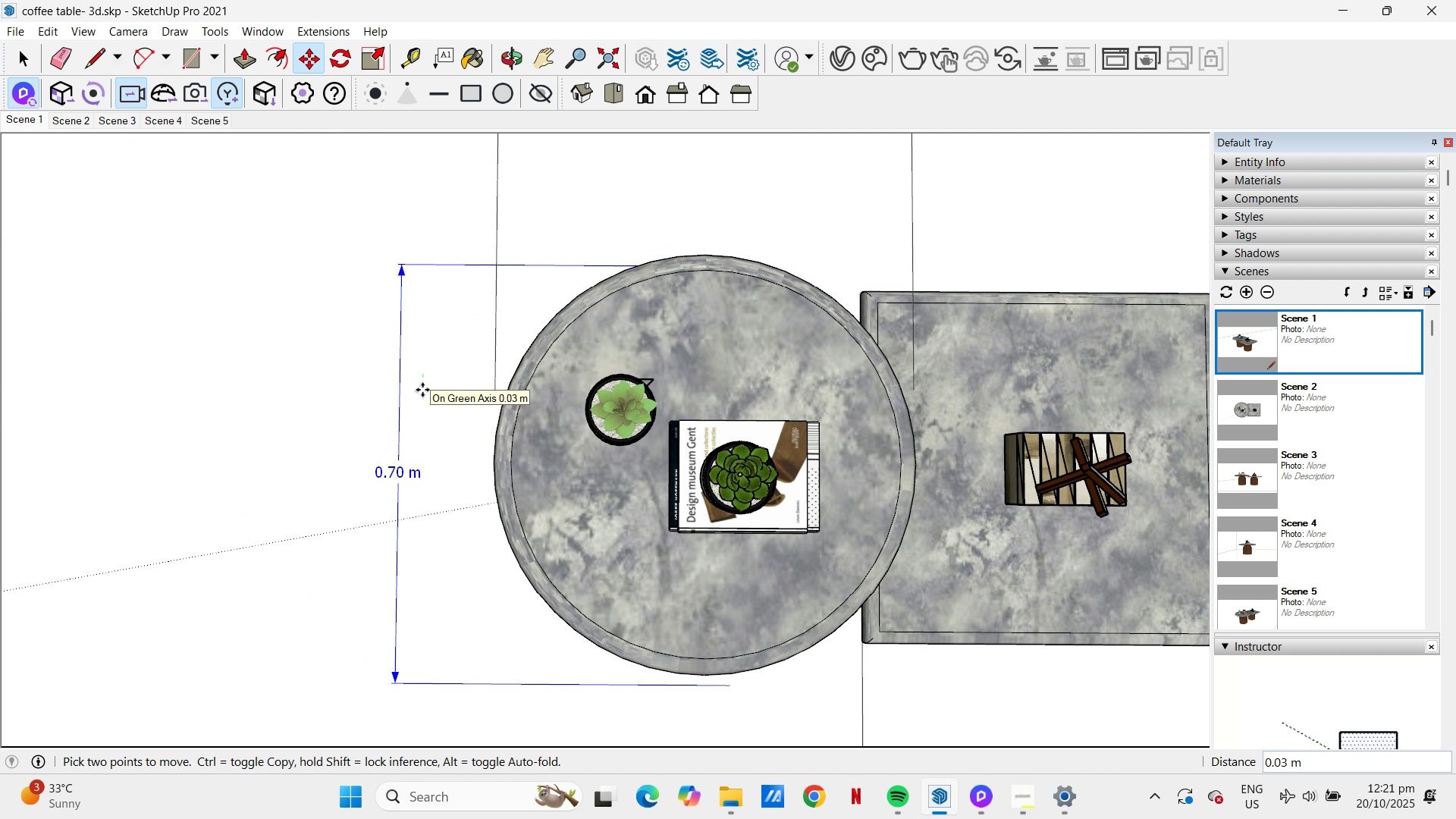 
key(NumpadDecimal)
 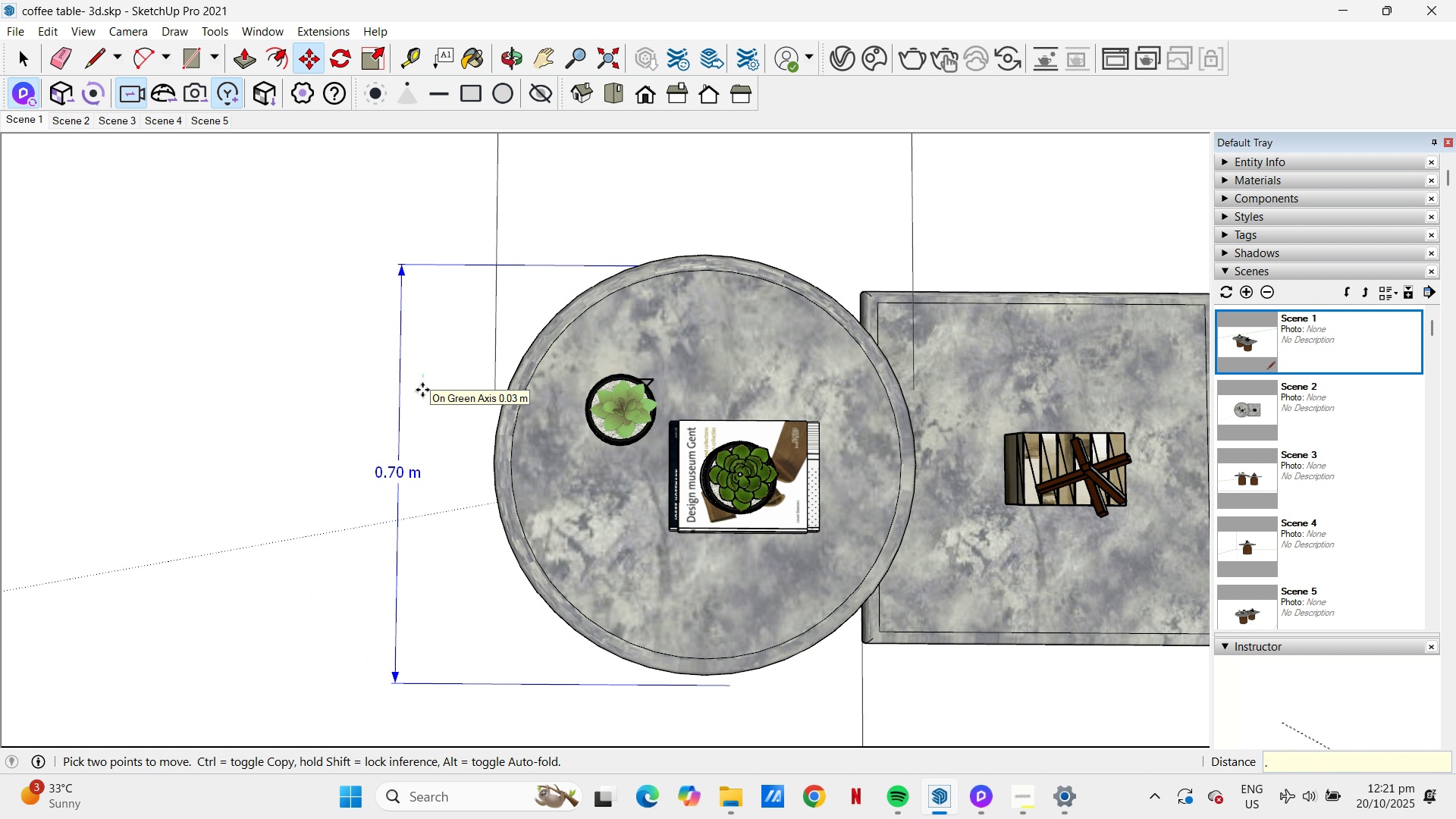 
key(Numpad0)
 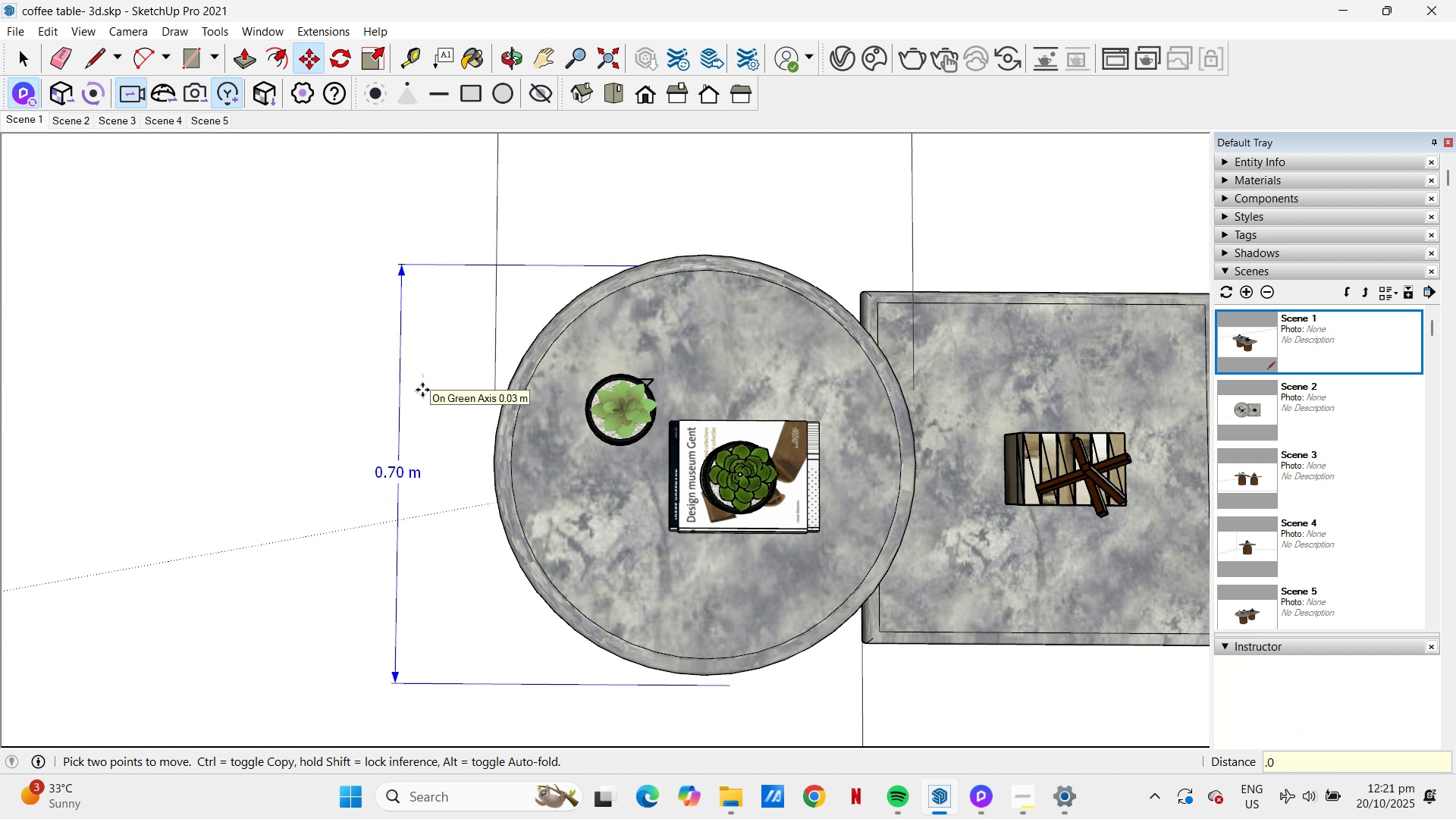 
key(Numpad0)
 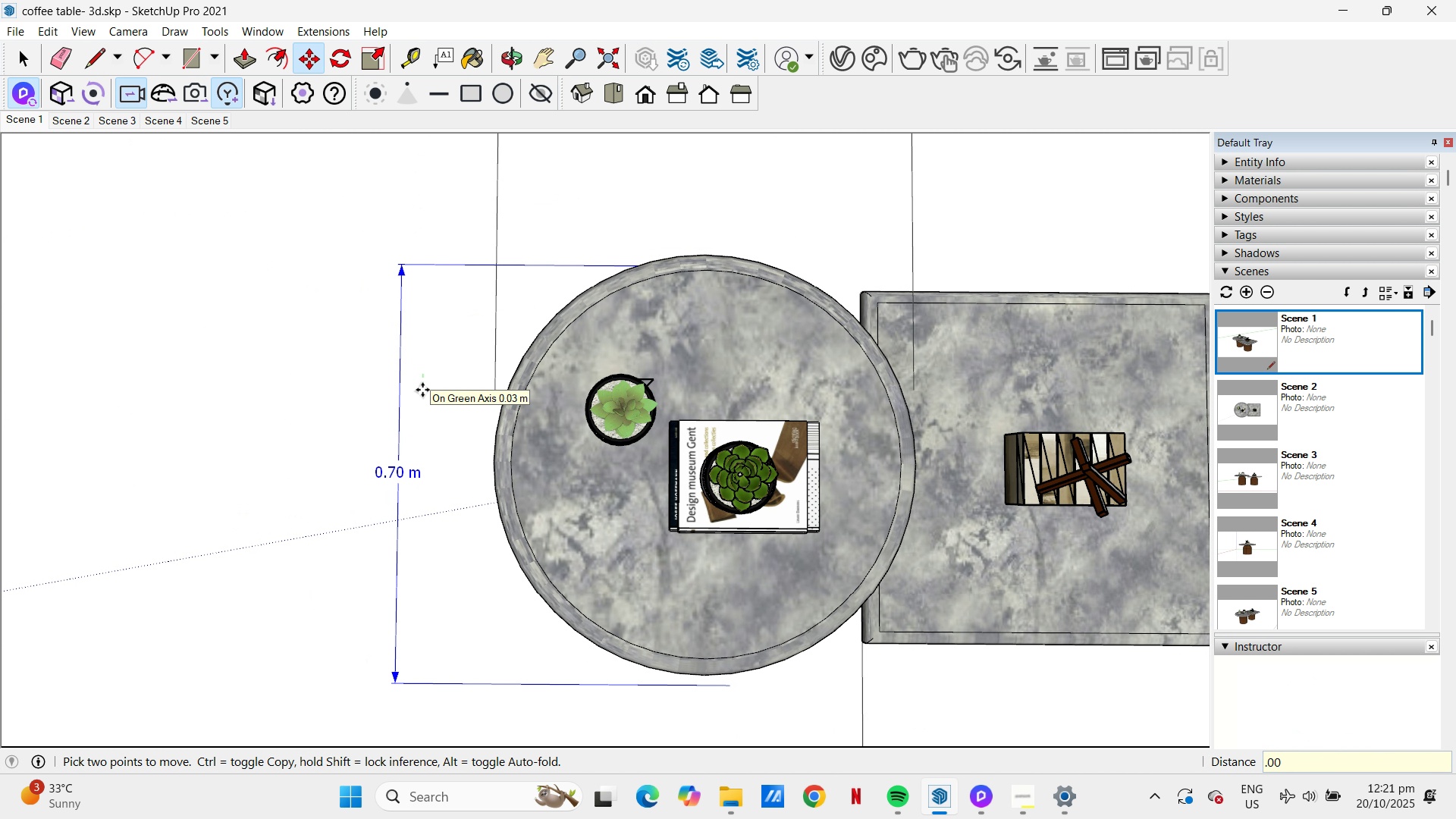 
key(Numpad2)
 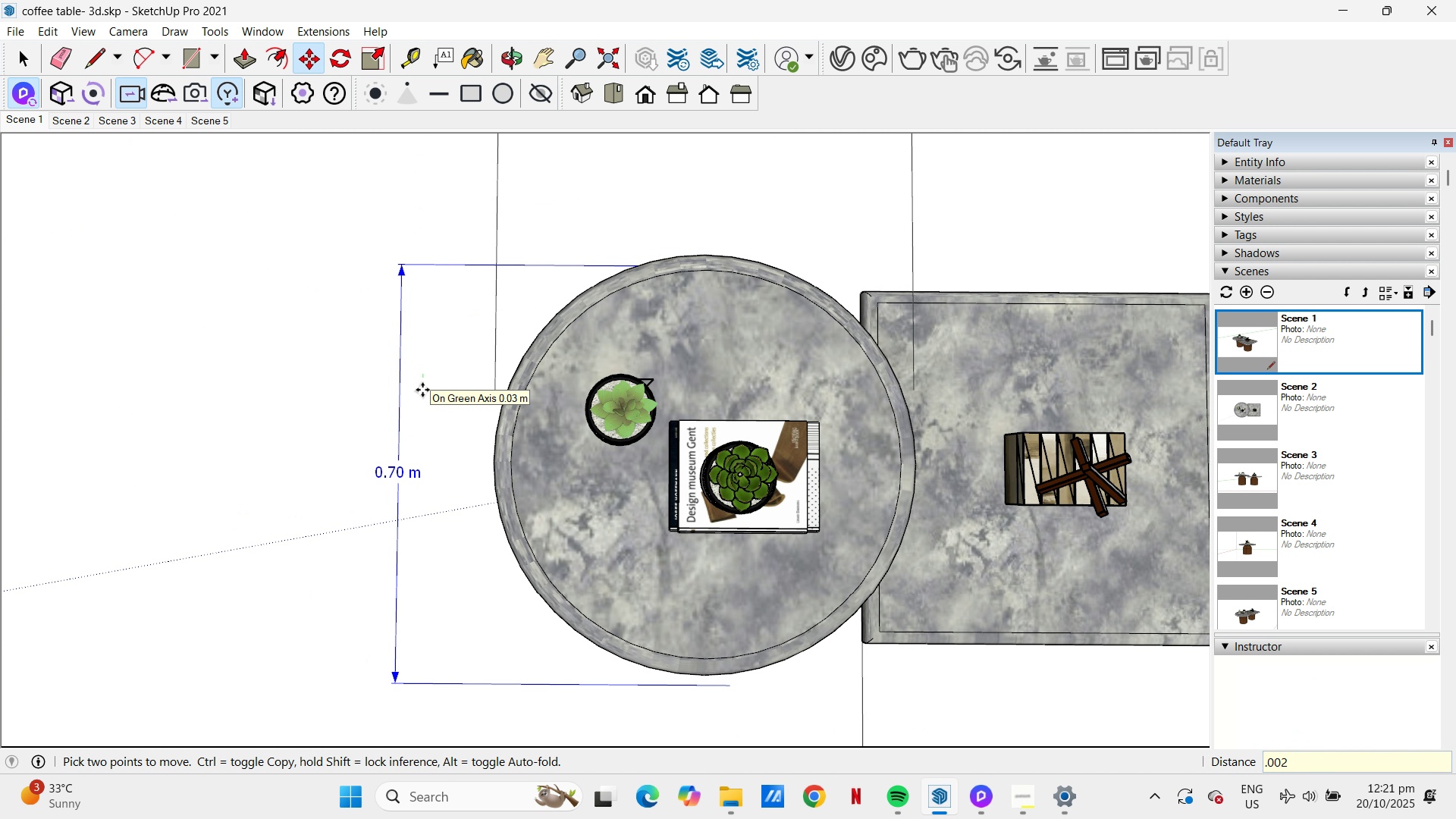 
key(NumpadEnter)
 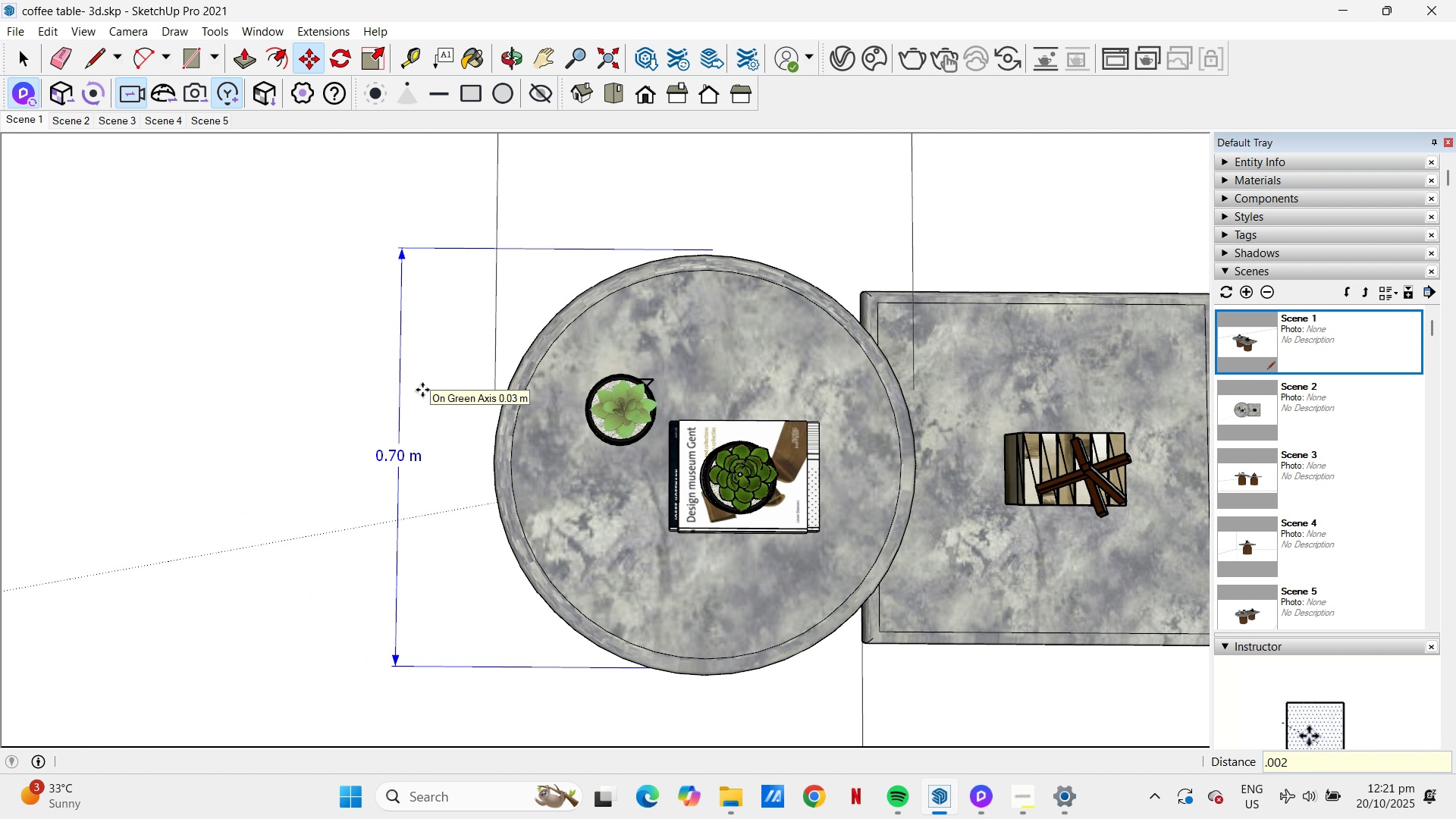 
left_click([422, 390])
 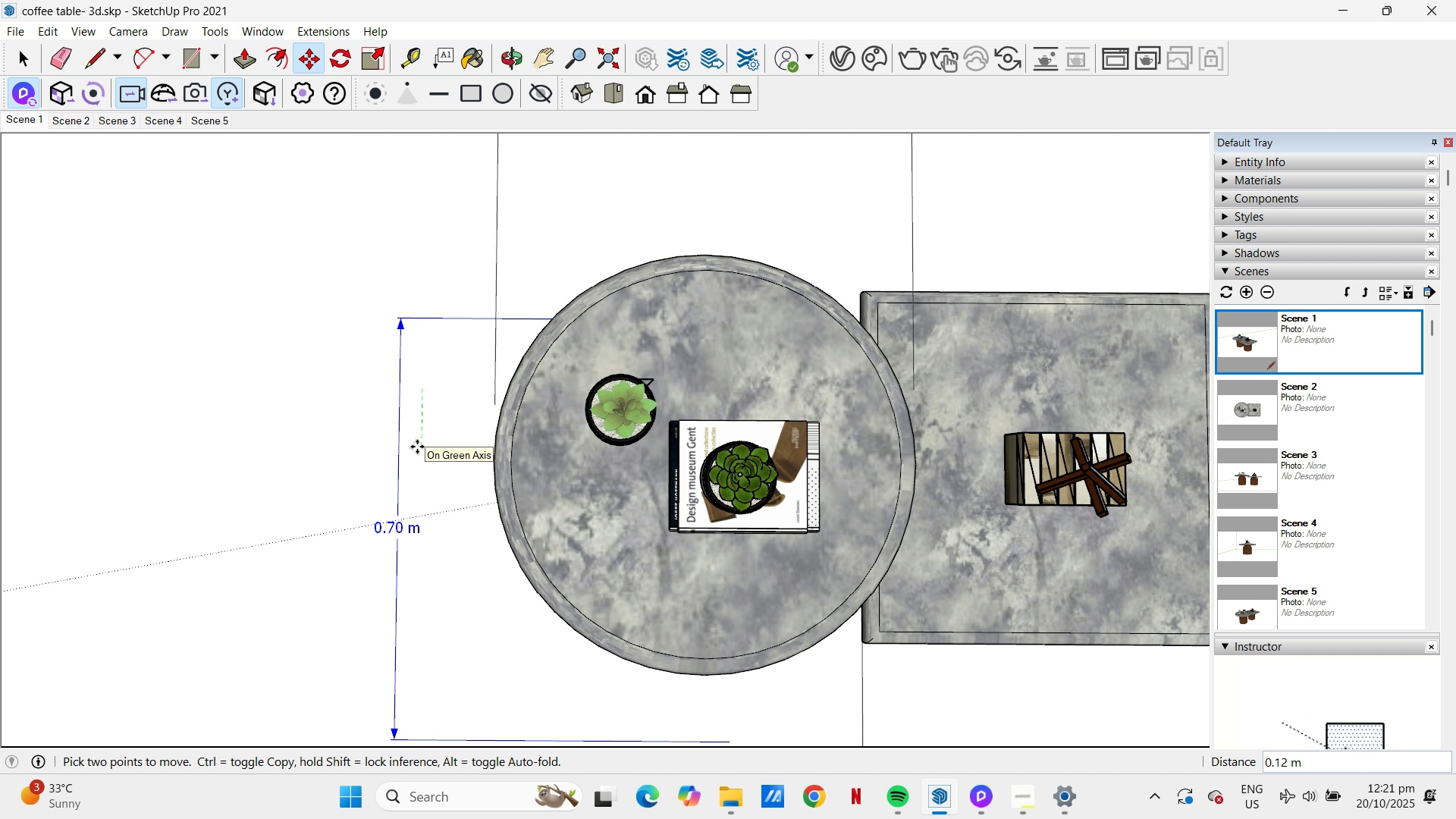 
key(NumpadDecimal)
 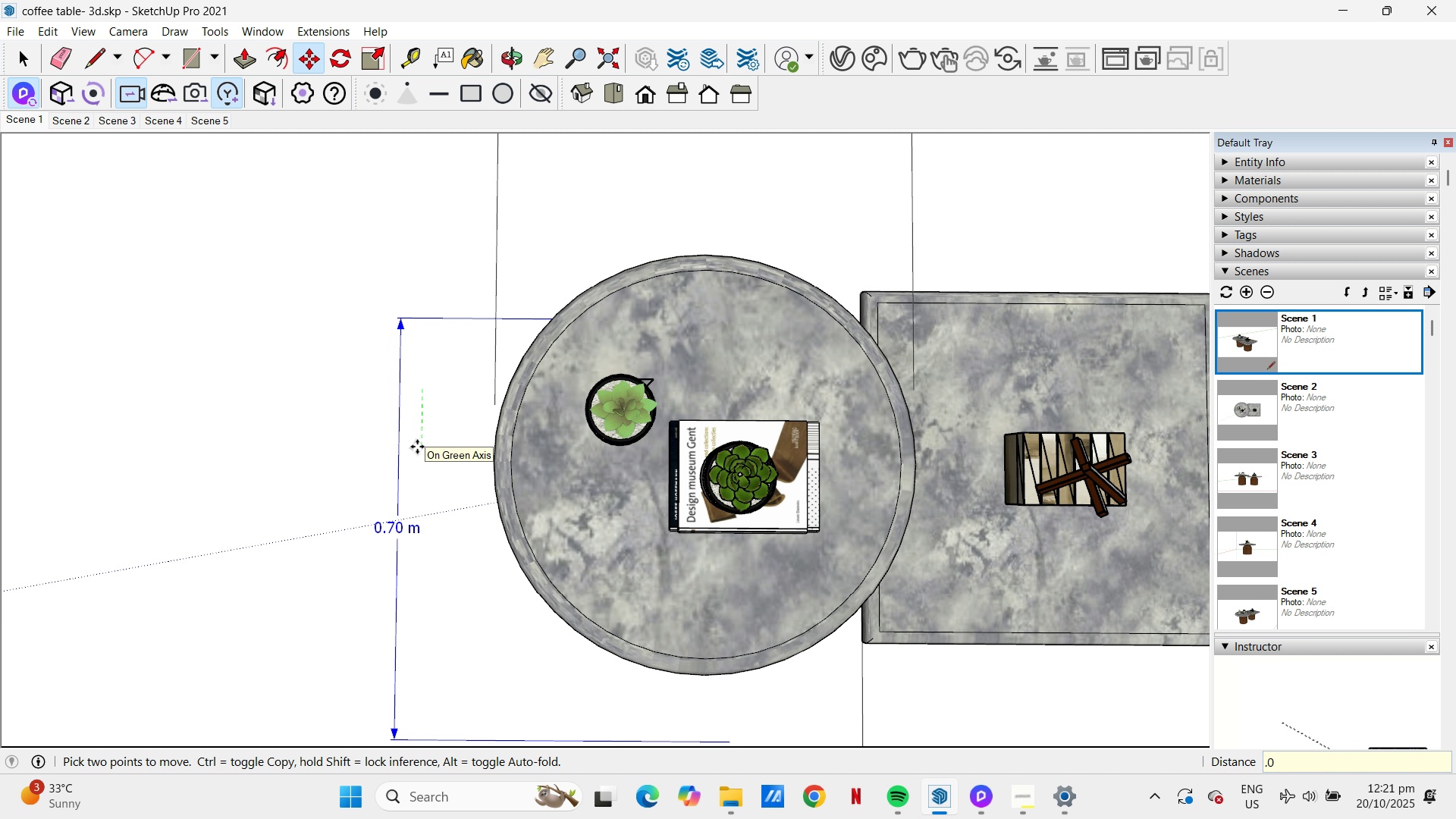 
key(Numpad0)
 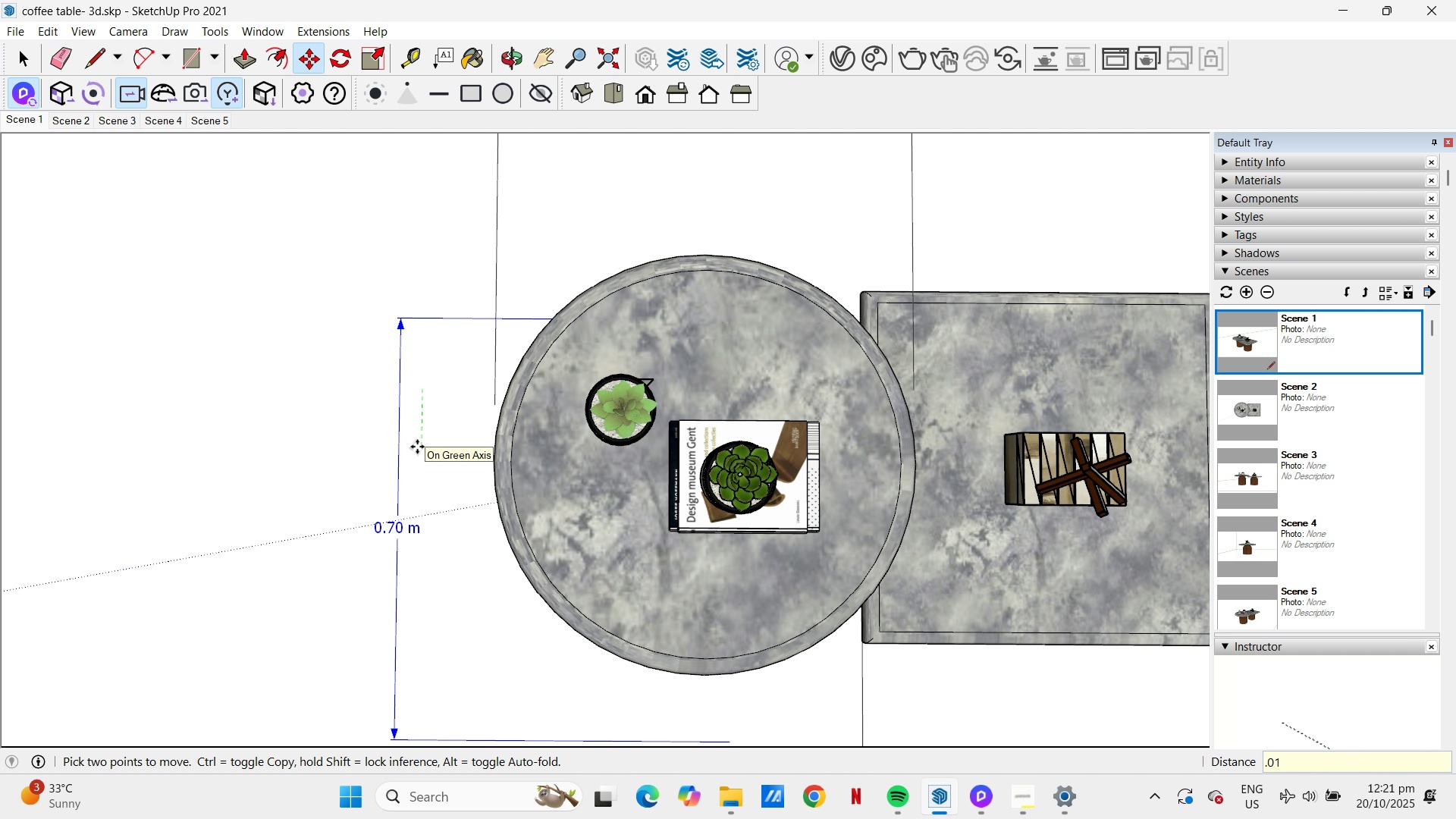 
key(Numpad1)
 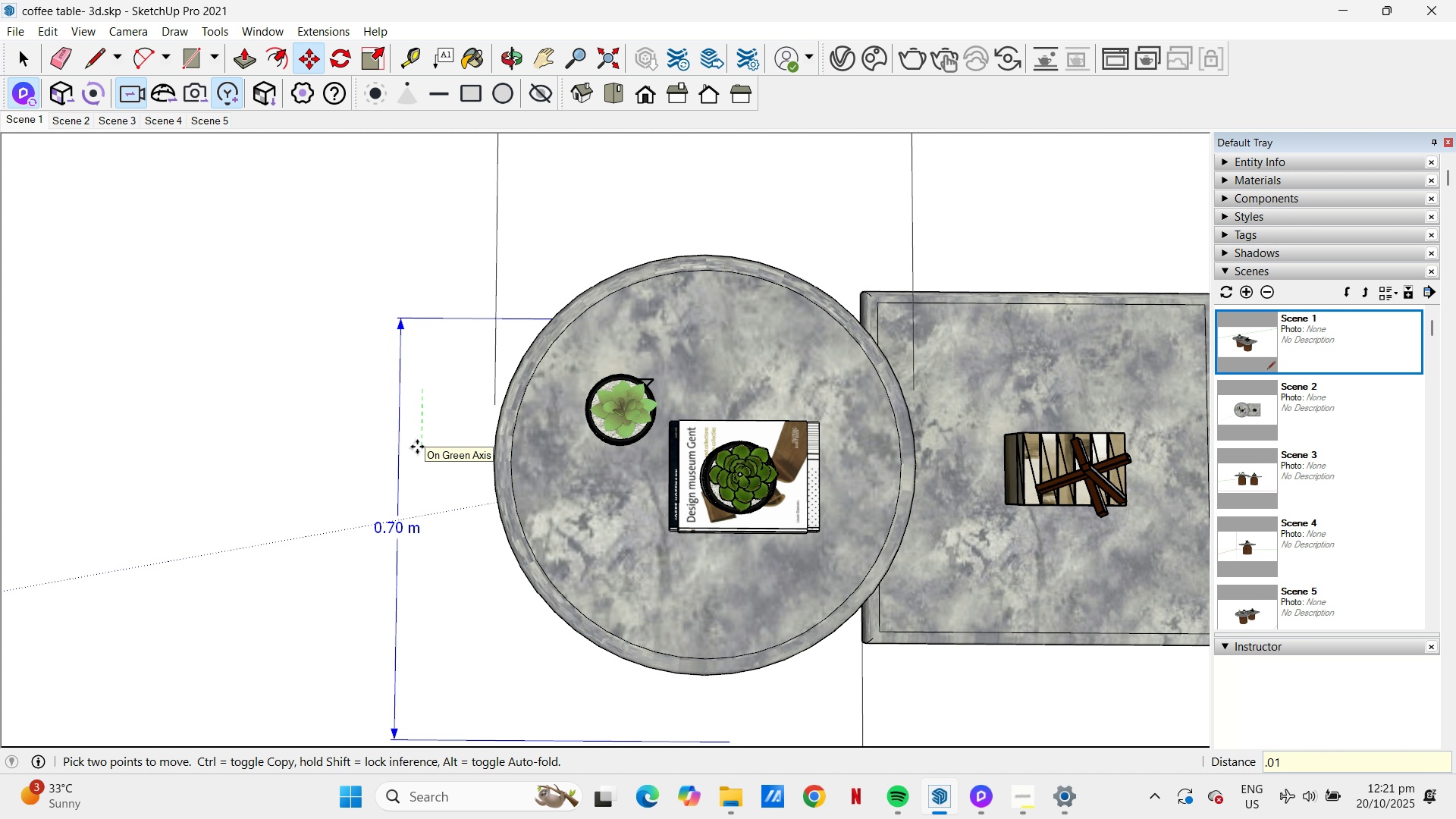 
key(Backspace)
 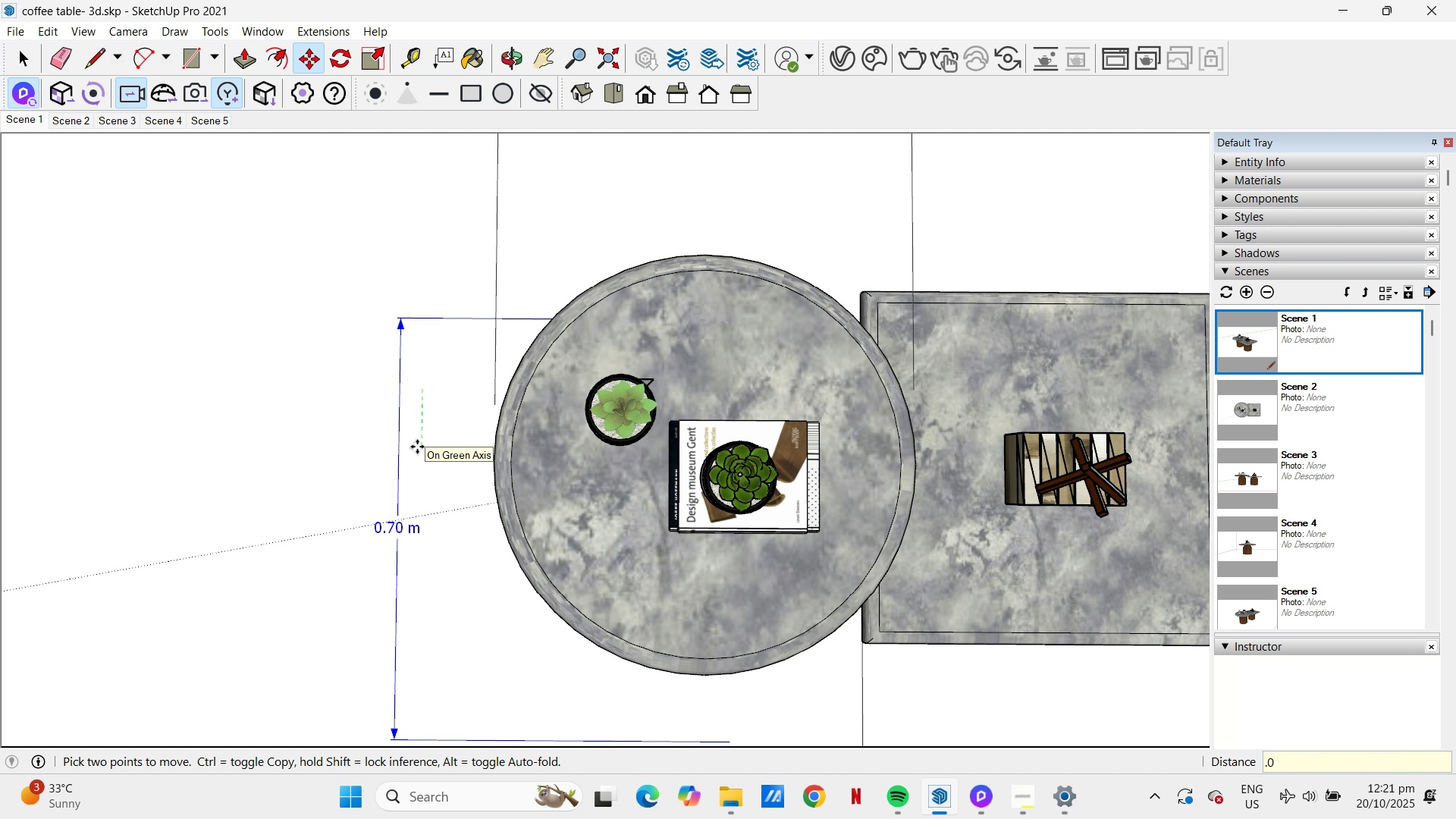 
key(Numpad0)
 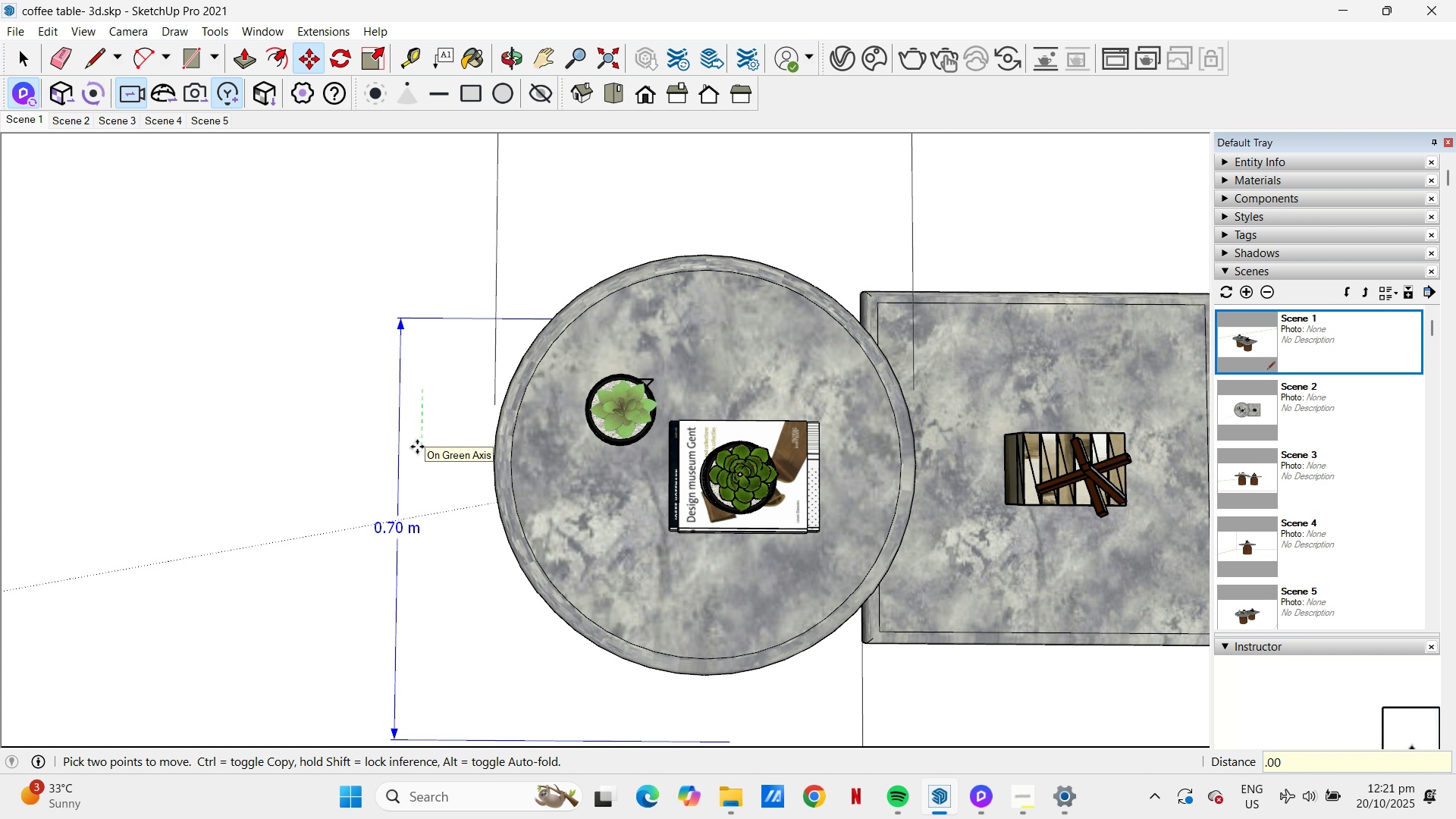 
key(Numpad1)
 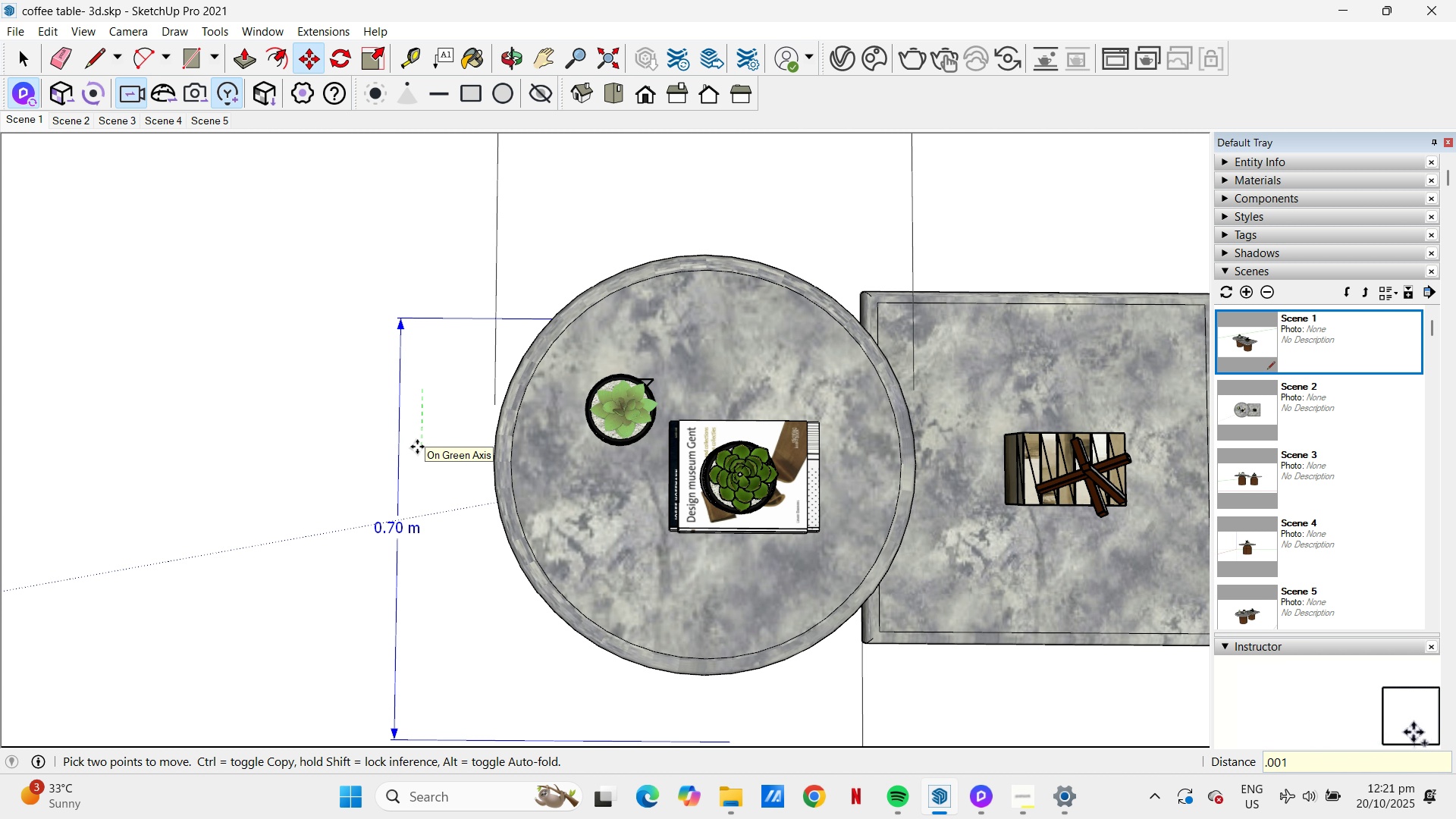 
key(NumpadEnter)
 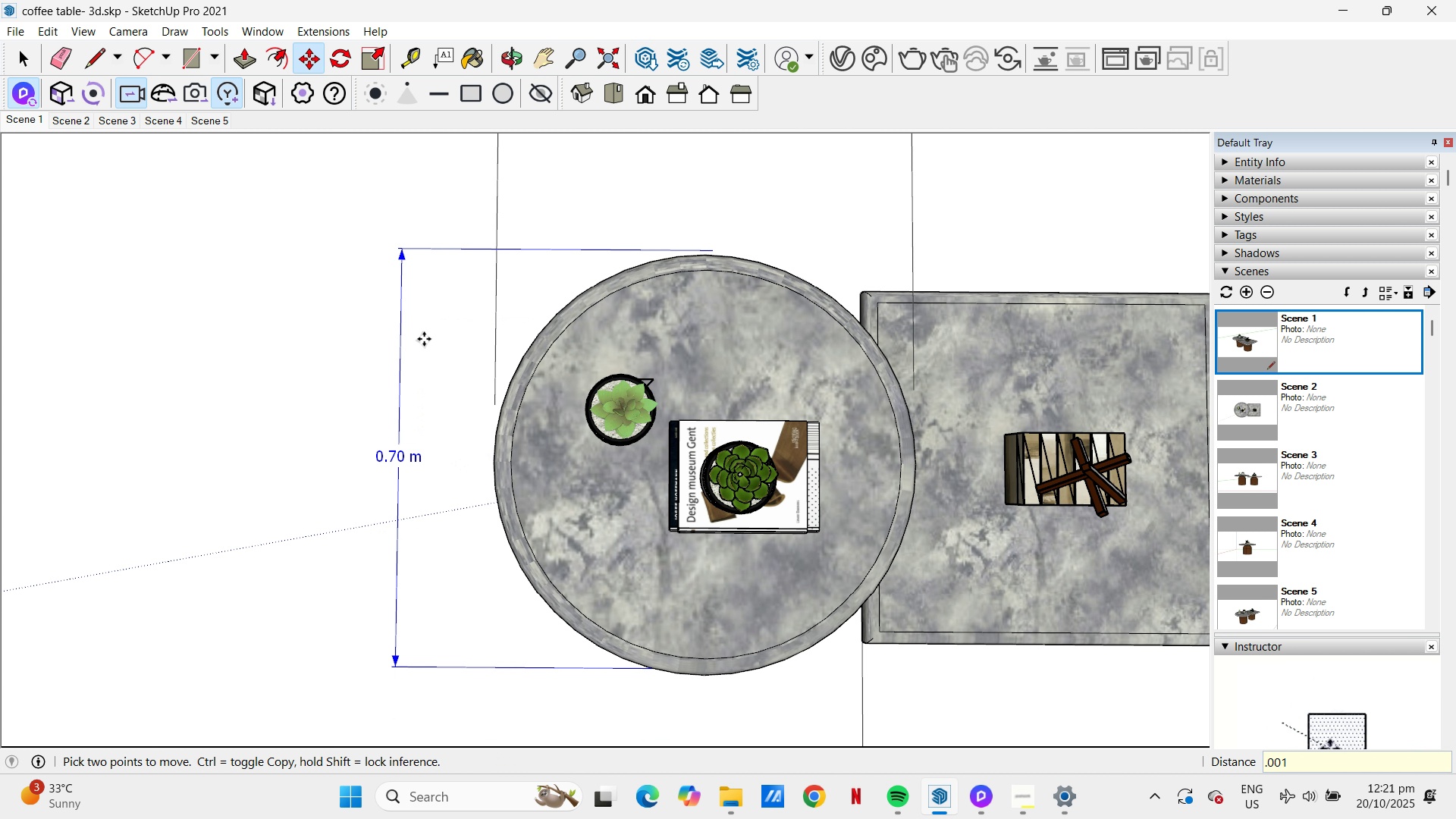 
key(Space)
 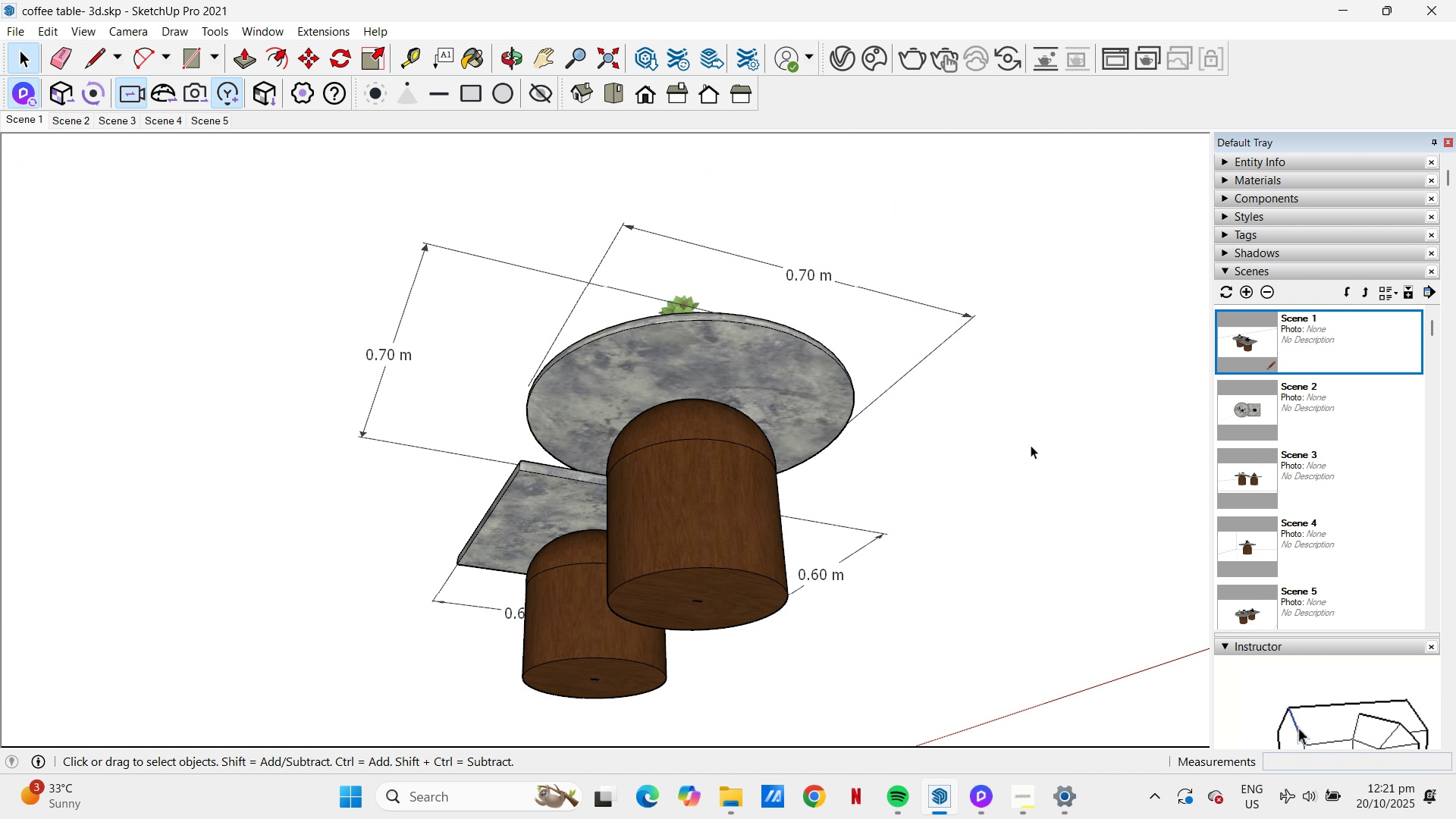 
left_click([921, 365])
 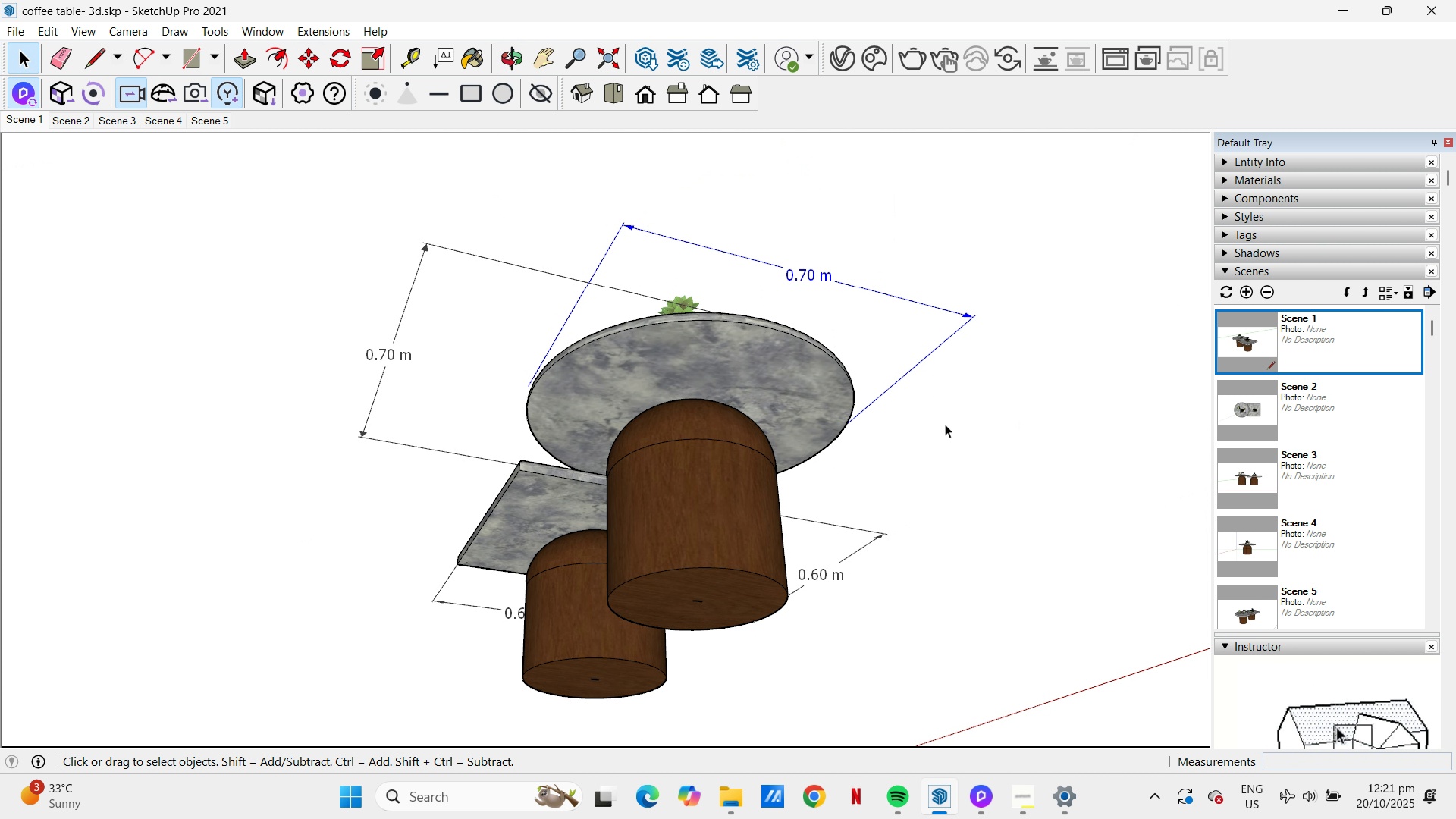 
key(M)
 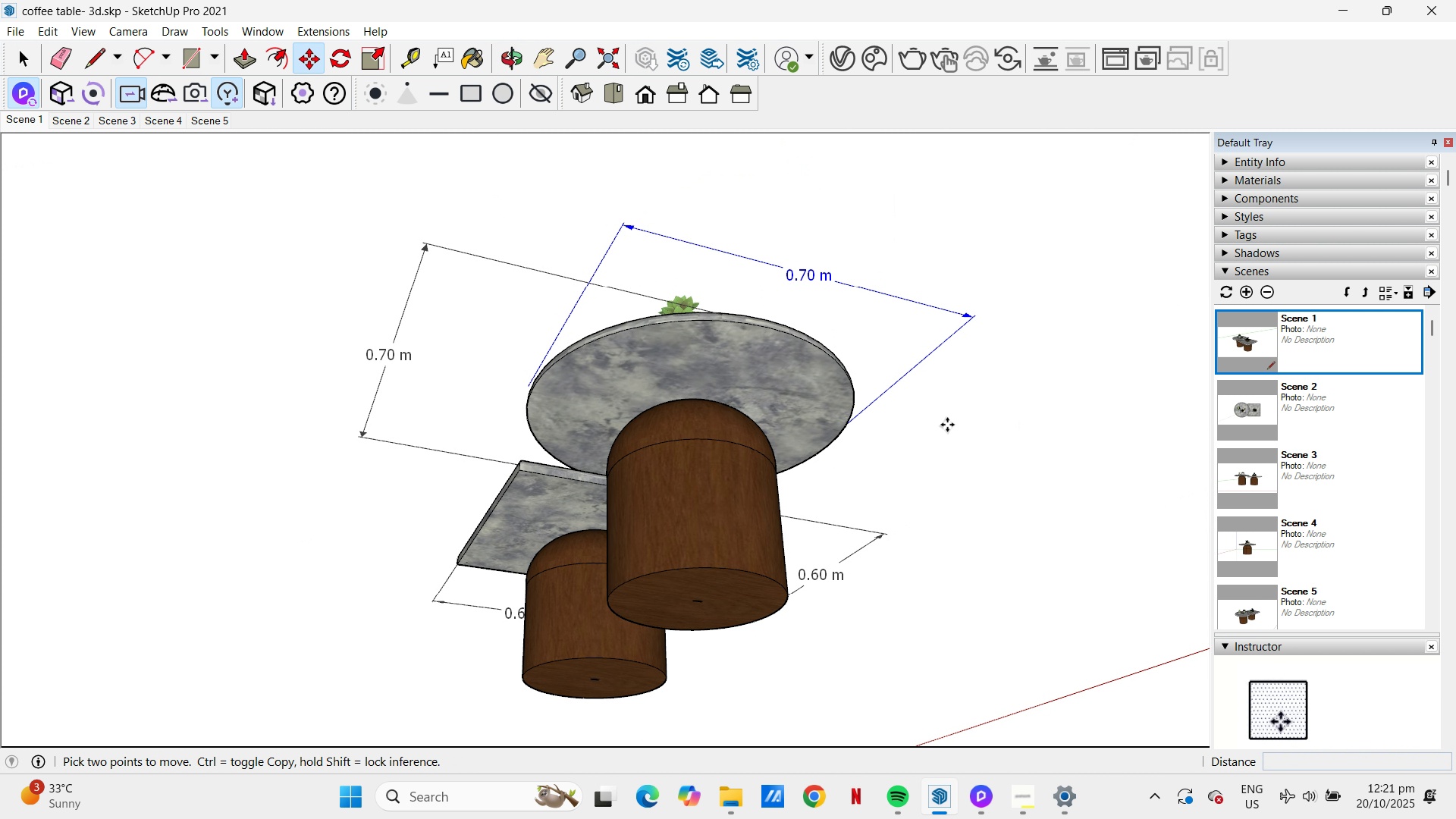 
left_click([947, 425])
 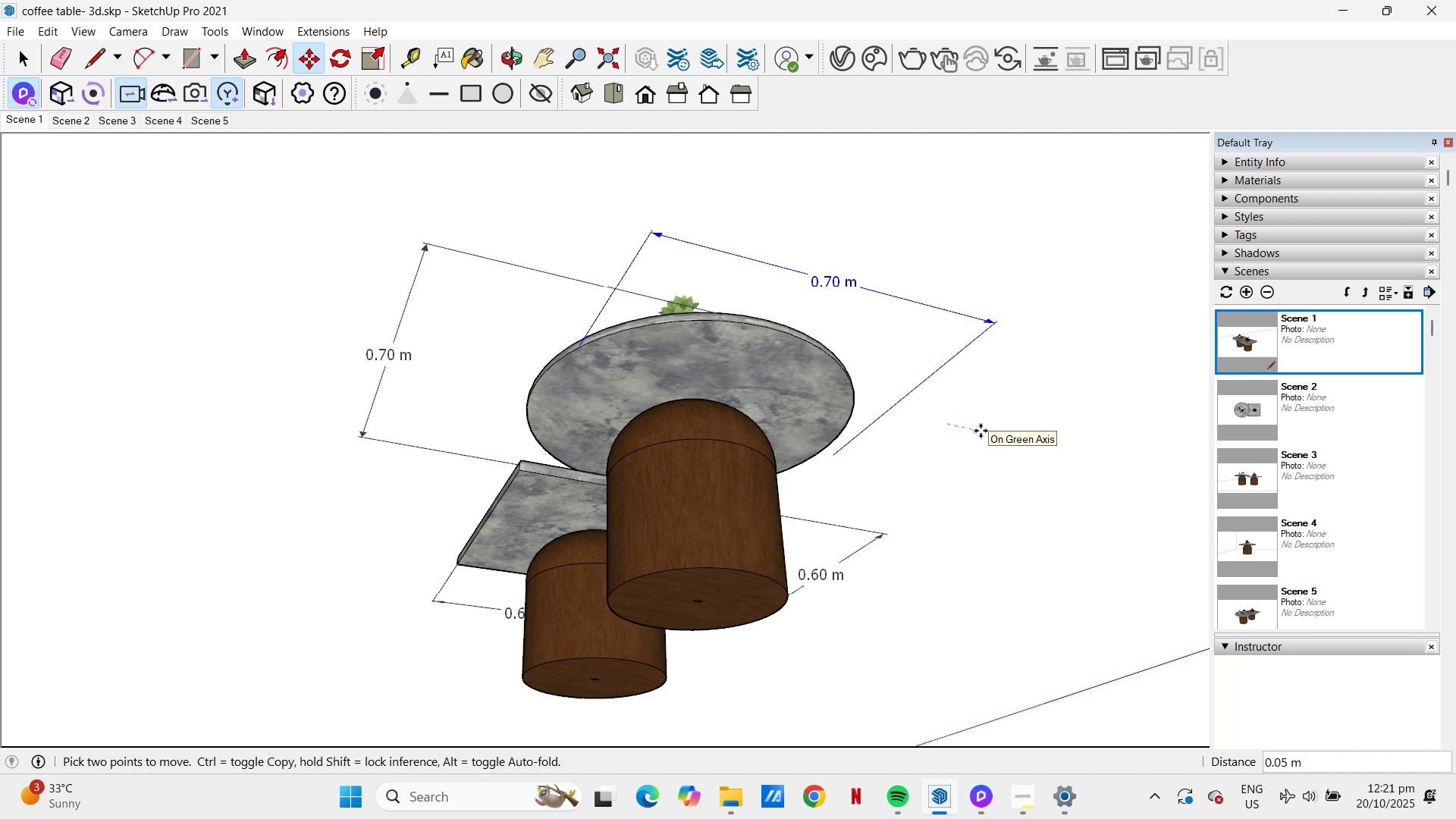 
key(NumpadDecimal)
 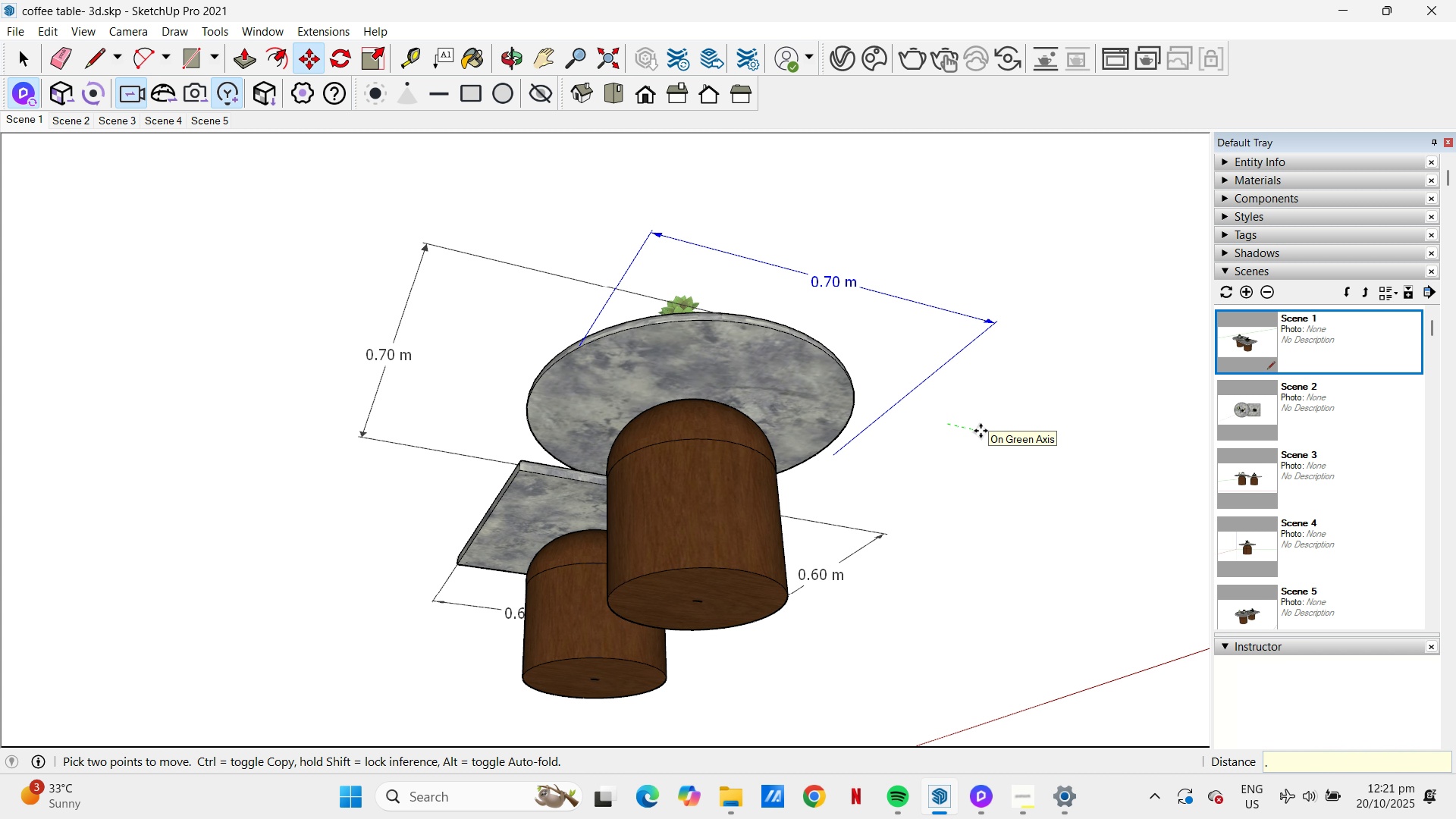 
key(Numpad0)
 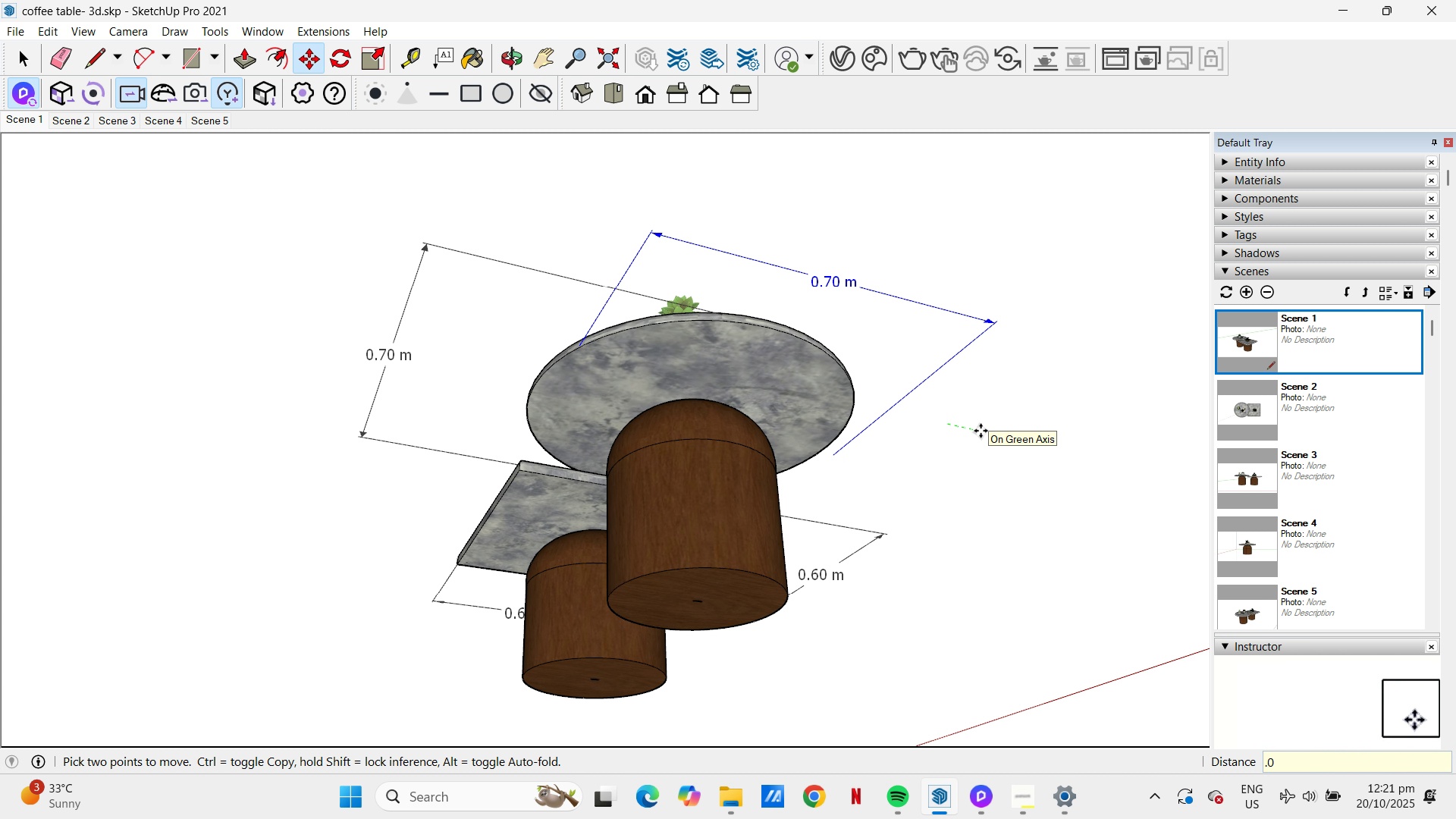 
key(Numpad0)
 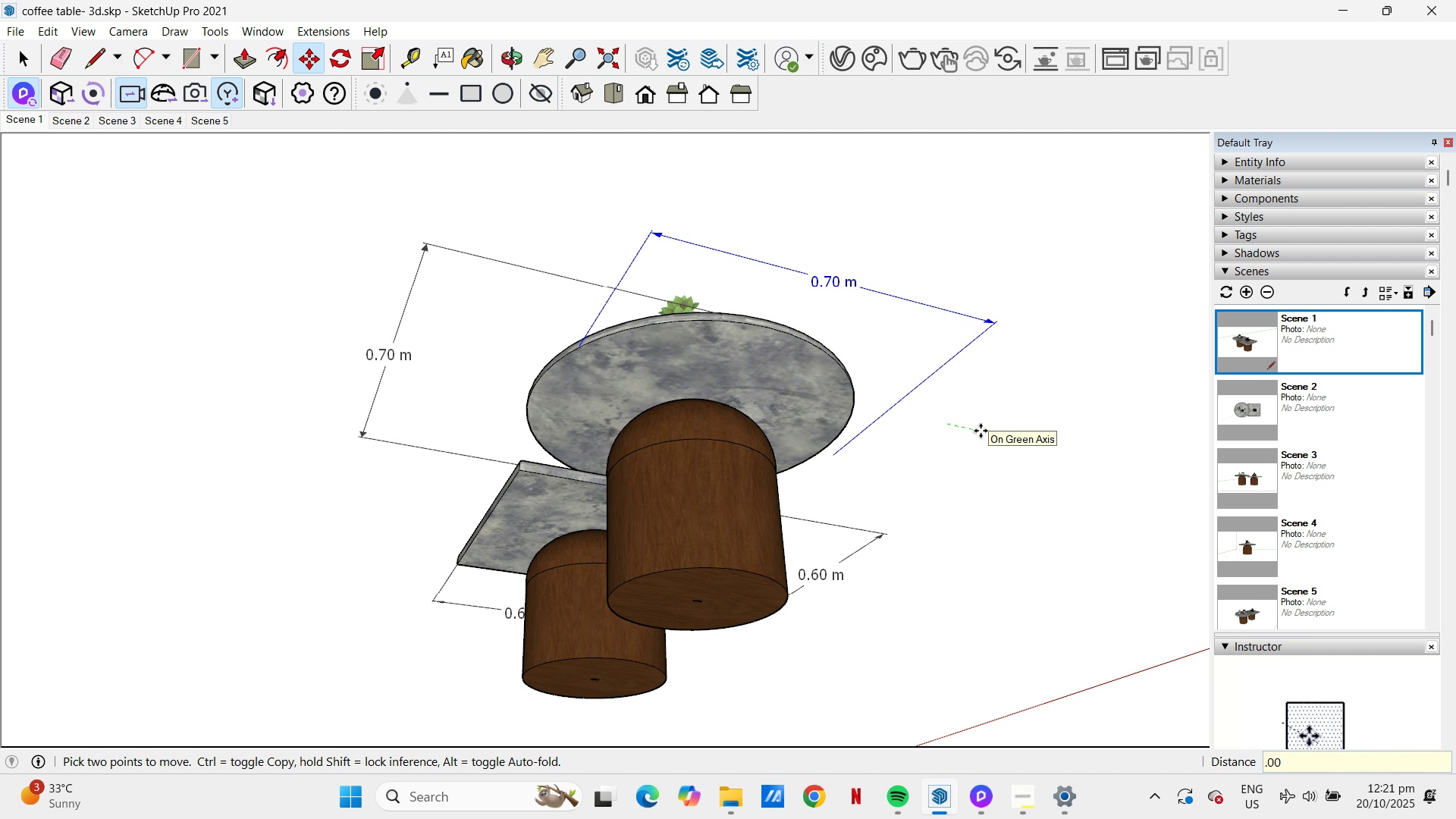 
key(Numpad2)
 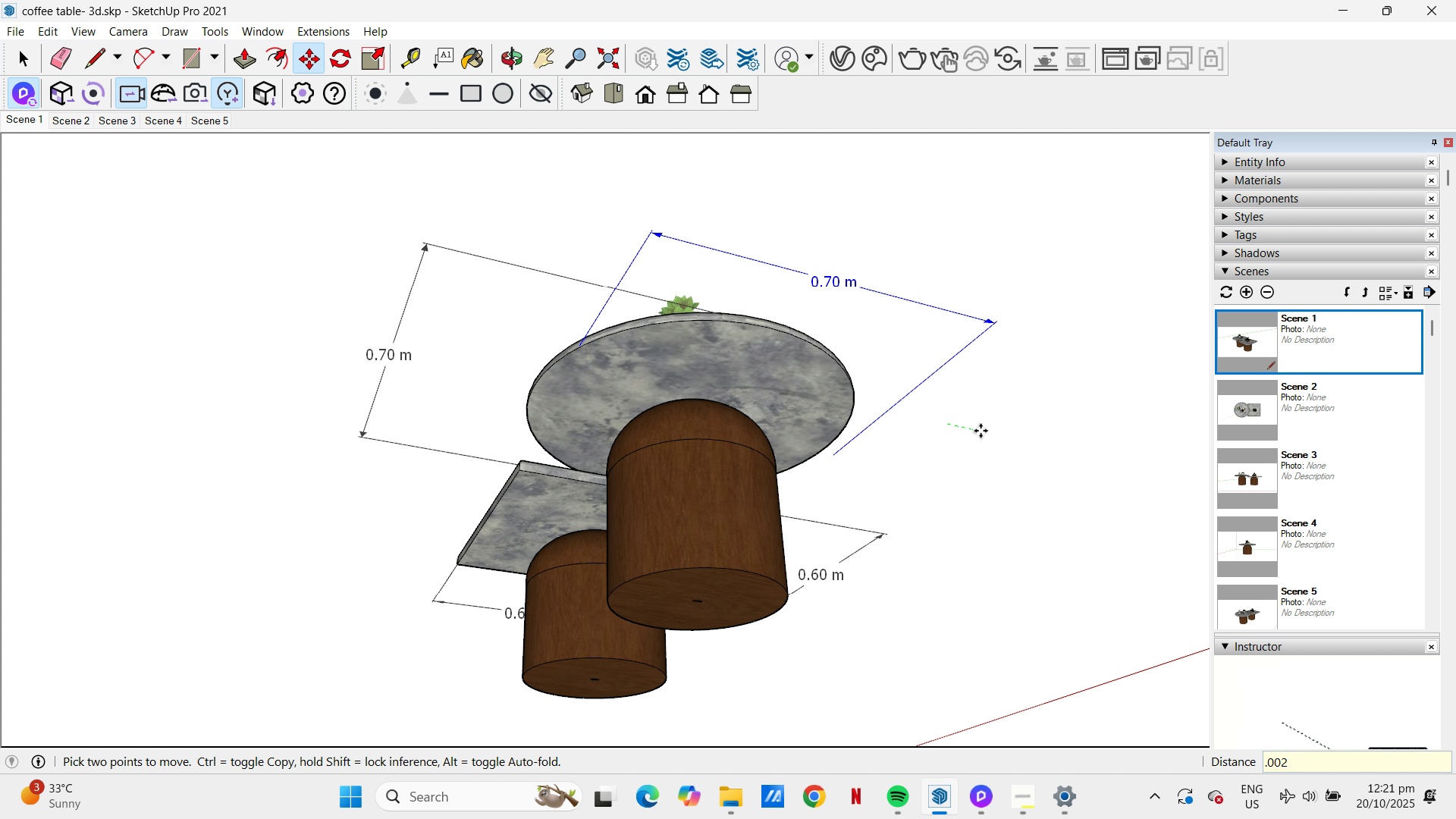 
hold_key(key=NumpadEnter, duration=0.4)
 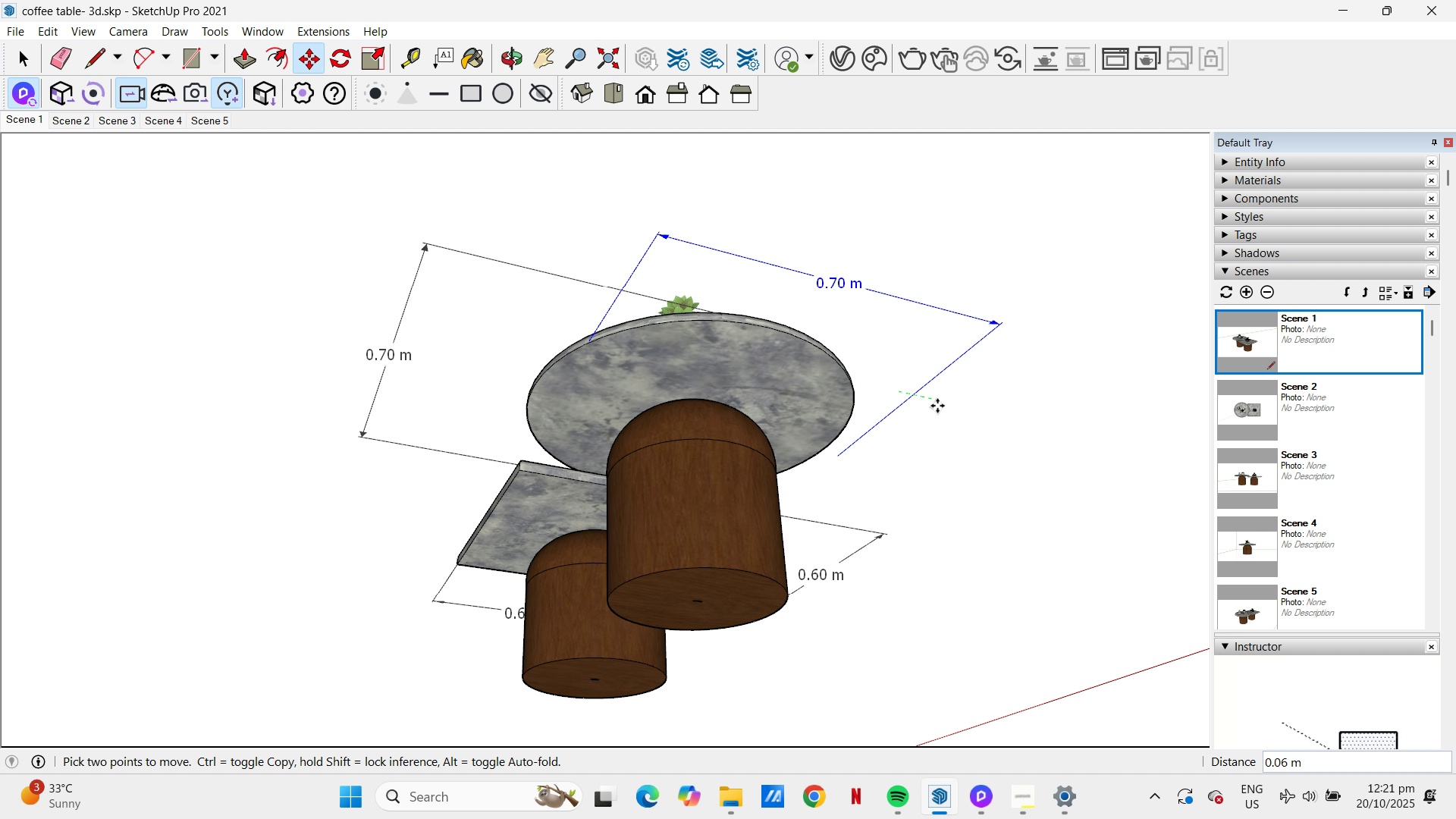 
key(NumpadDecimal)
 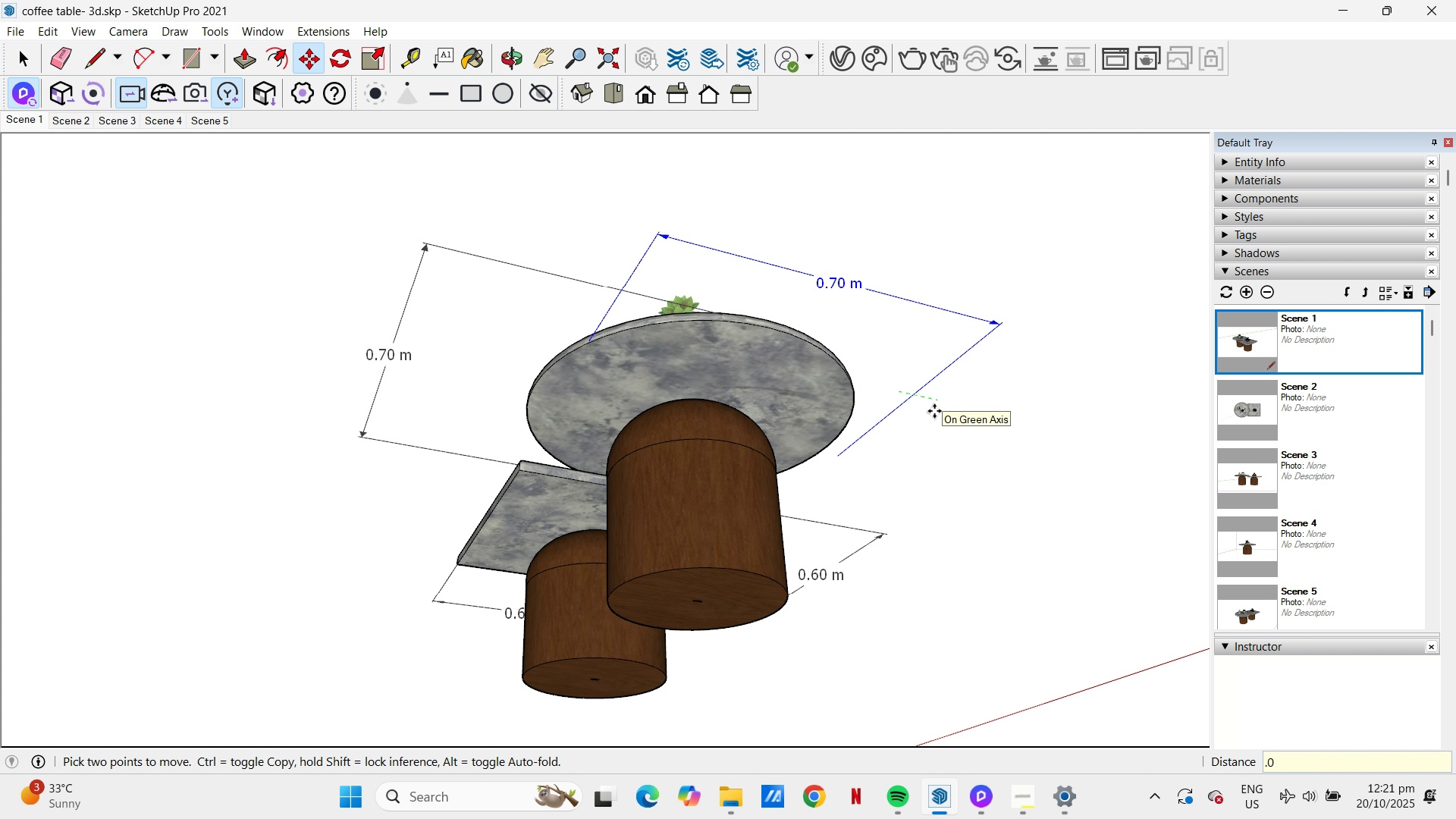 
key(Numpad0)
 